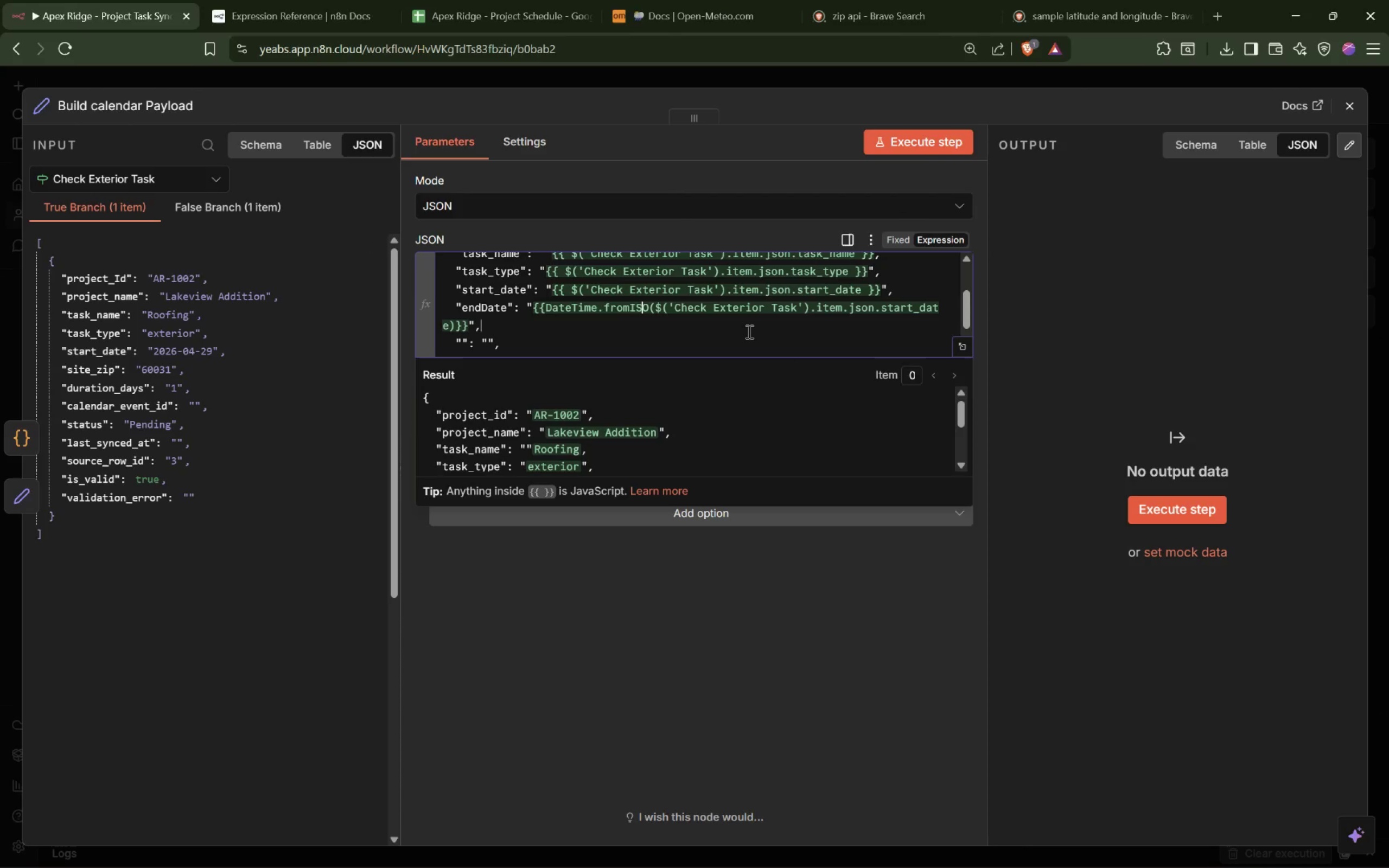 
key(ArrowLeft)
 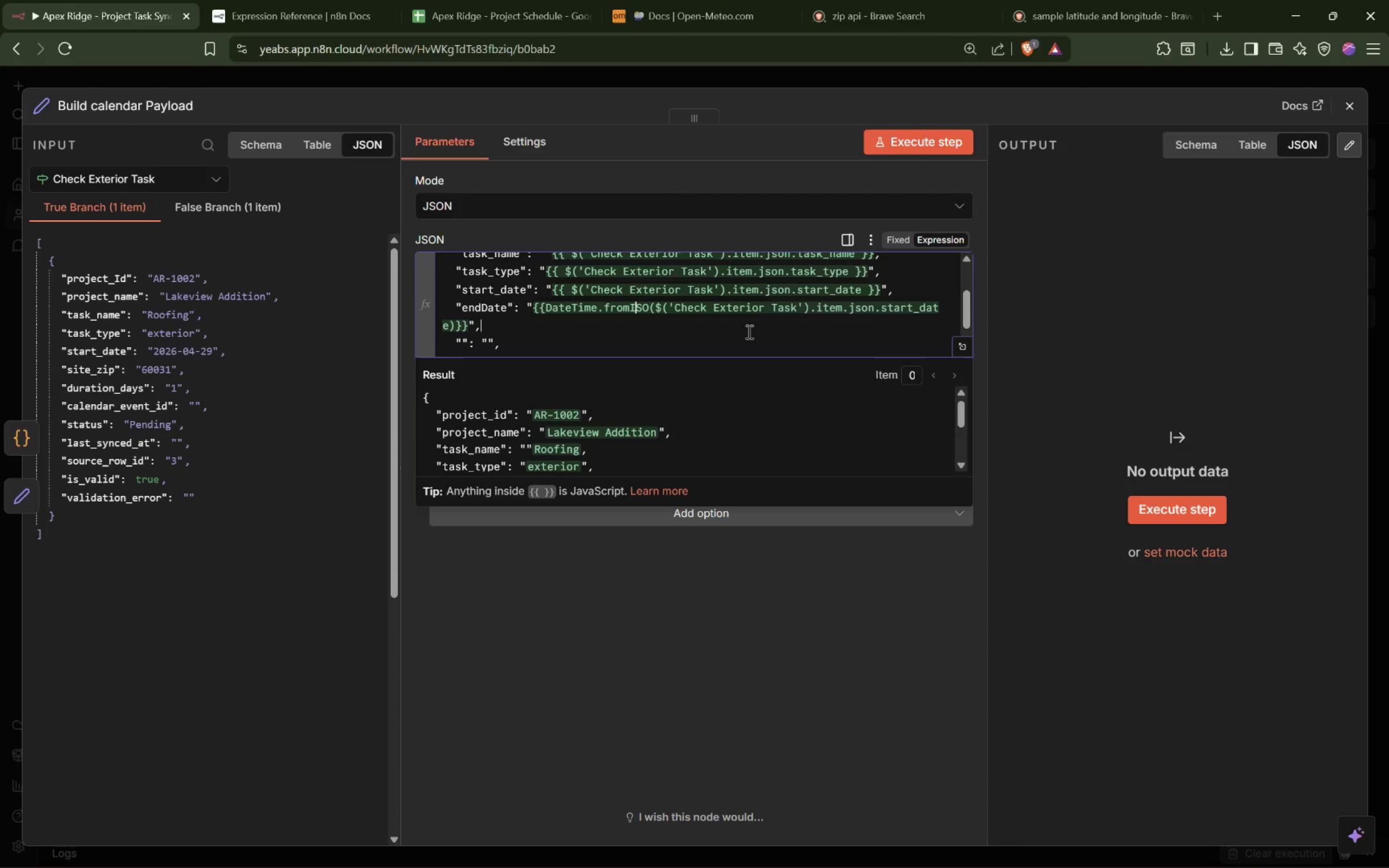 
key(ArrowLeft)
 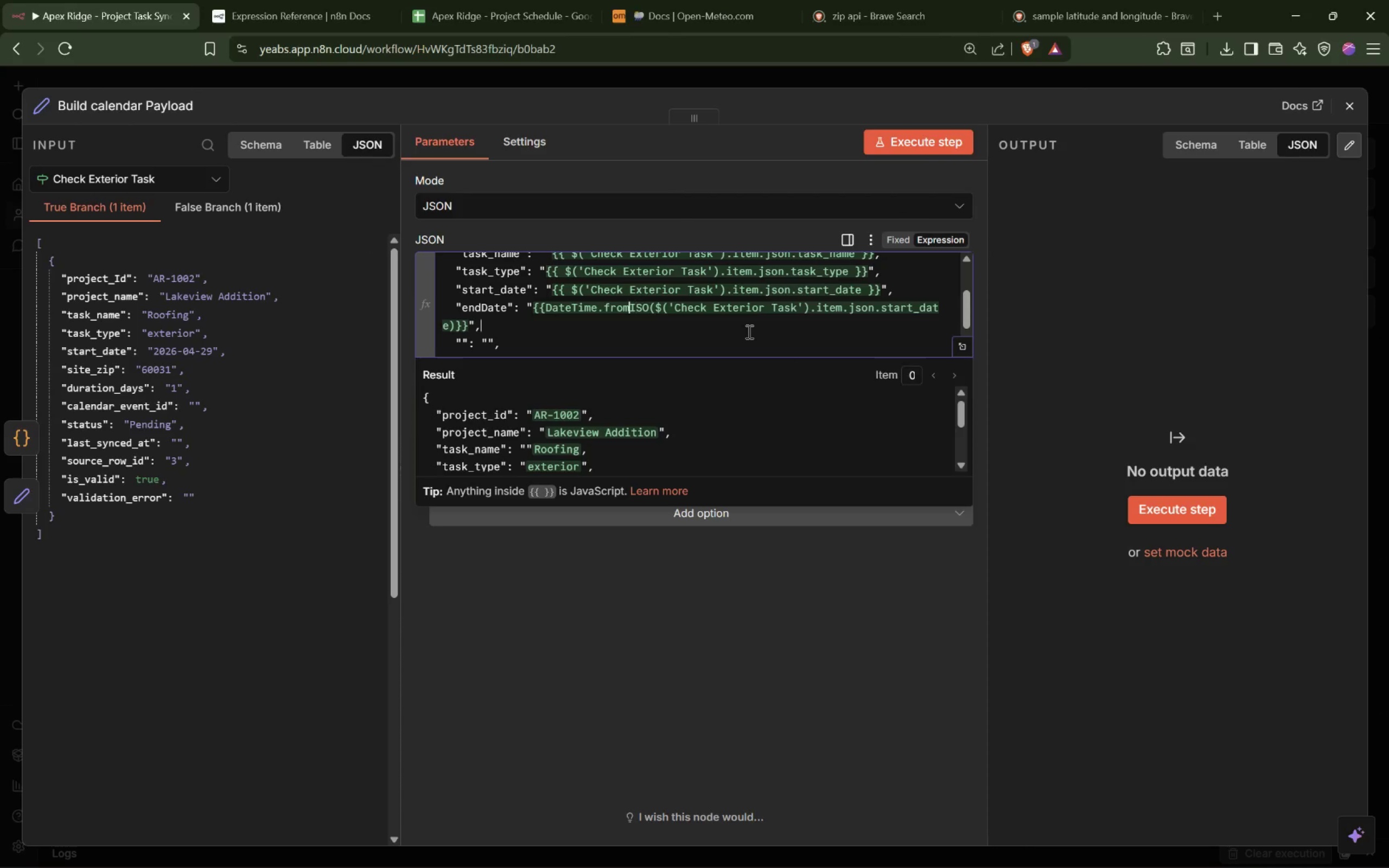 
key(ArrowLeft)
 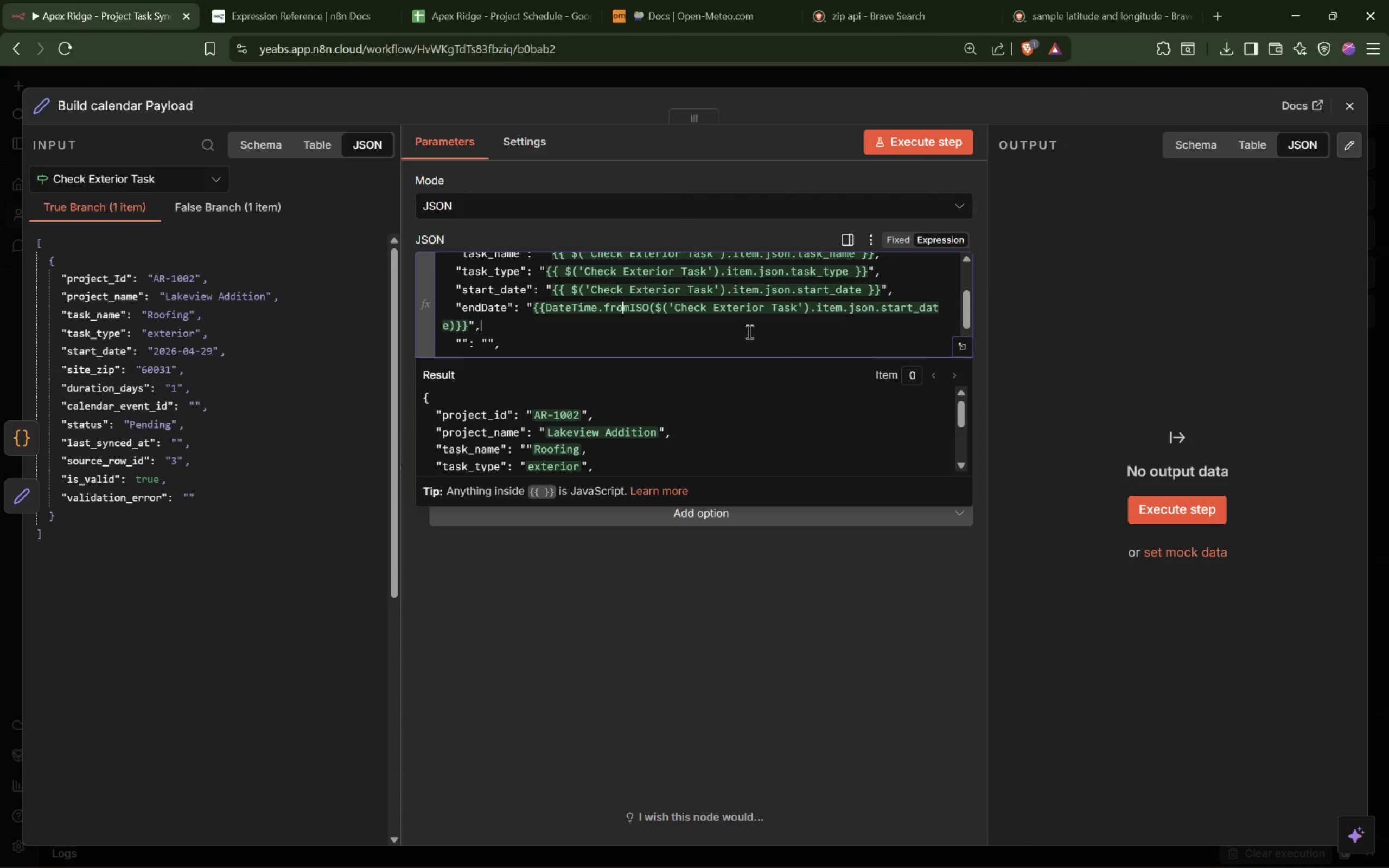 
key(ArrowDown)
 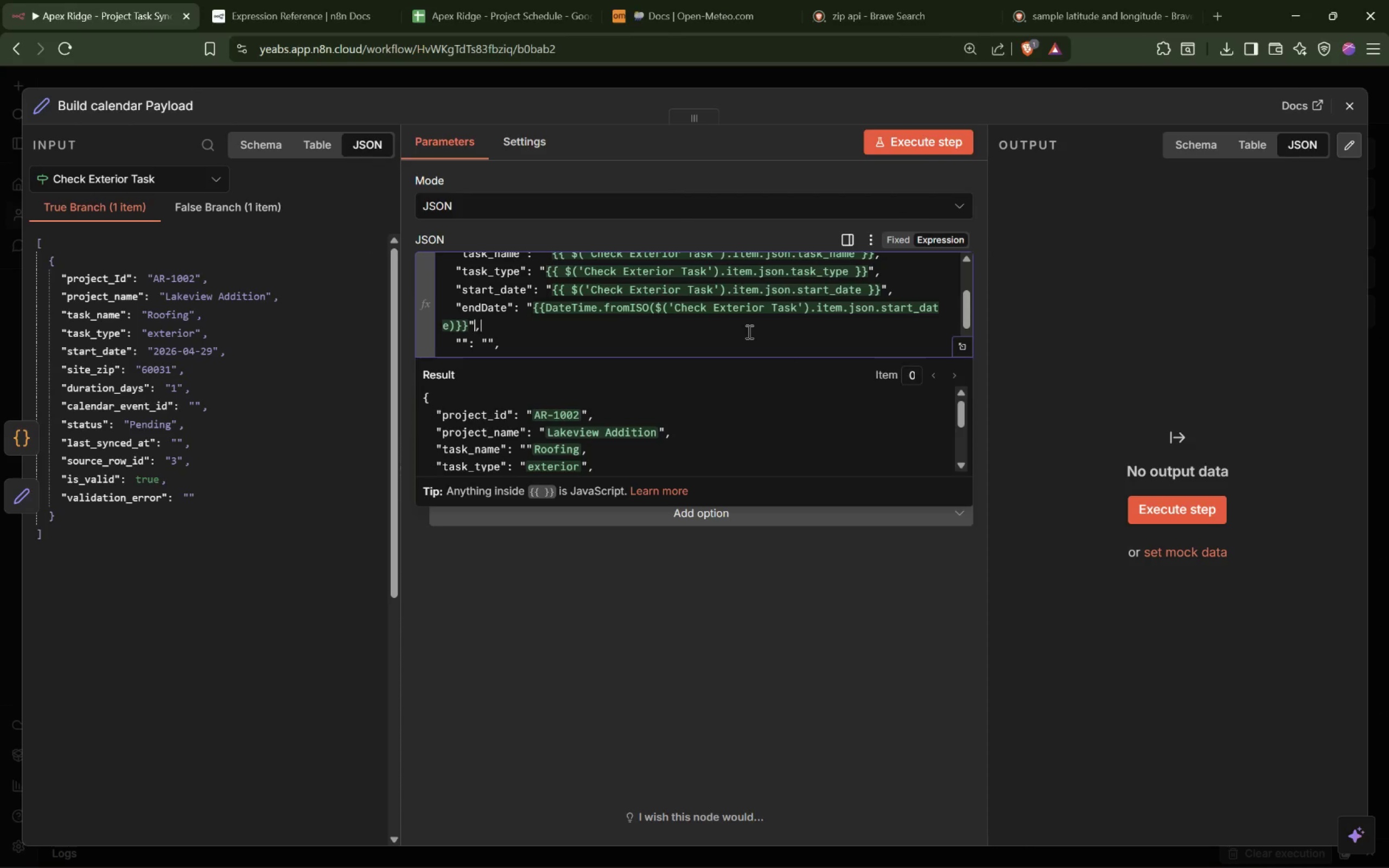 
hold_key(key=ArrowLeft, duration=0.53)
 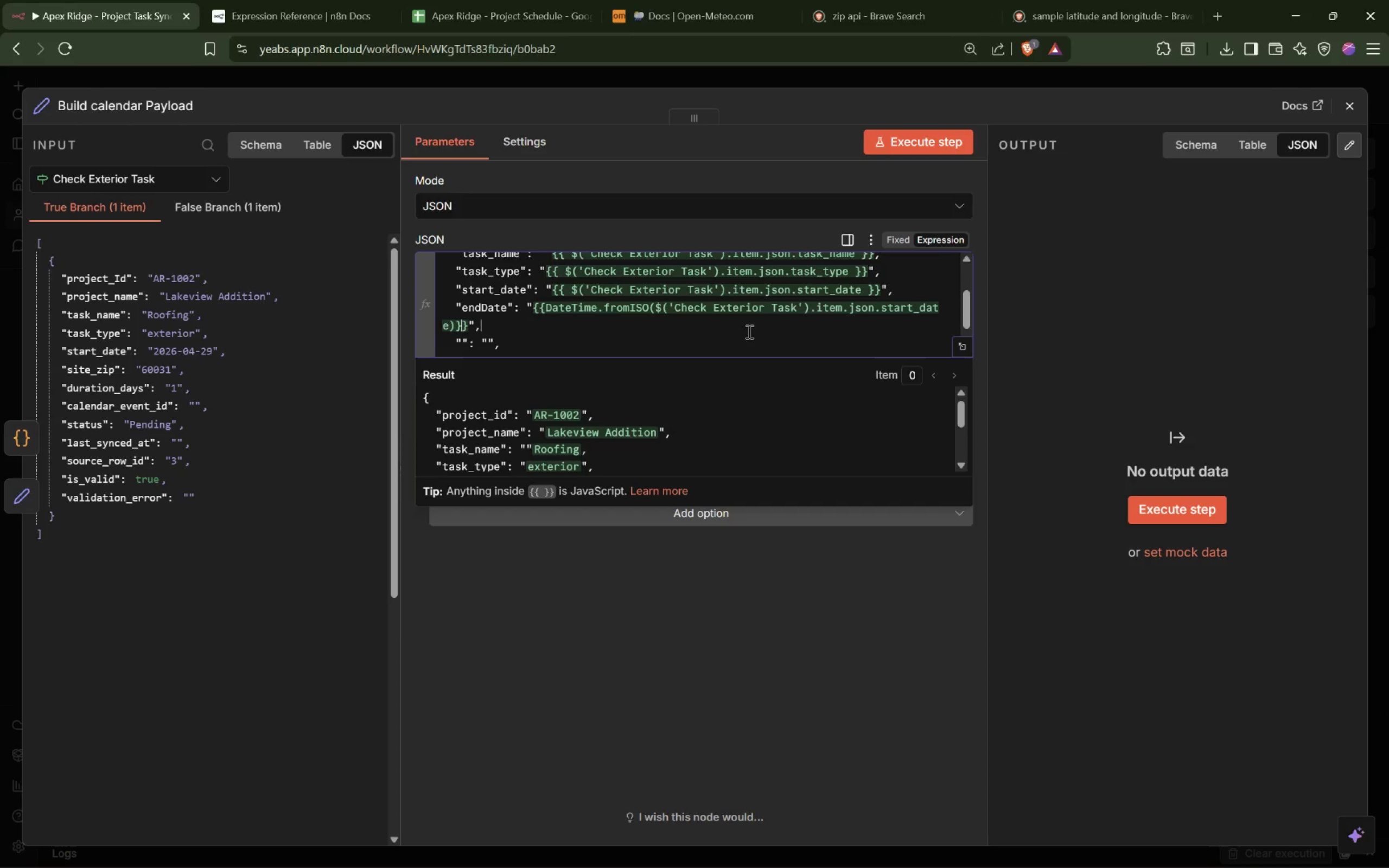 
key(ArrowLeft)
 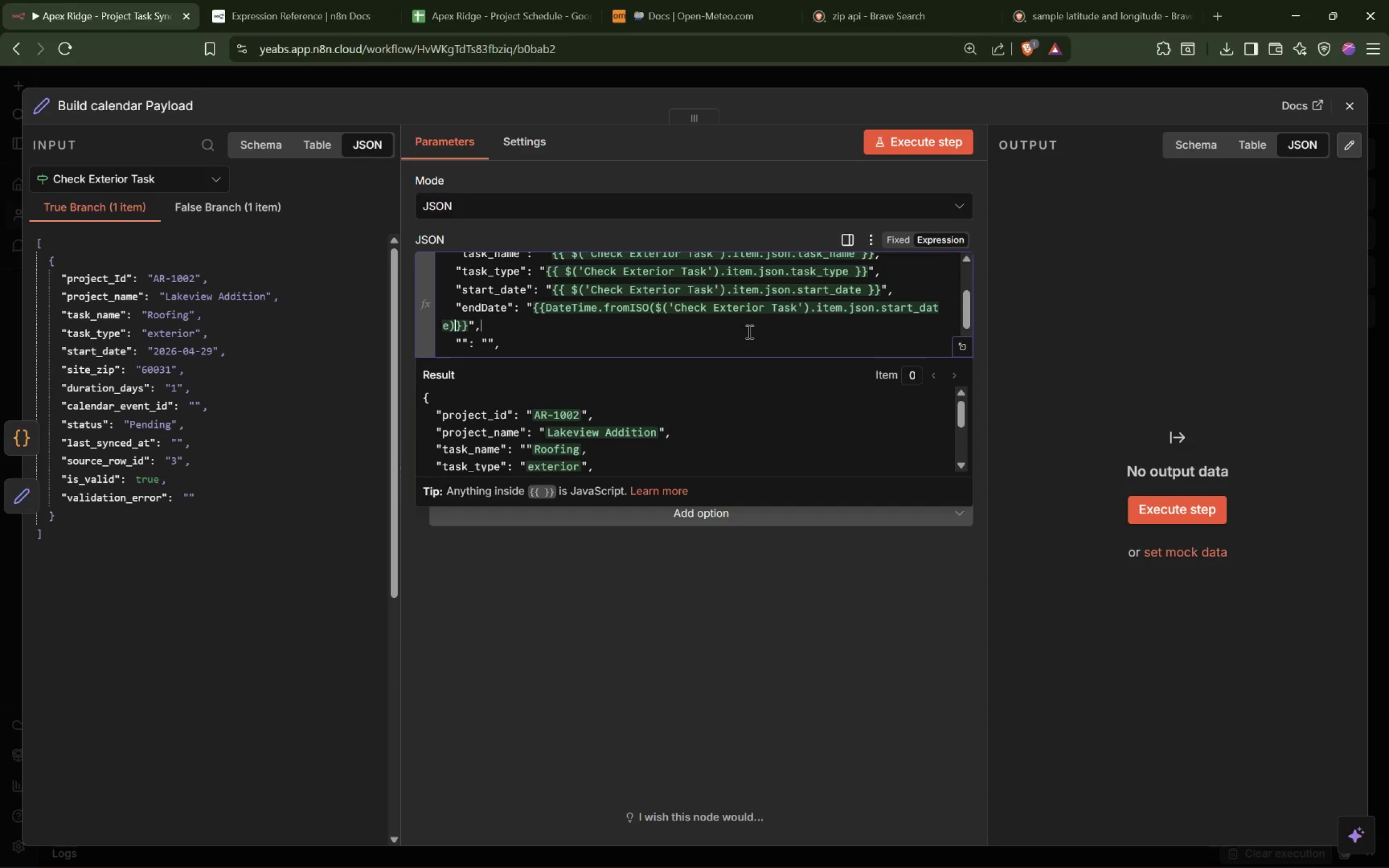 
key(ArrowLeft)
 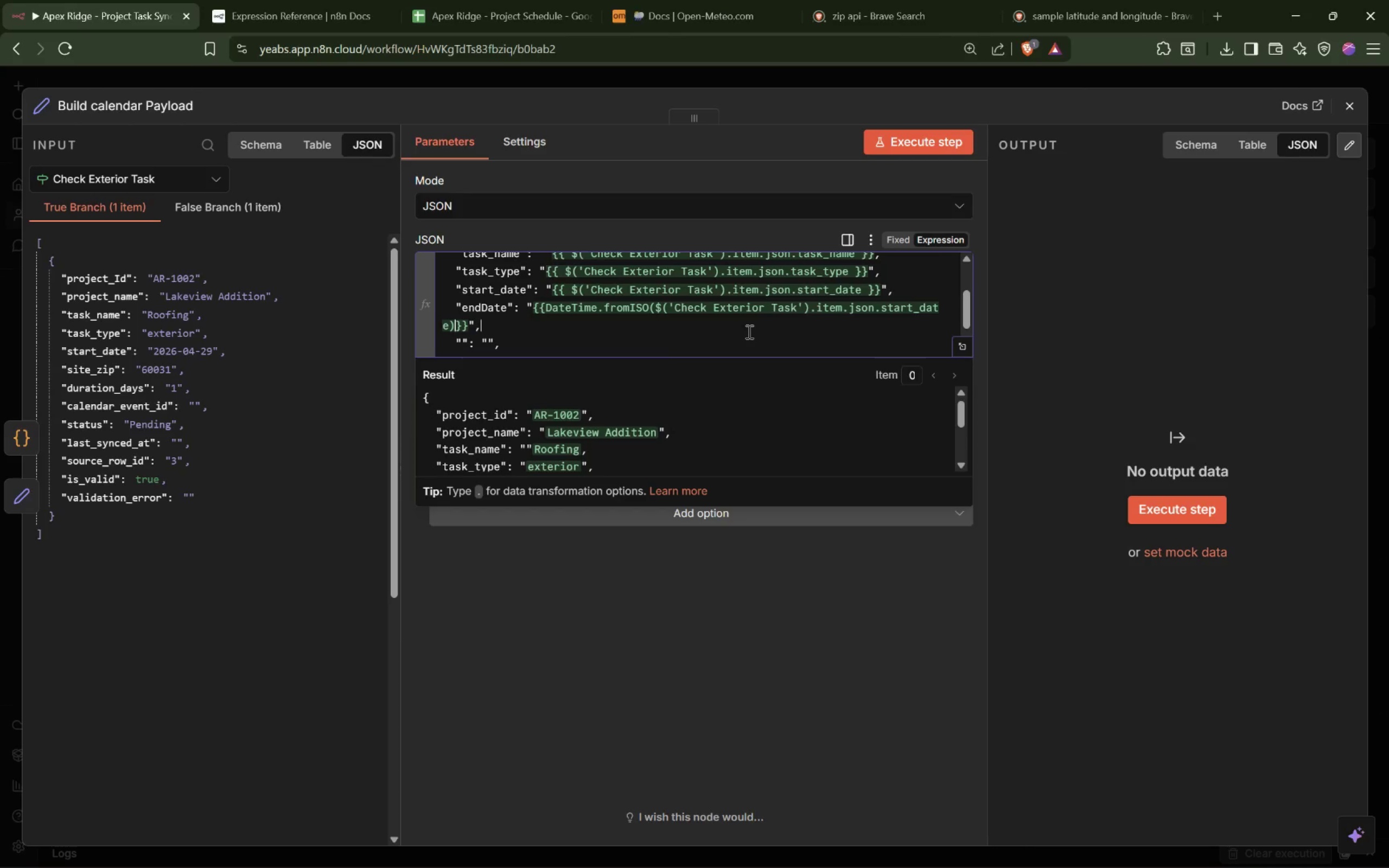 
type(.pu)
key(Backspace)
type(lu)
key(Tab)
type({days: Number()
 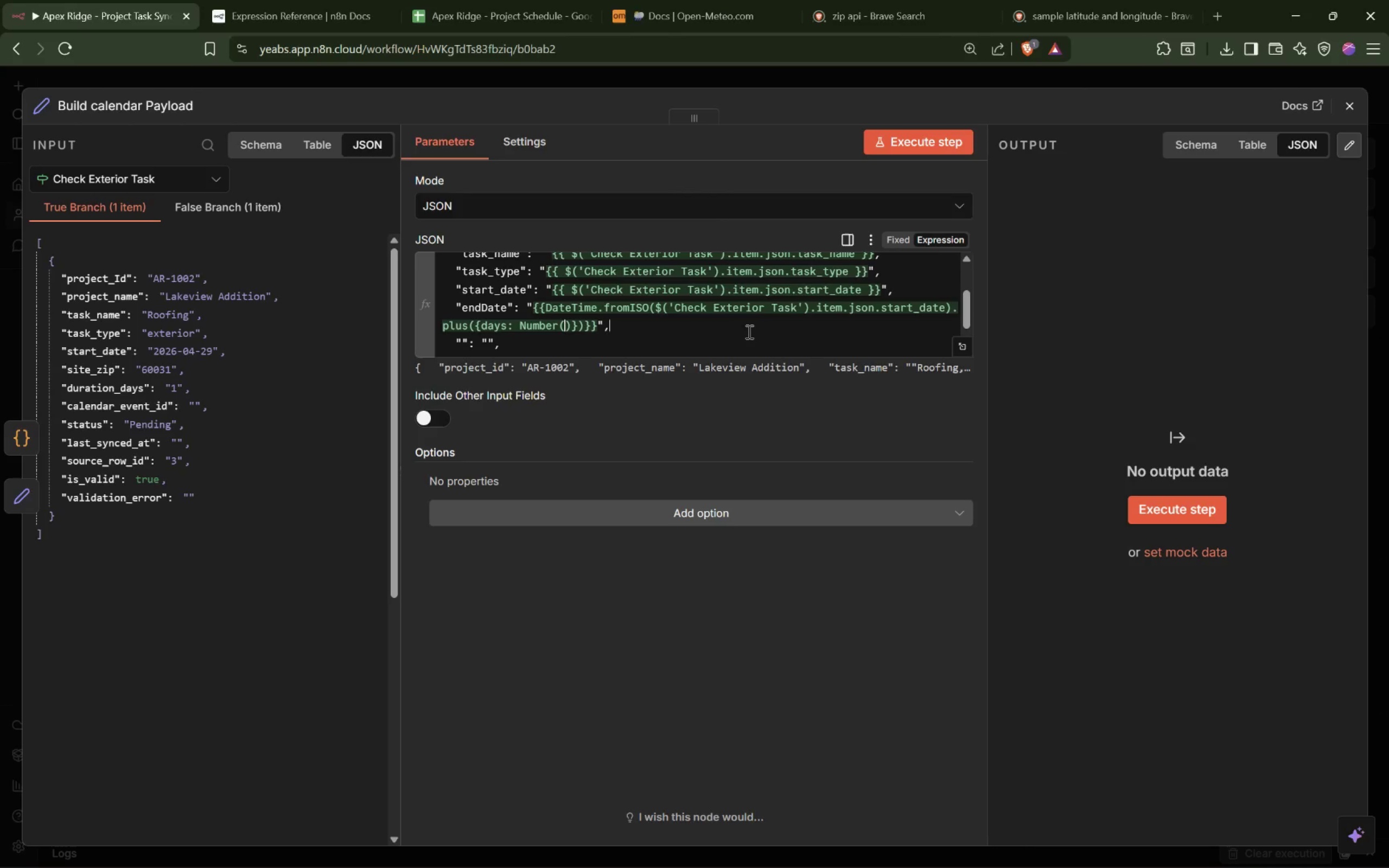 
wait(5.91)
 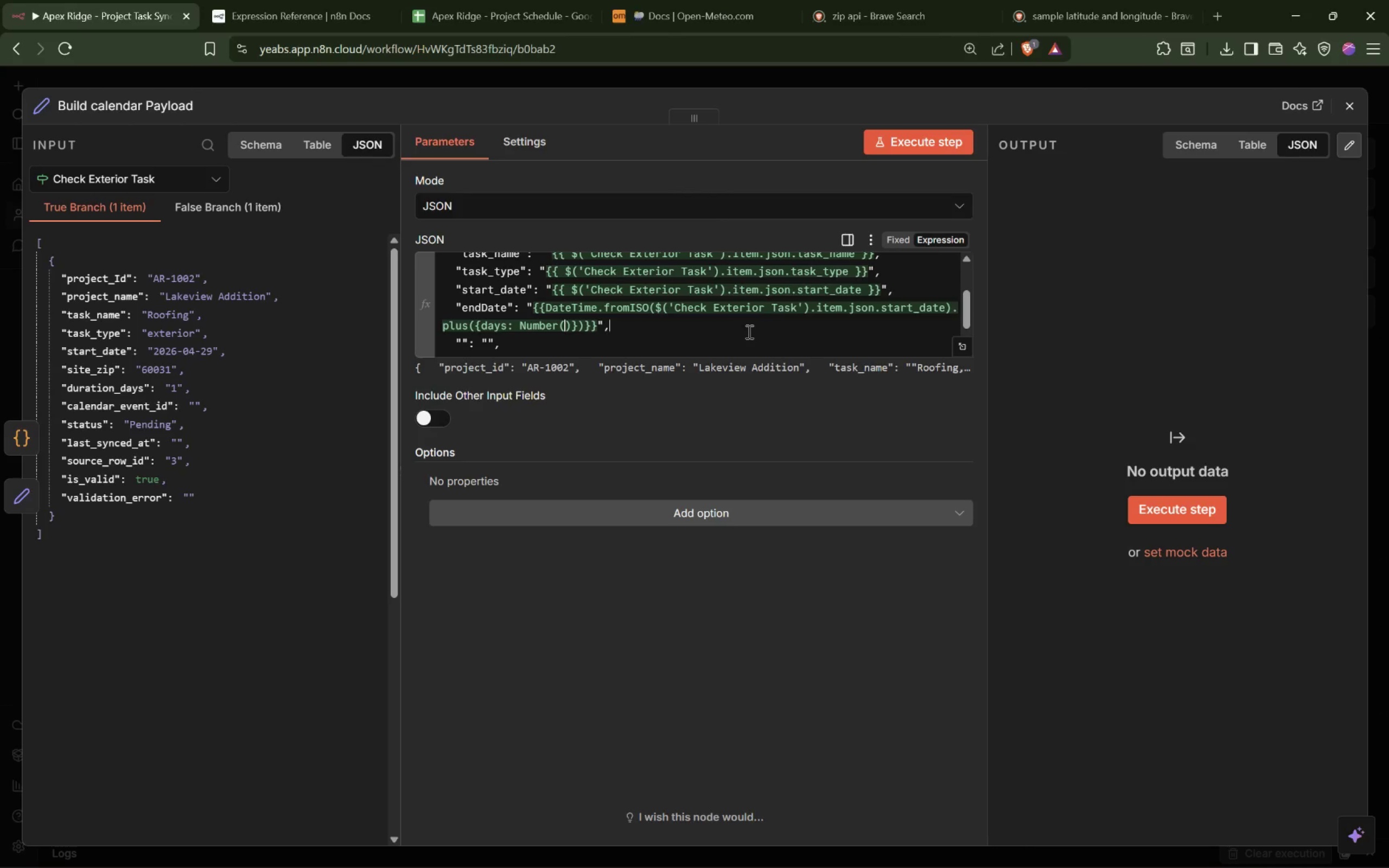 
left_click_drag(start_coordinate=[91, 388], to_coordinate=[565, 329])
 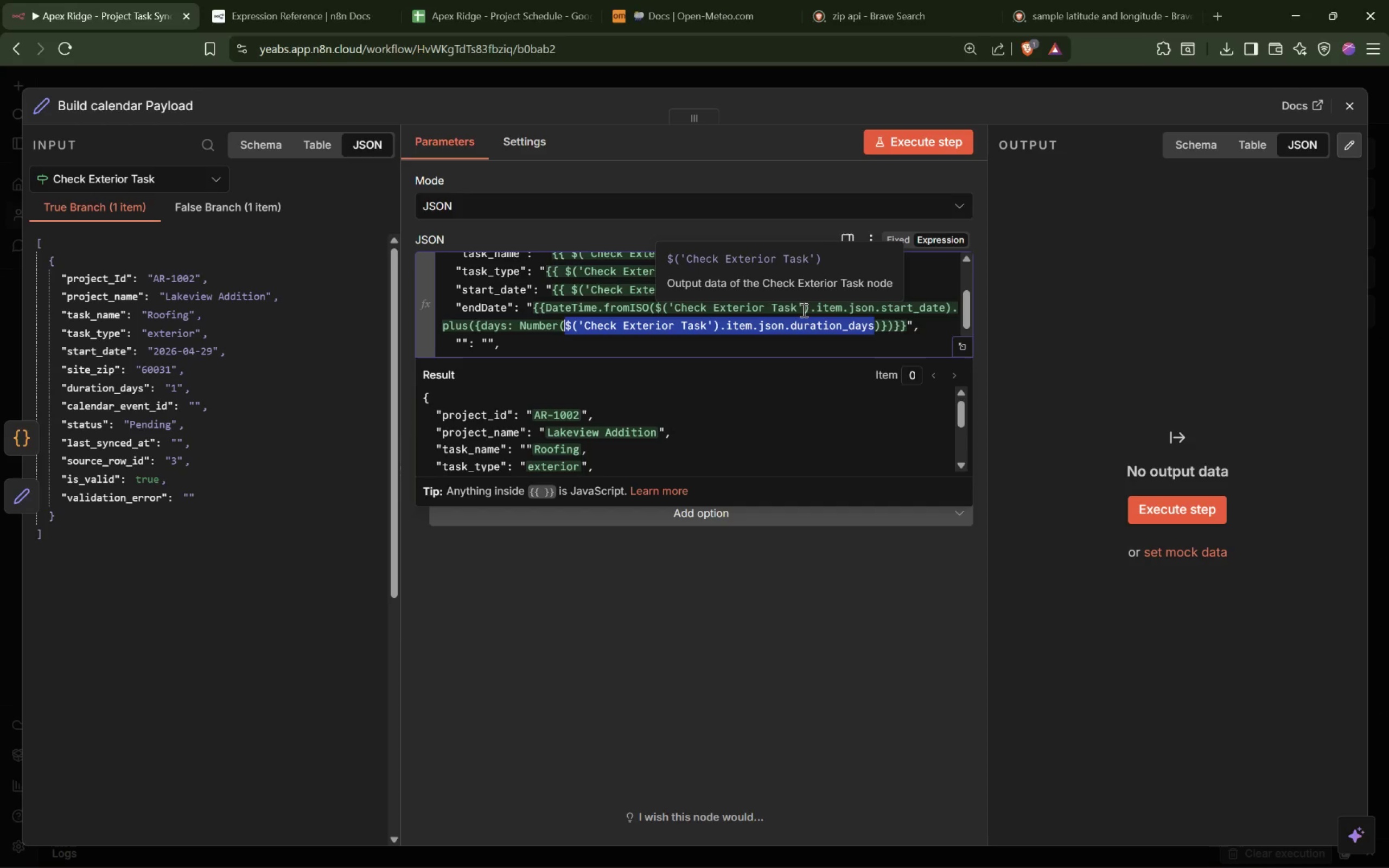 
key(ArrowRight)
 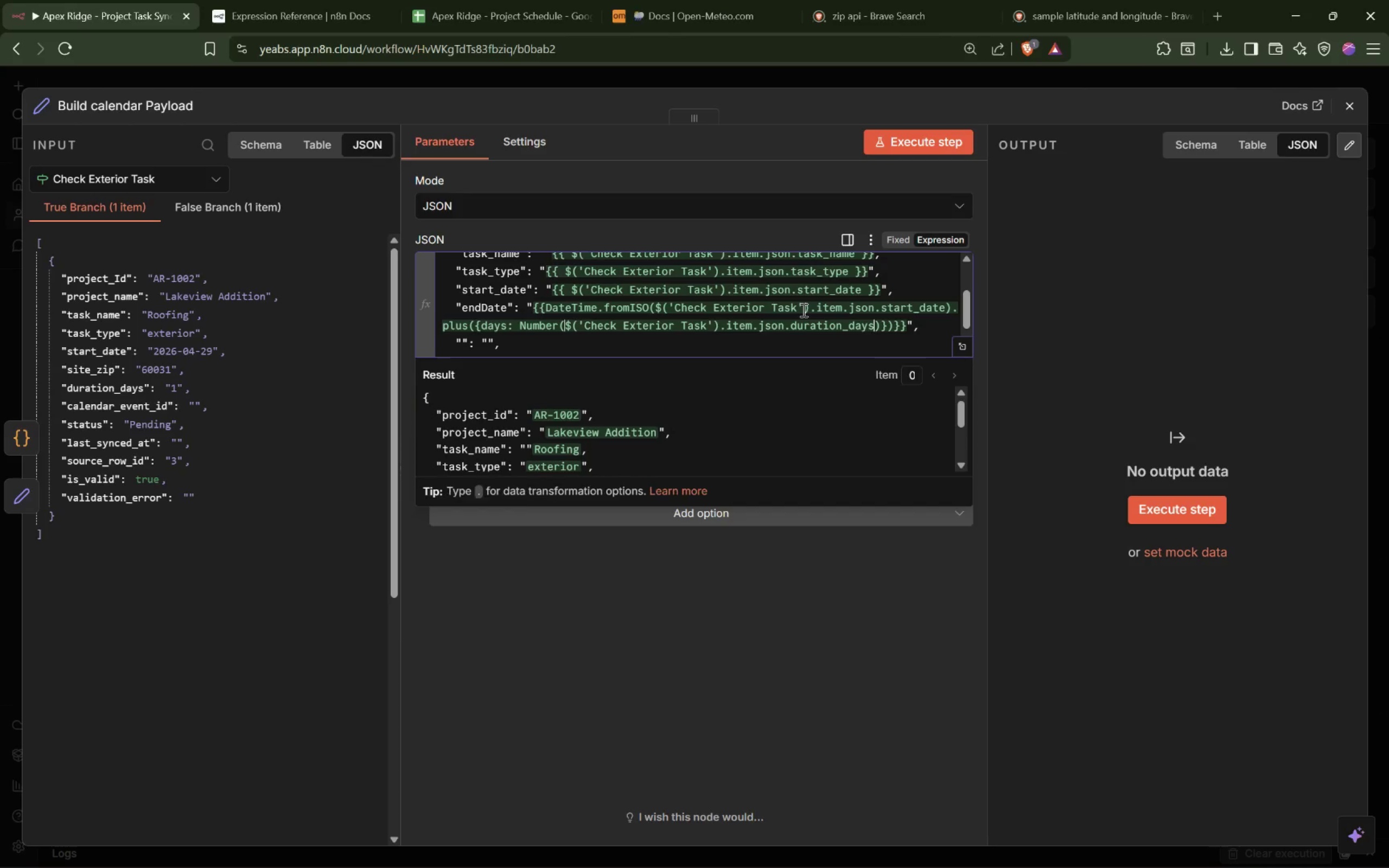 
key(ArrowRight)
 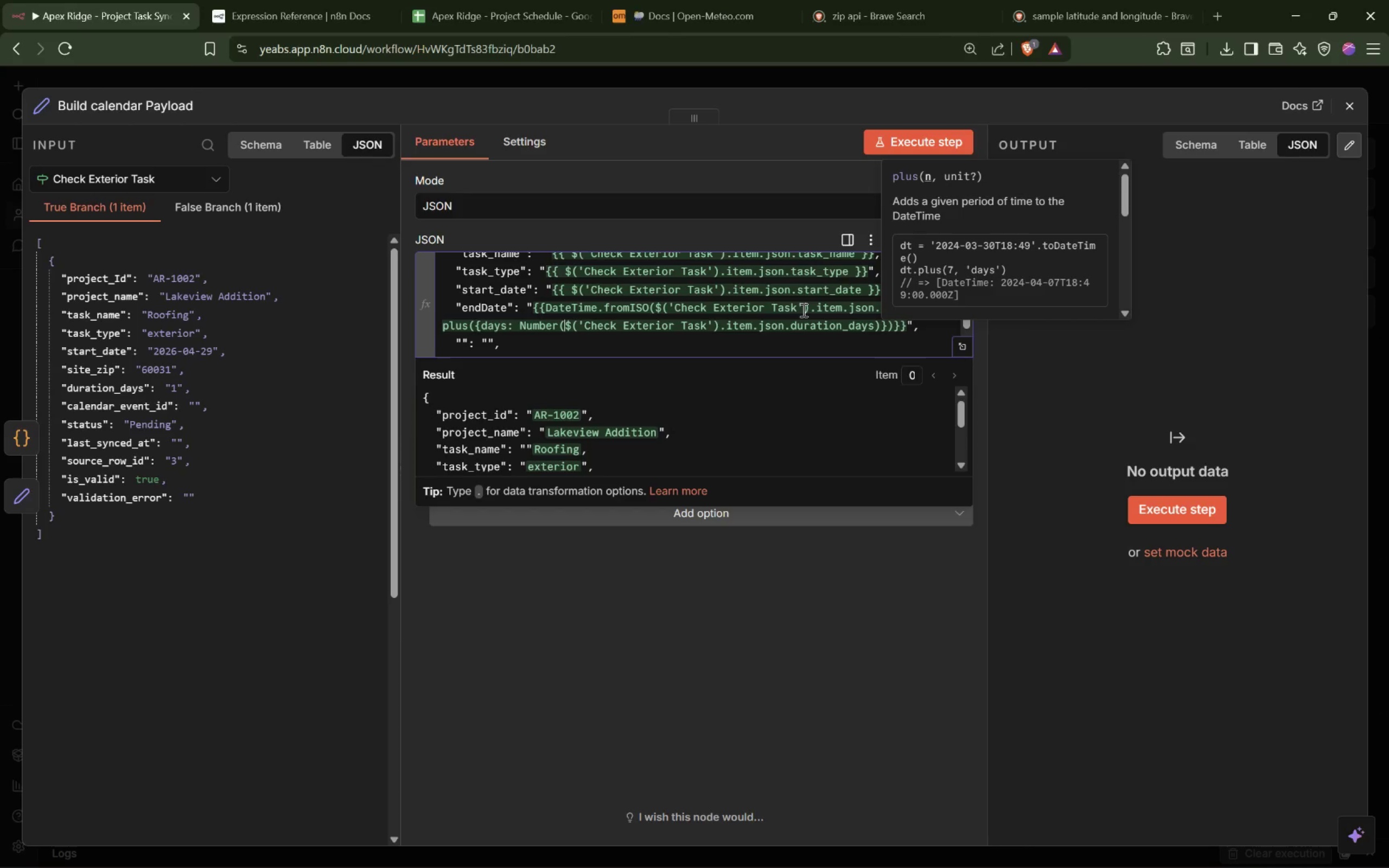 
key(ArrowRight)
 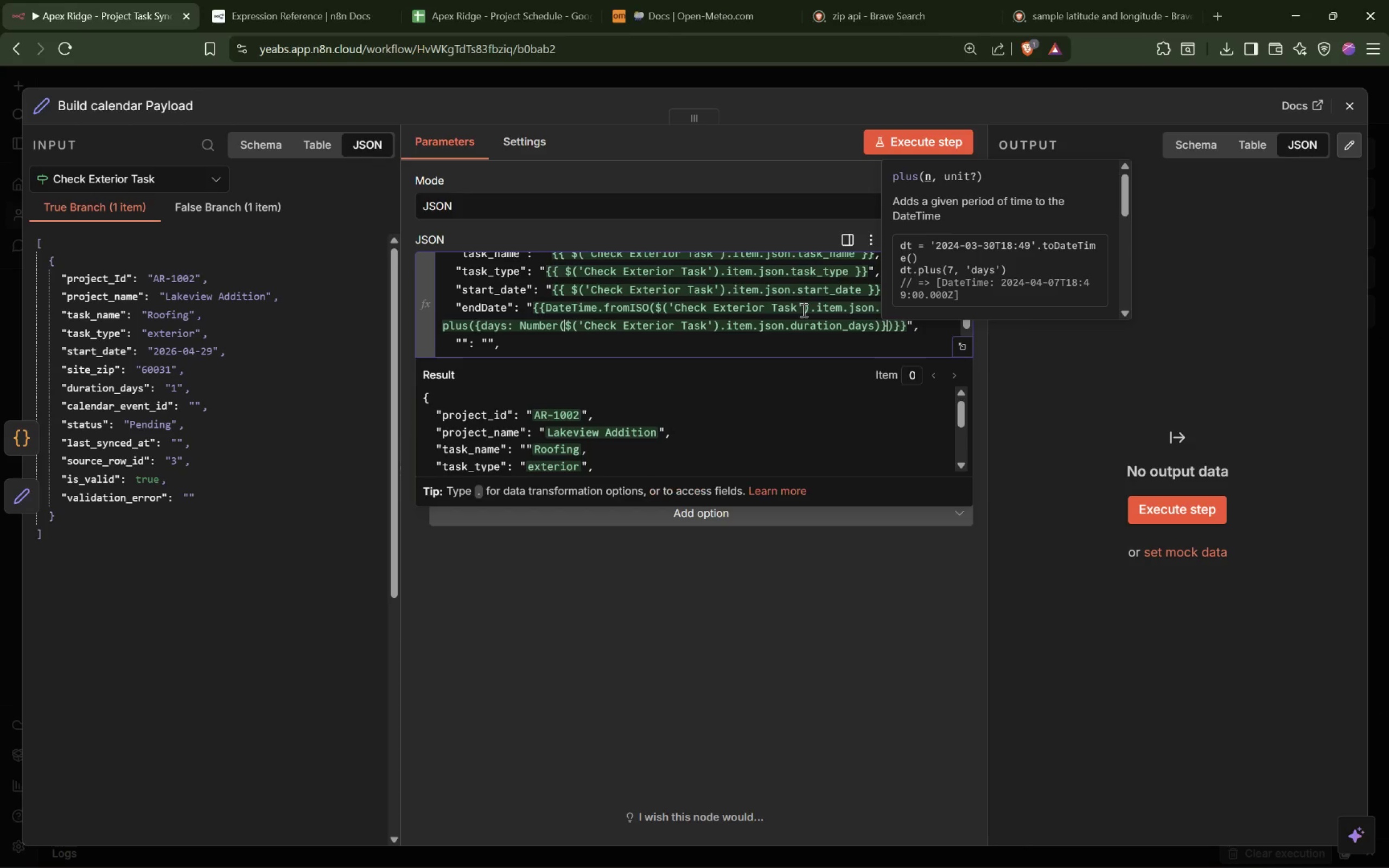 
key(ArrowRight)
 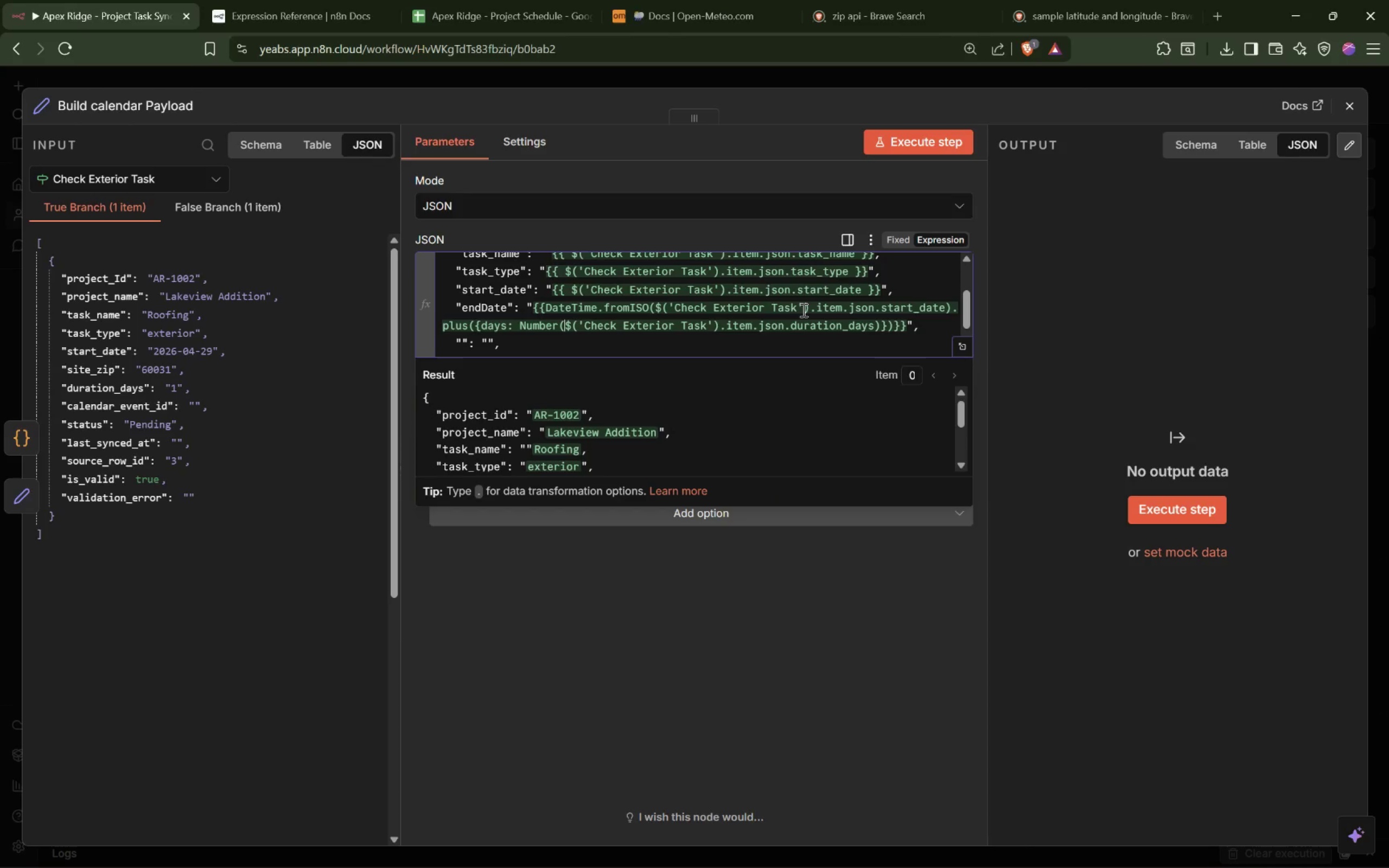 
type(.toIso)
 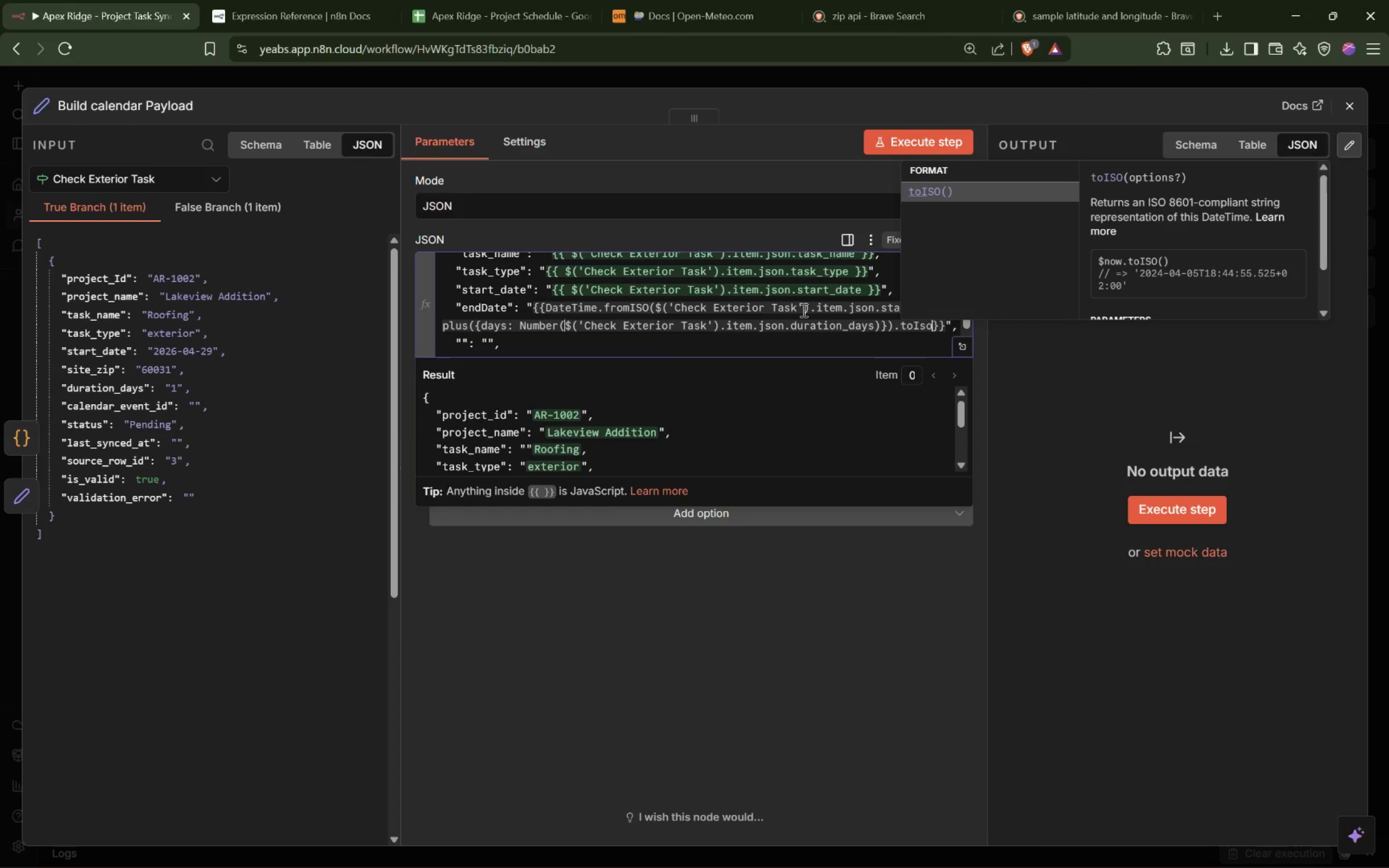 
key(Enter)
 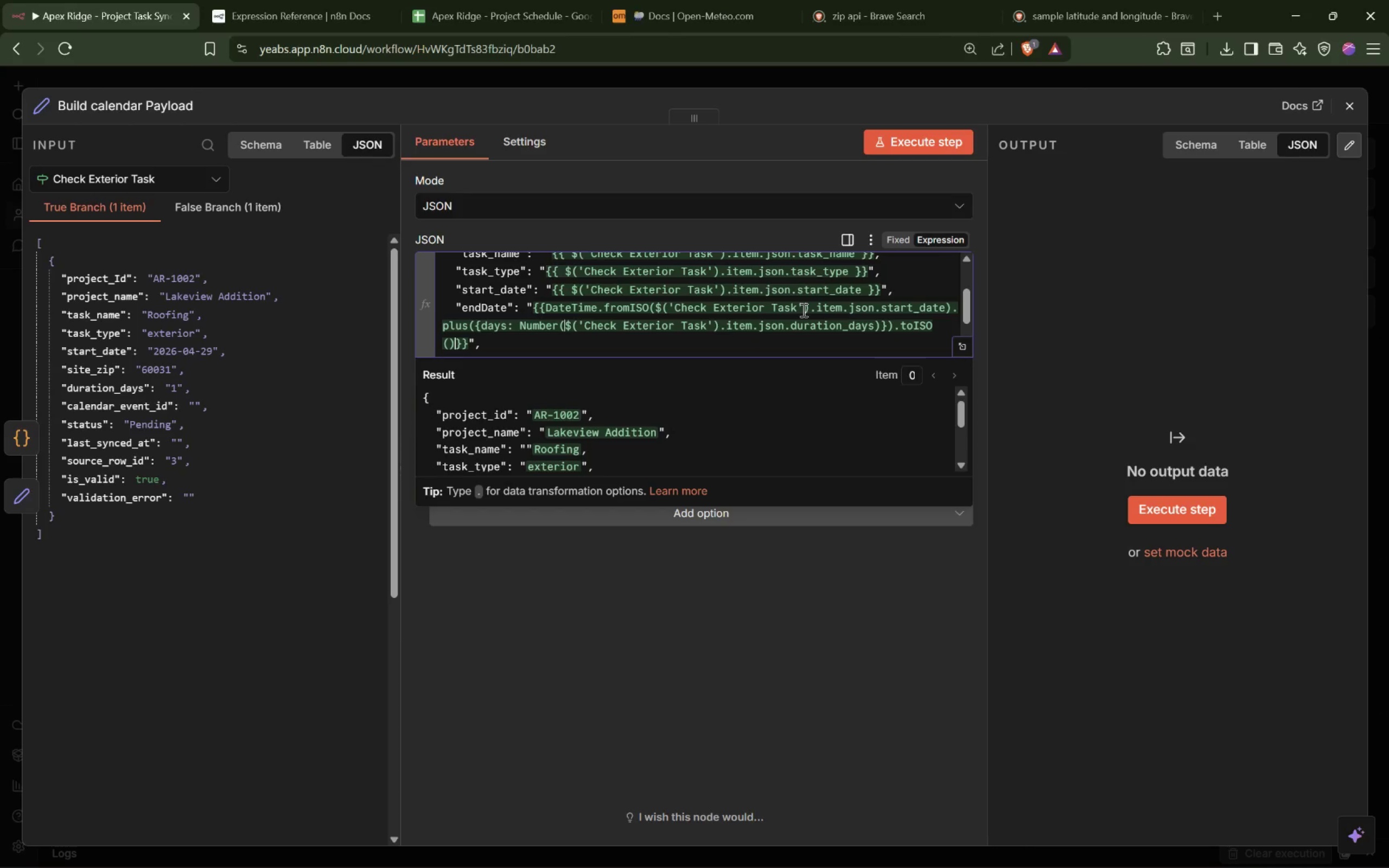 
left_click([505, 341])
 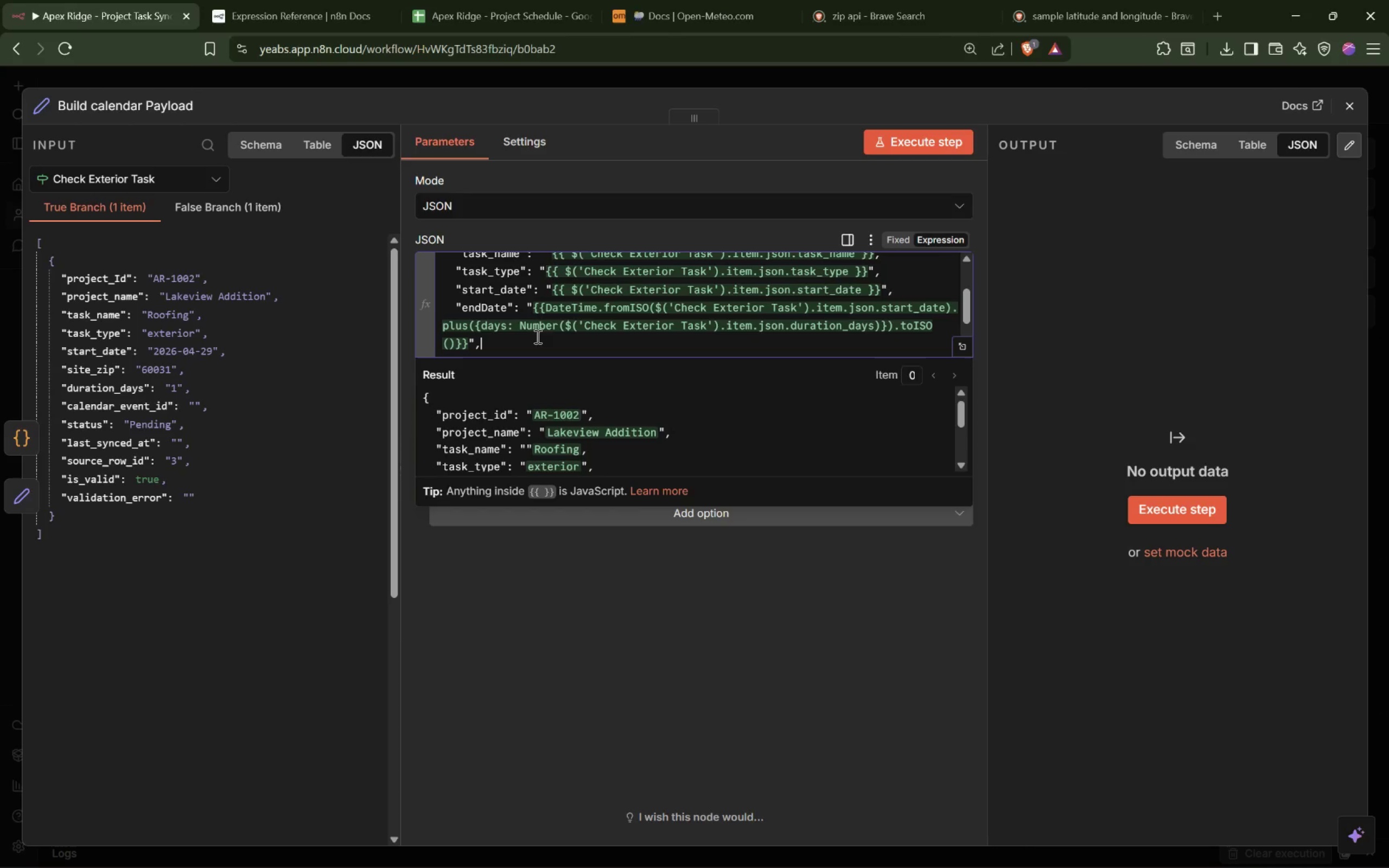 
scroll: coordinate [539, 335], scroll_direction: down, amount: 2.0
 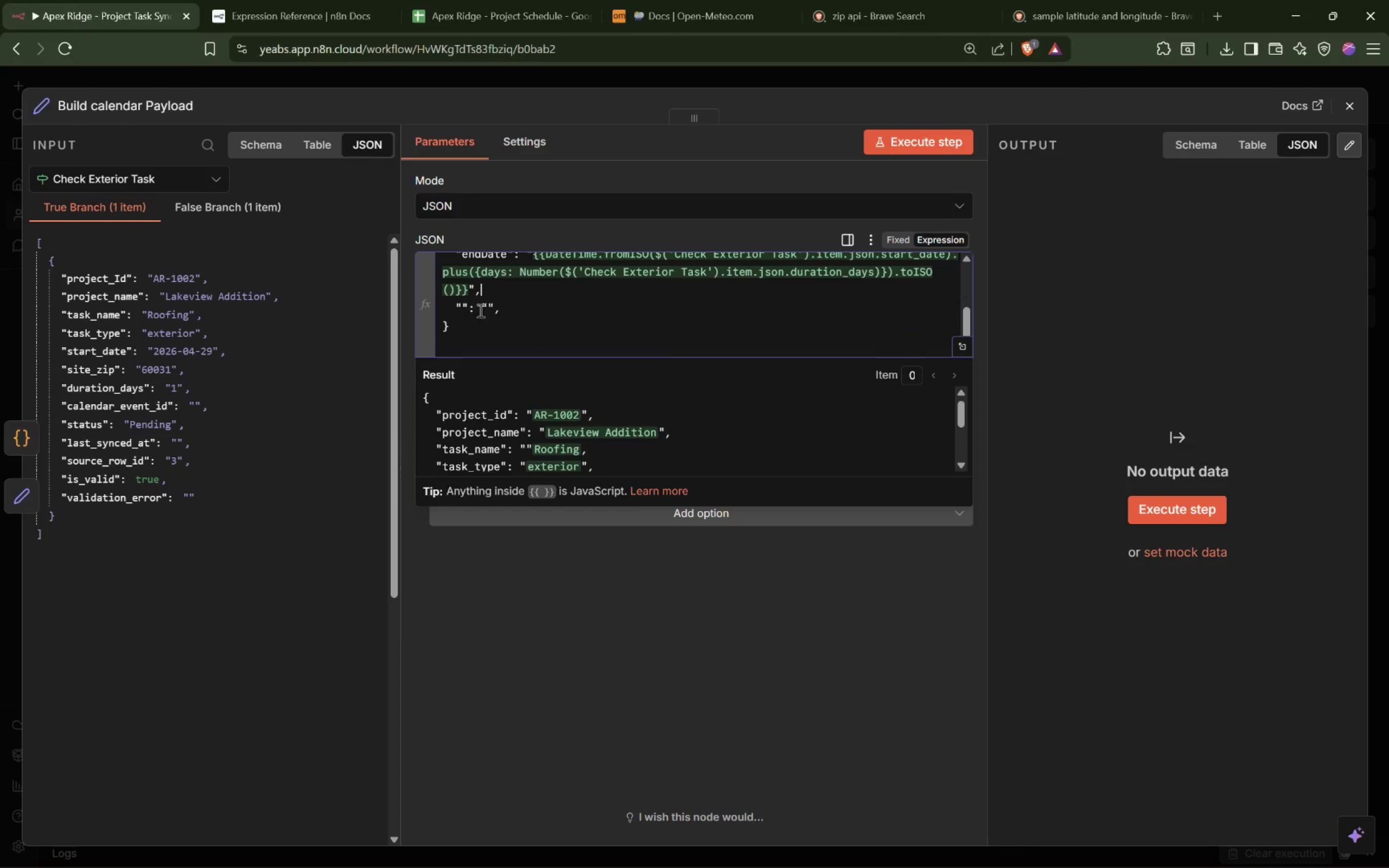 
left_click([512, 313])
 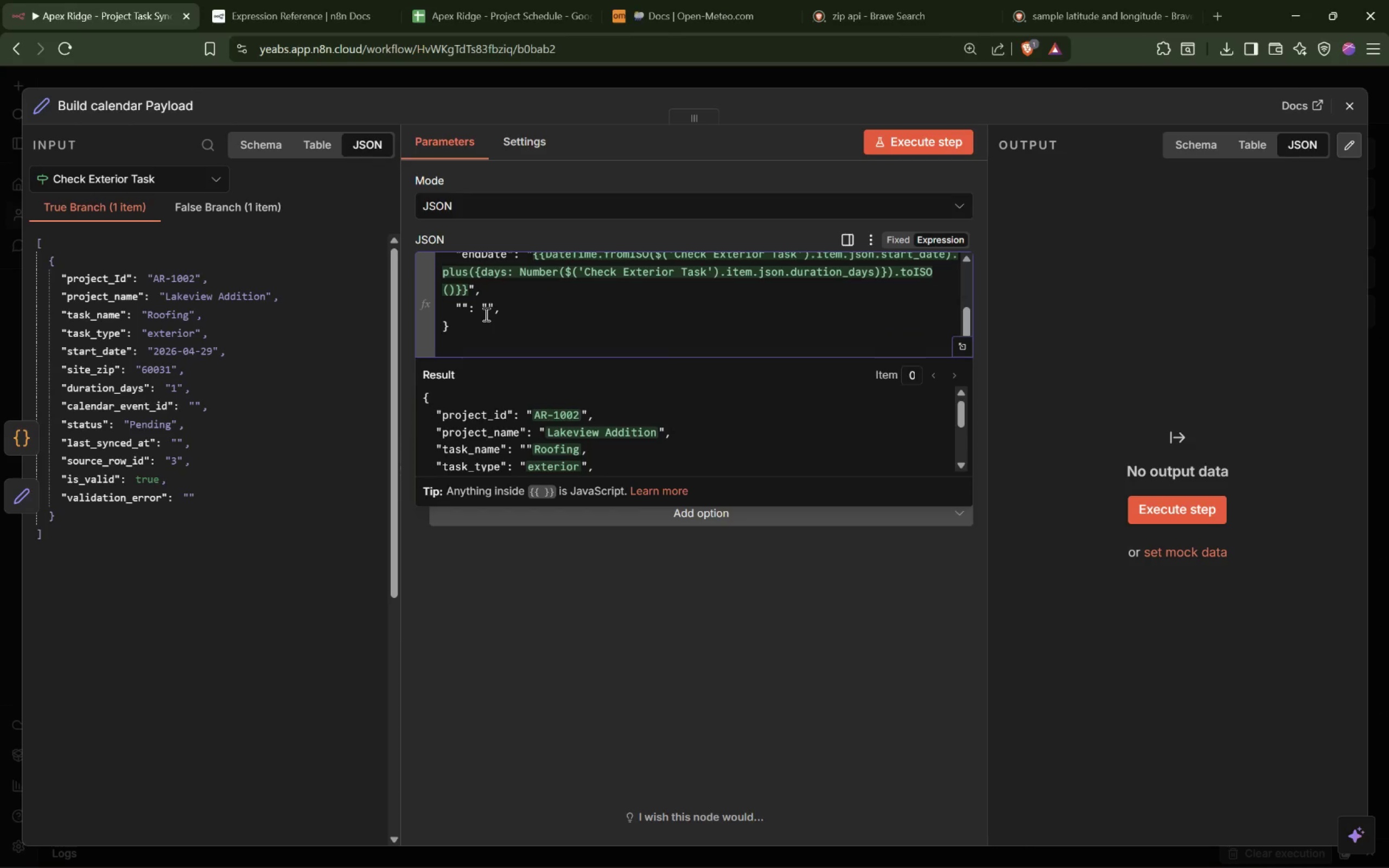 
key(Control+C)
 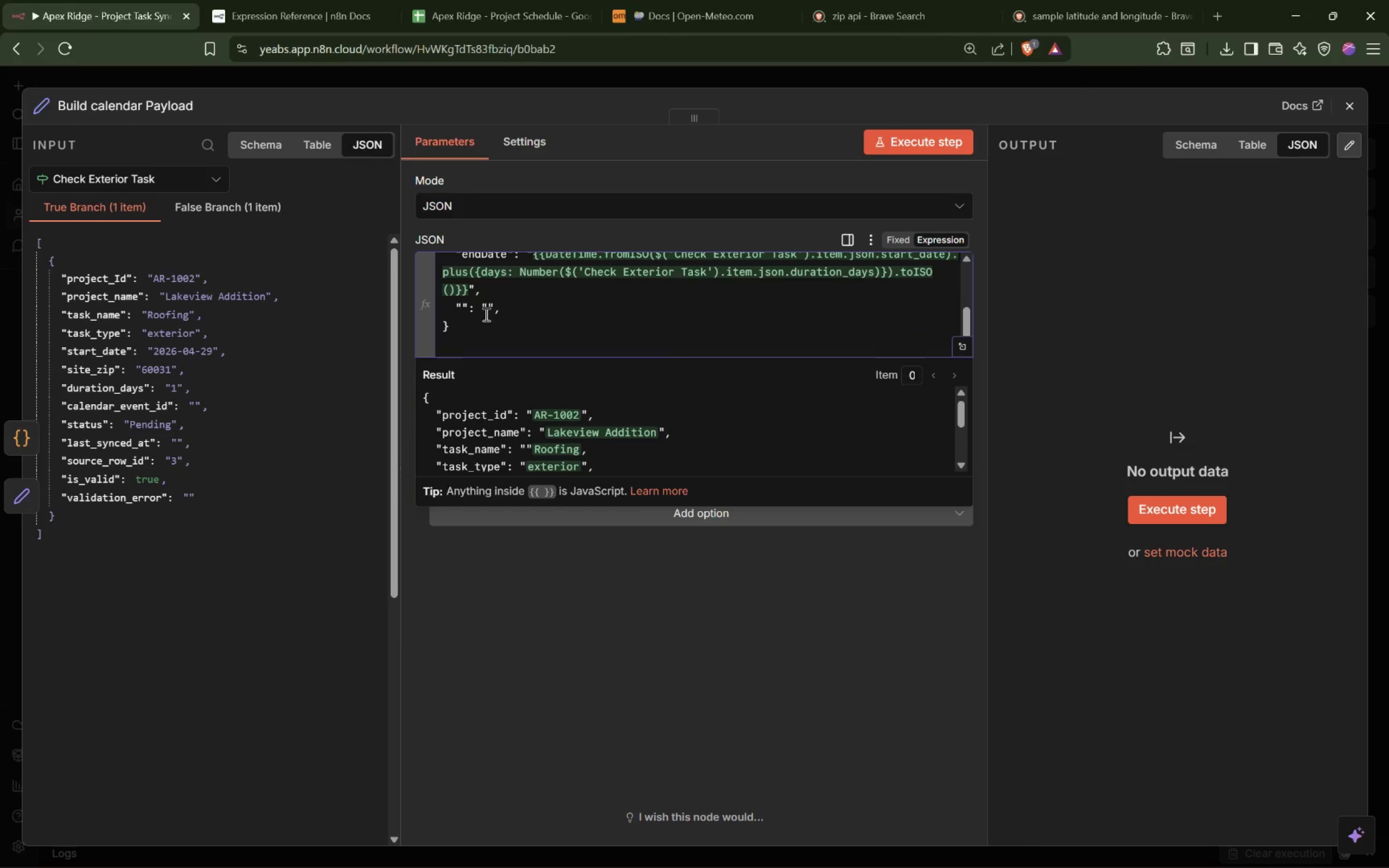 
key(Control+V)
 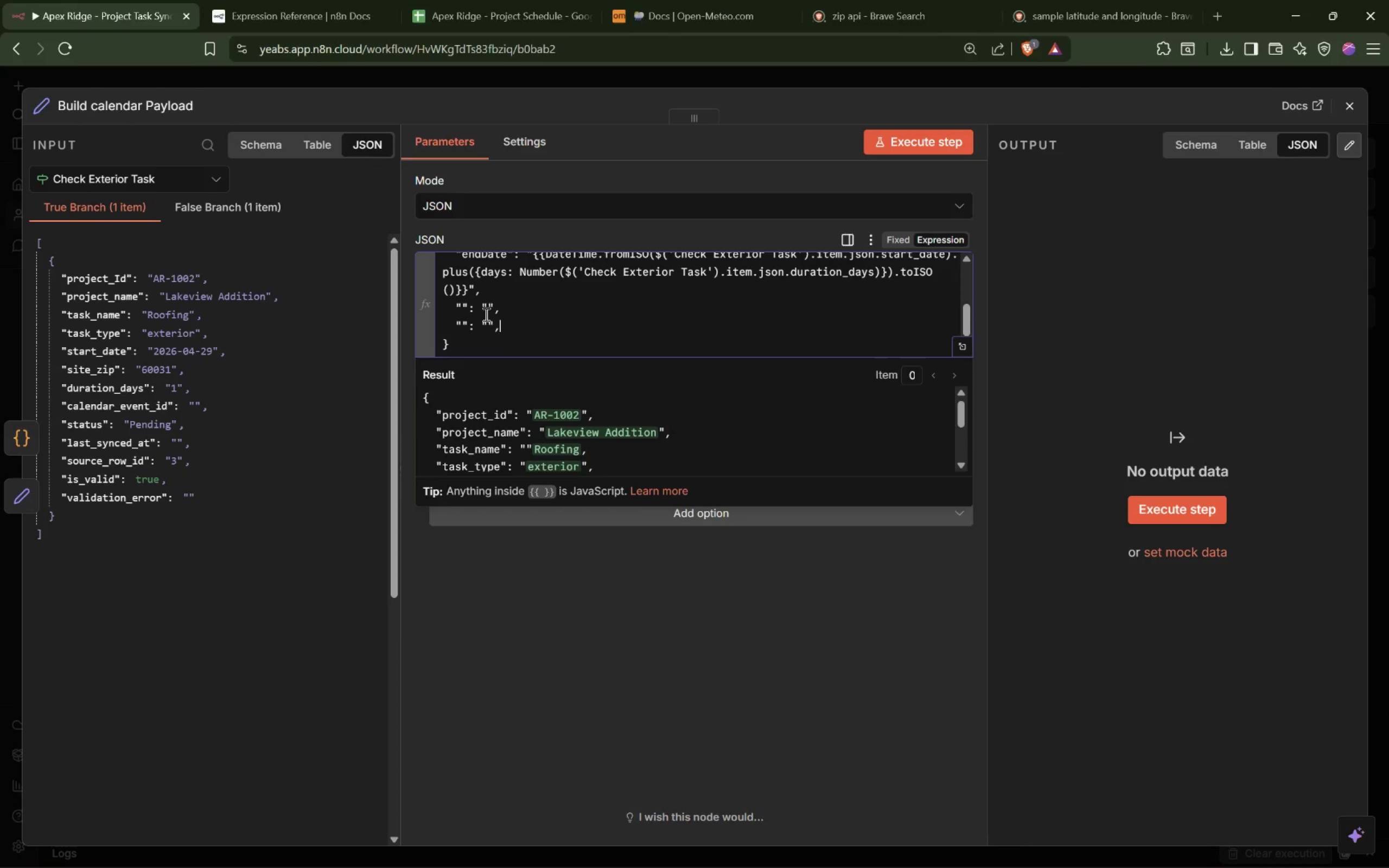 
key(Control+V)
 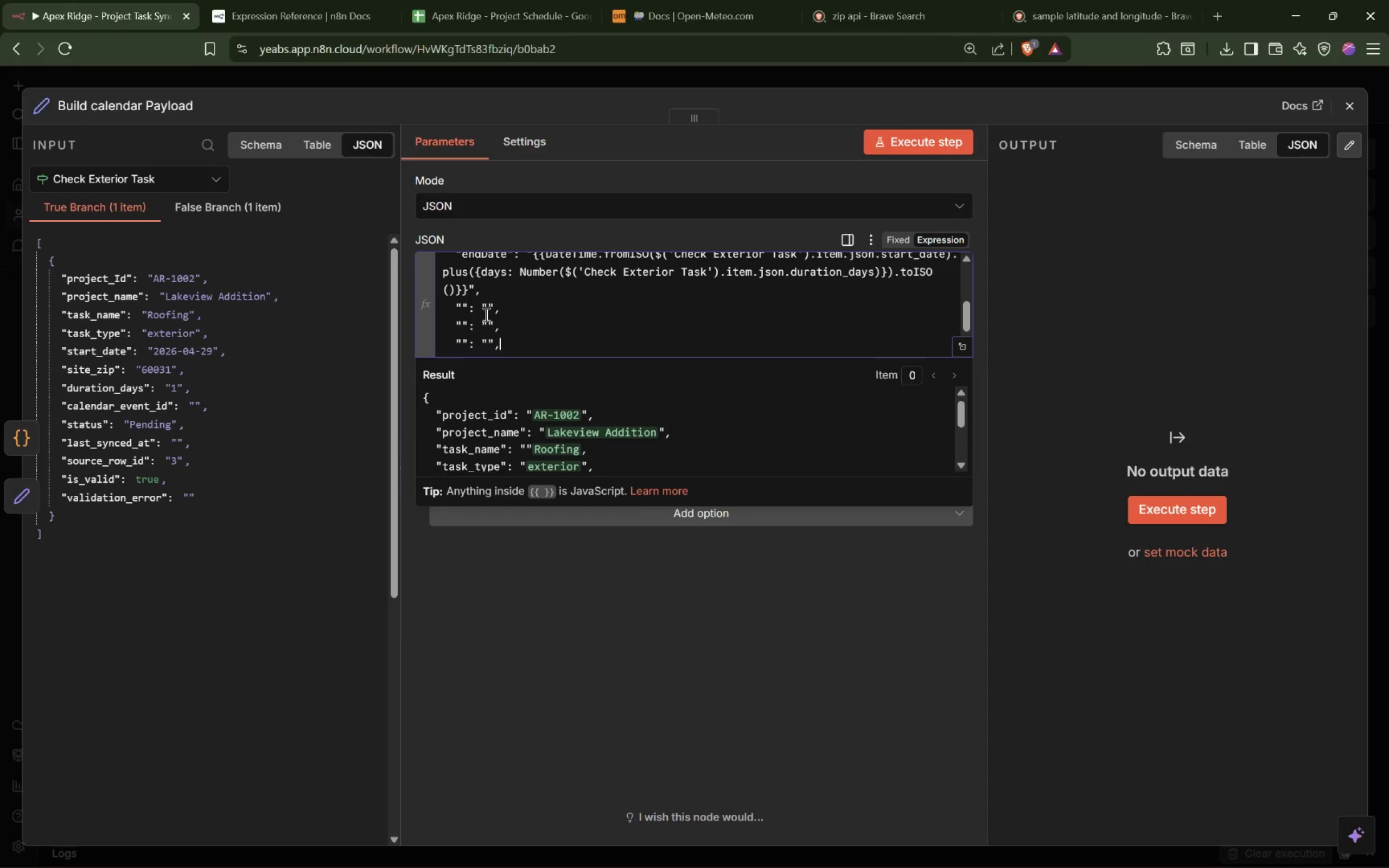 
key(Control+V)
 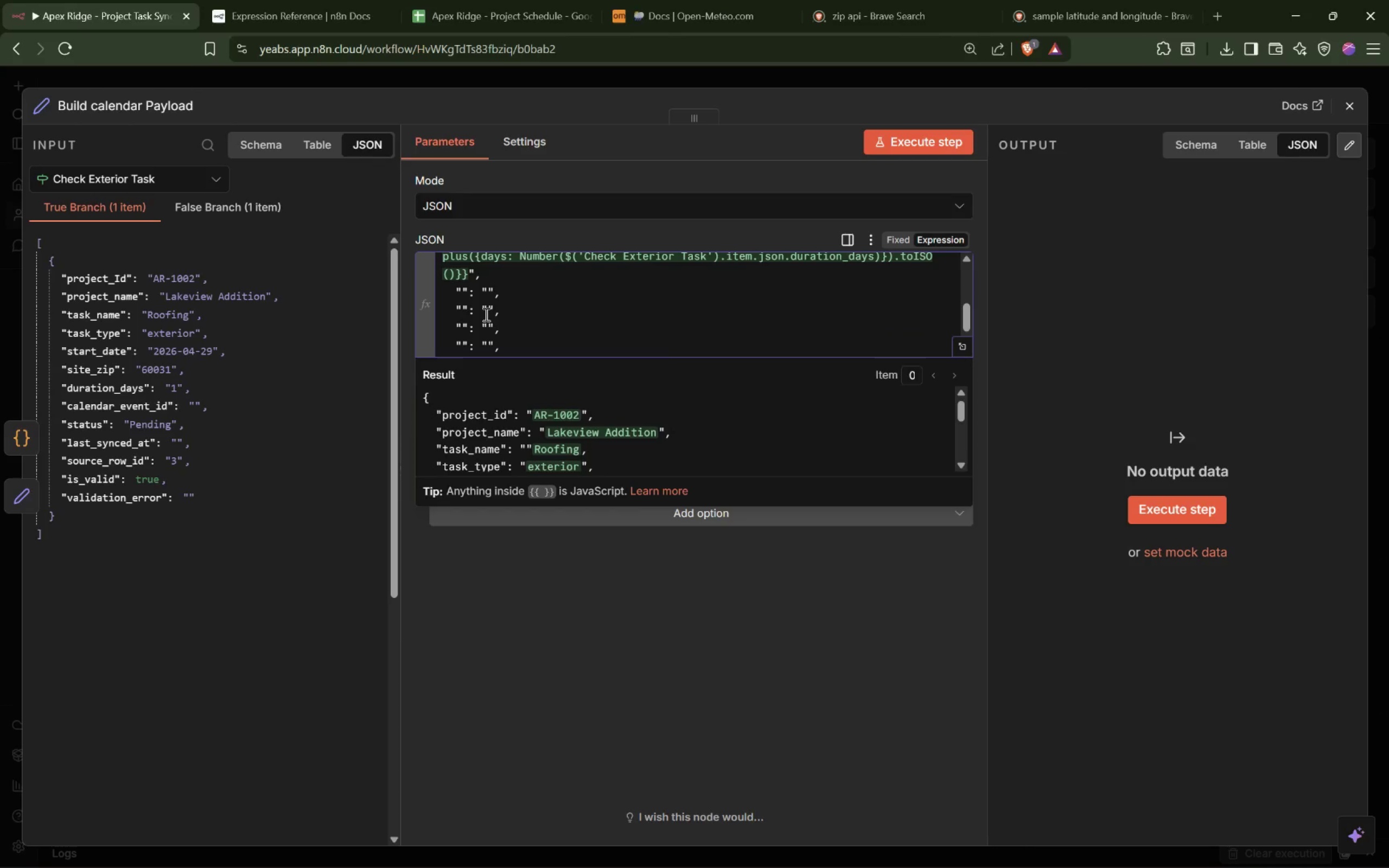 
key(ArrowUp)
 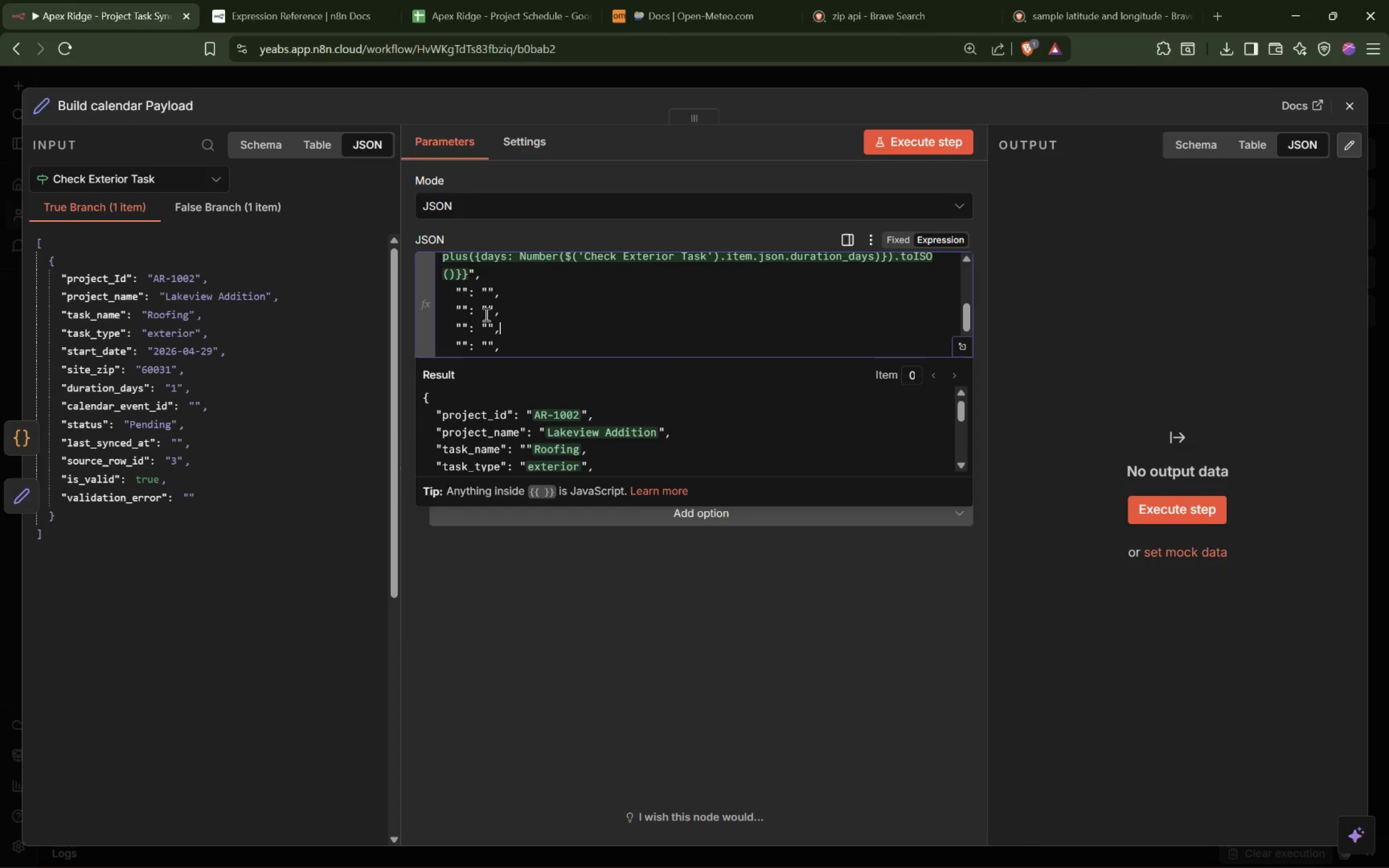 
key(ArrowUp)
 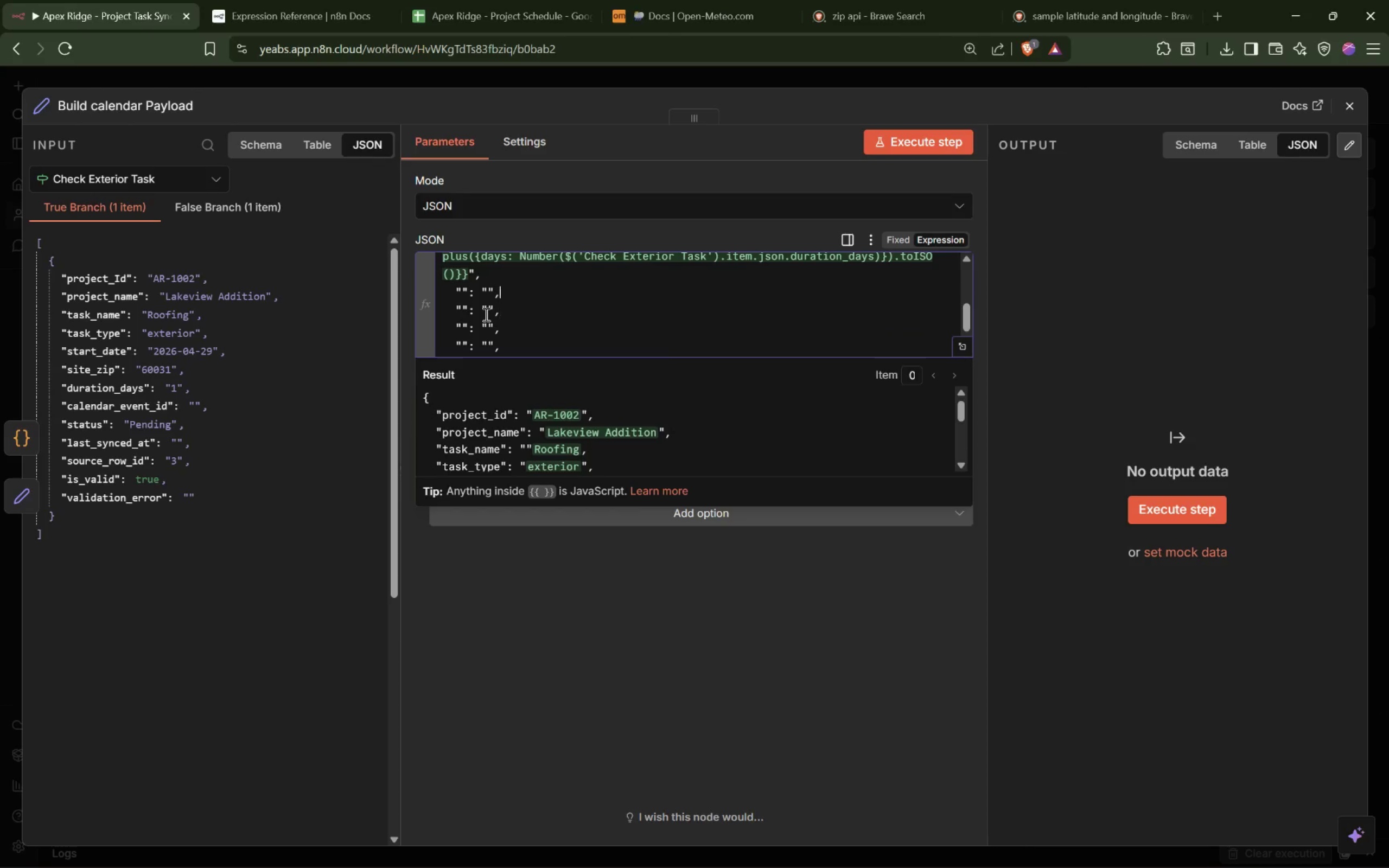 
key(ArrowUp)
 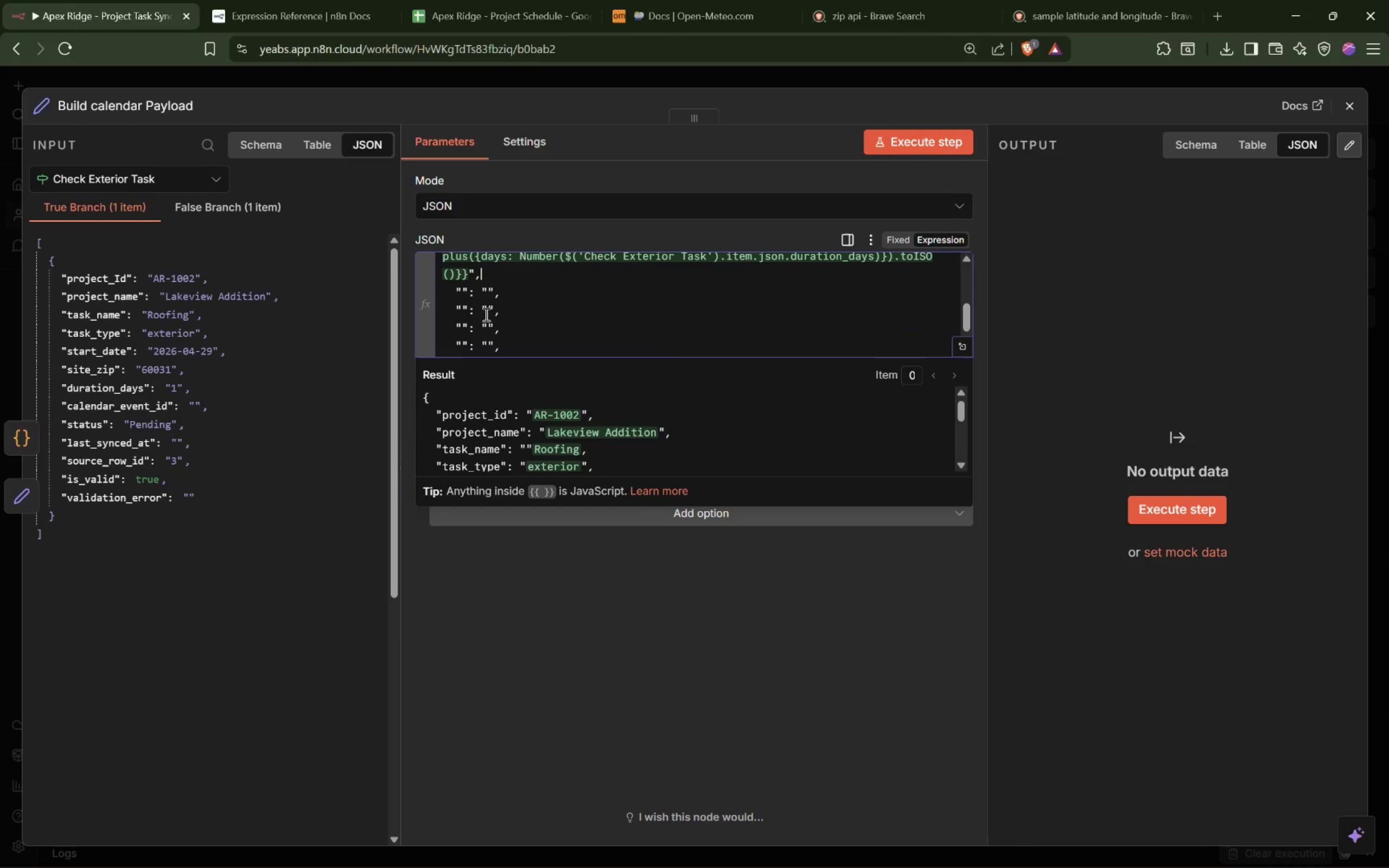 
key(ArrowUp)
 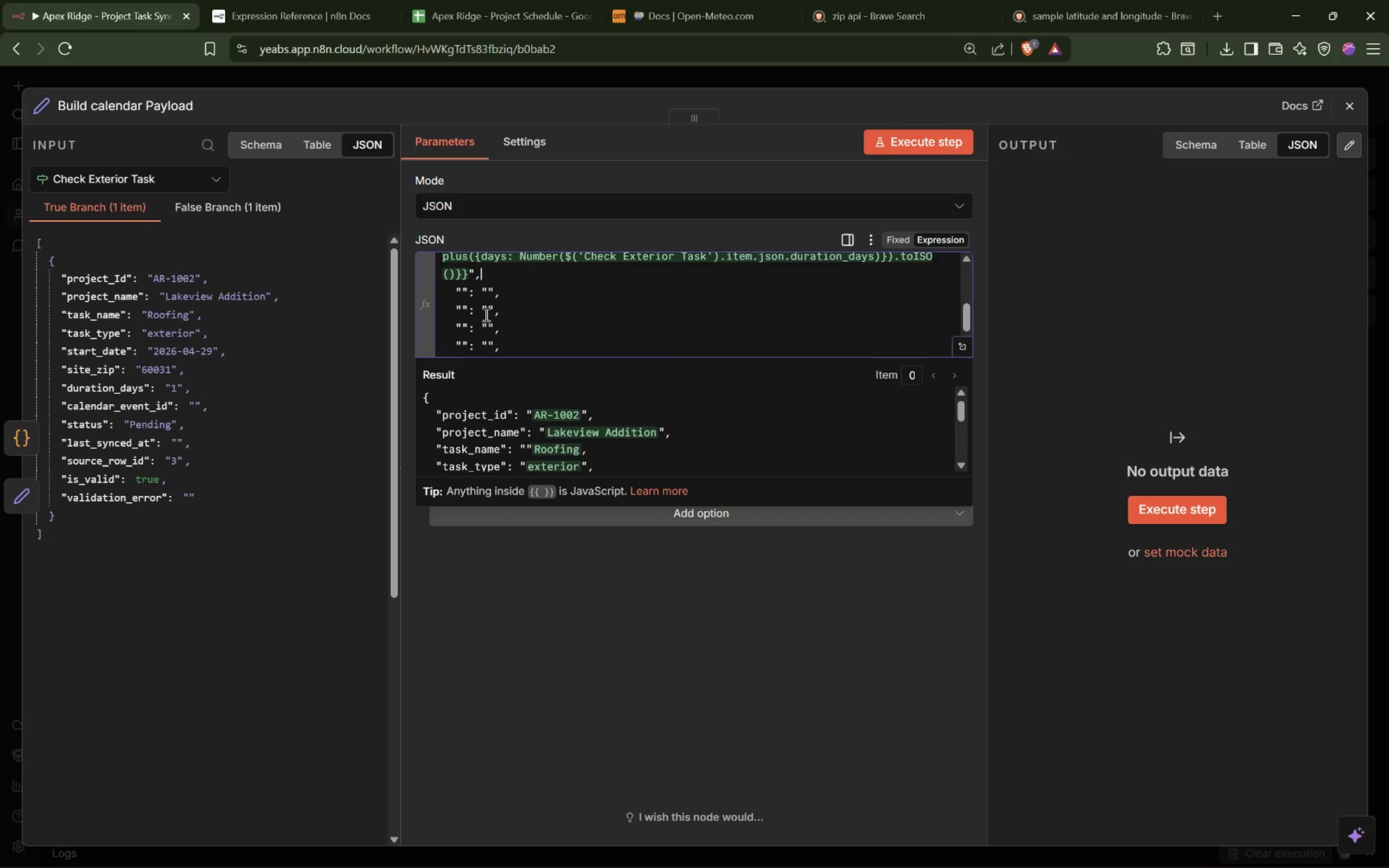 
key(ArrowDown)
 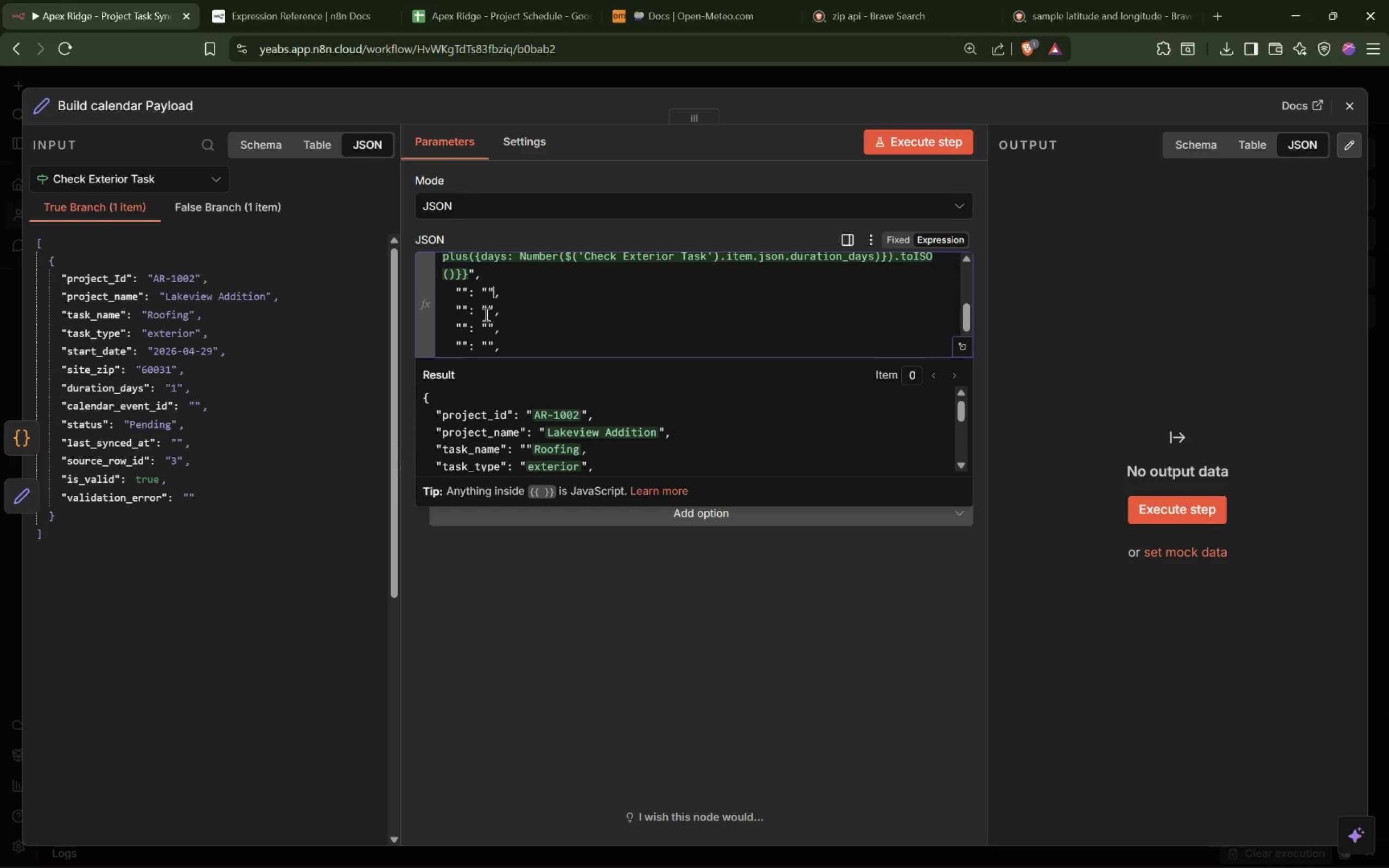 
key(ArrowLeft)
 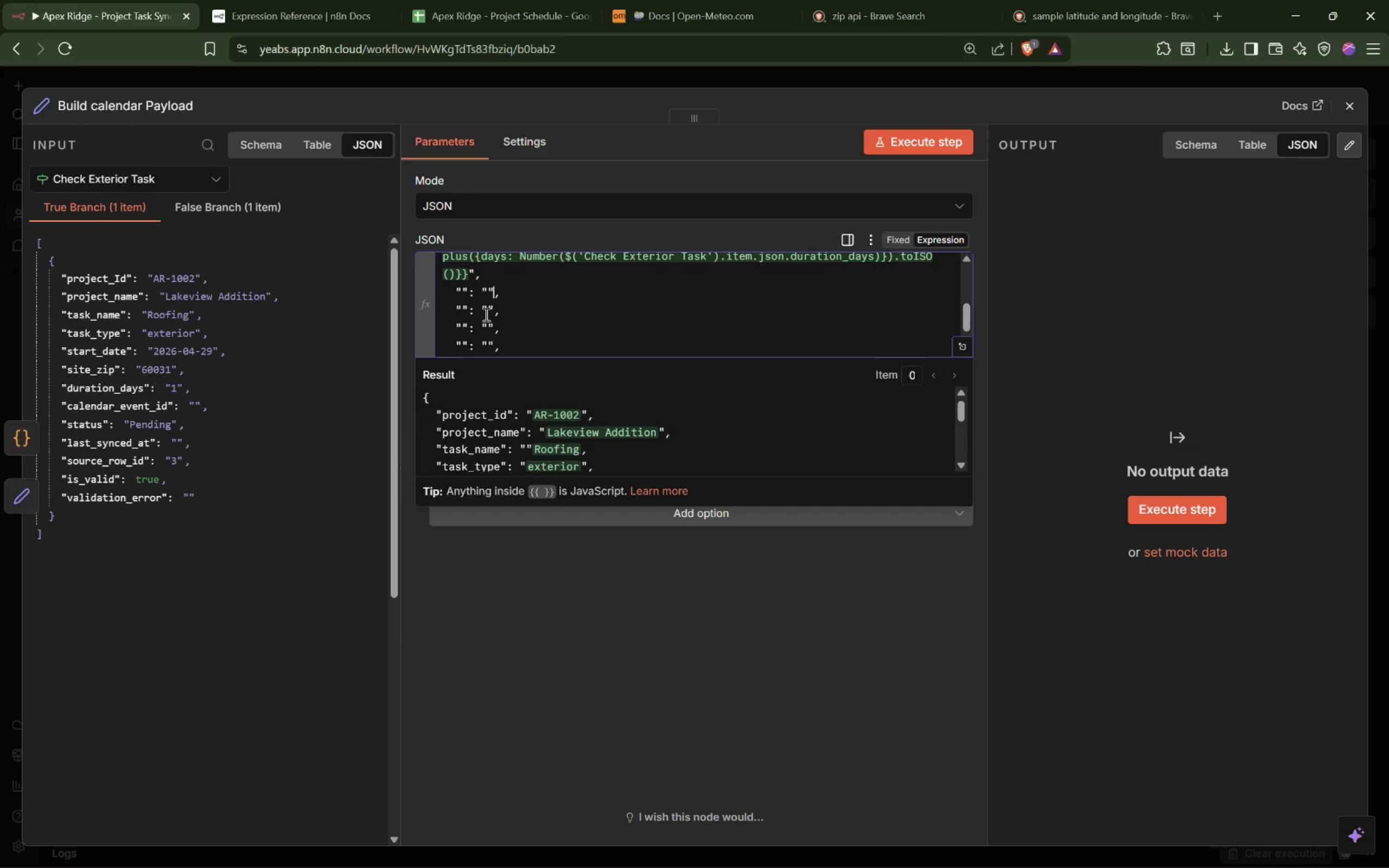 
key(ArrowLeft)
 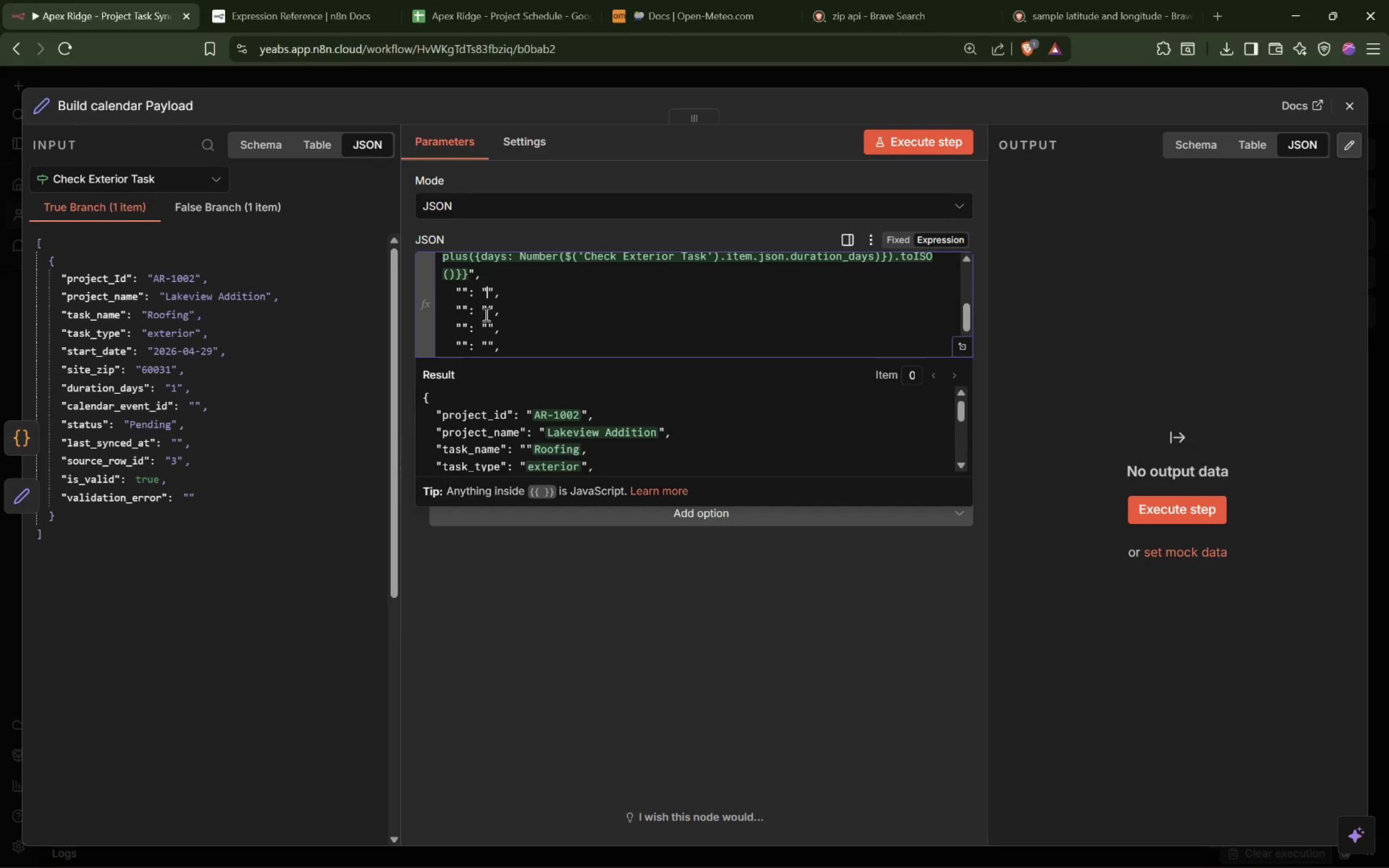 
key(ArrowLeft)
 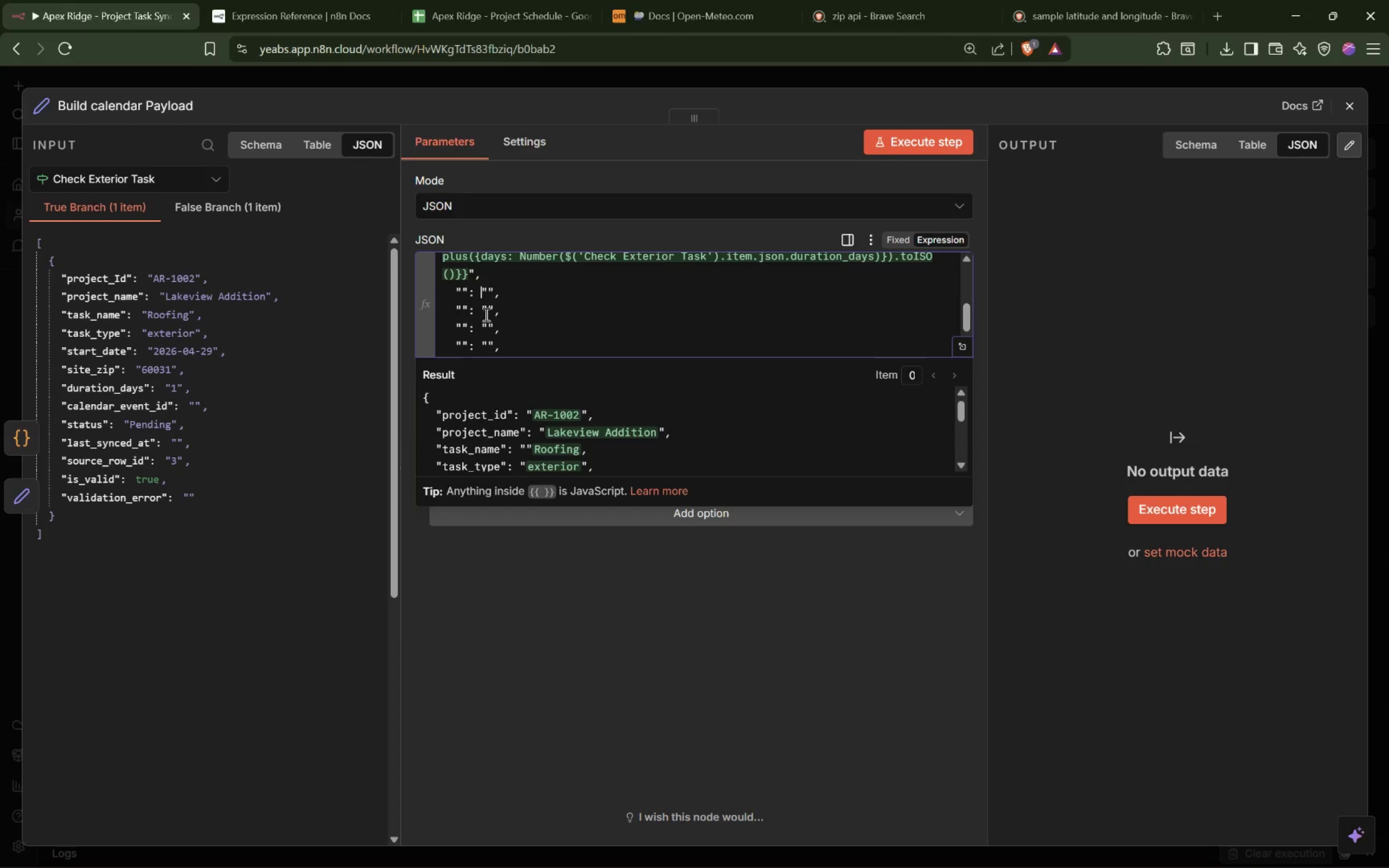 
key(ArrowLeft)
 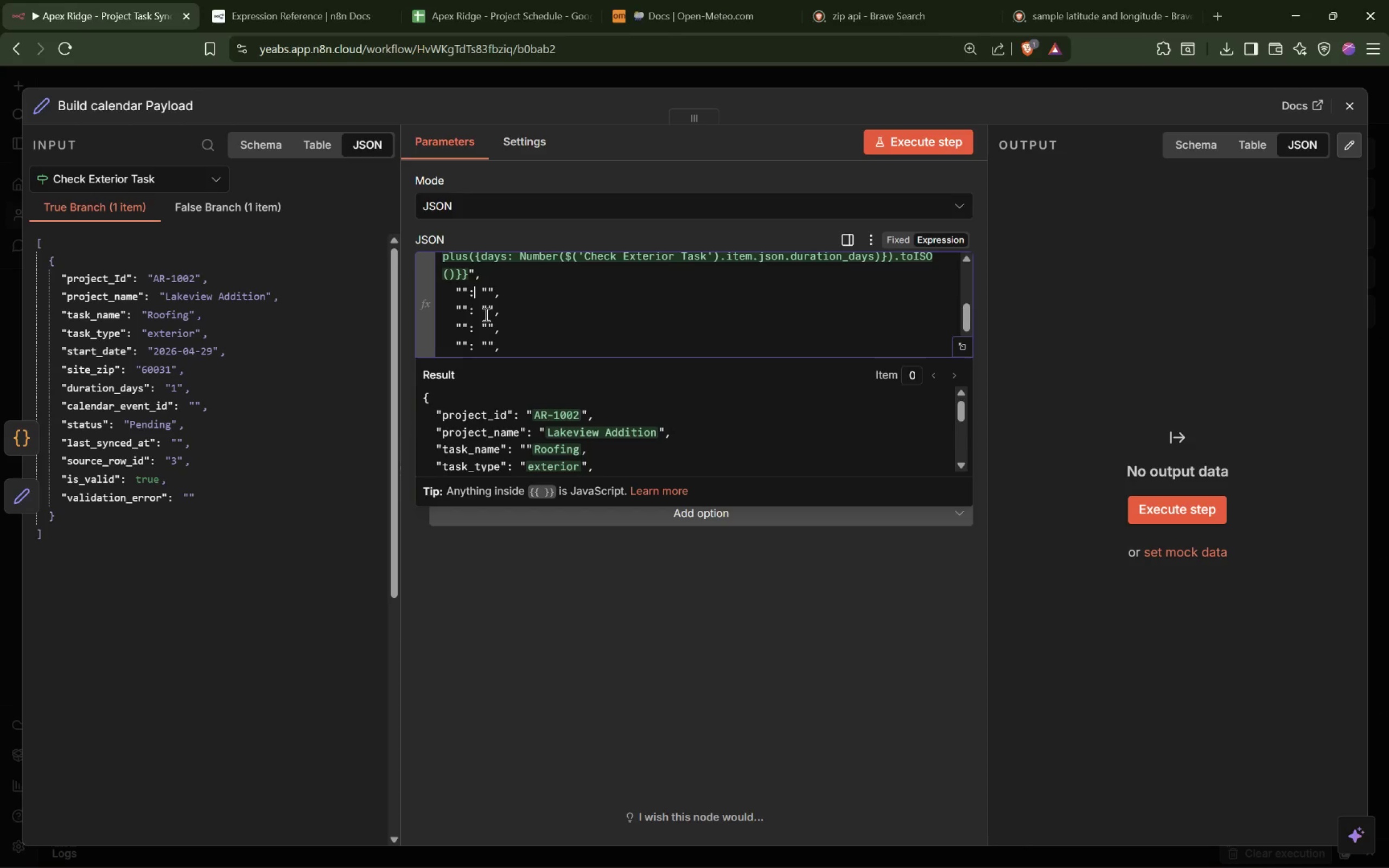 
key(ArrowLeft)
 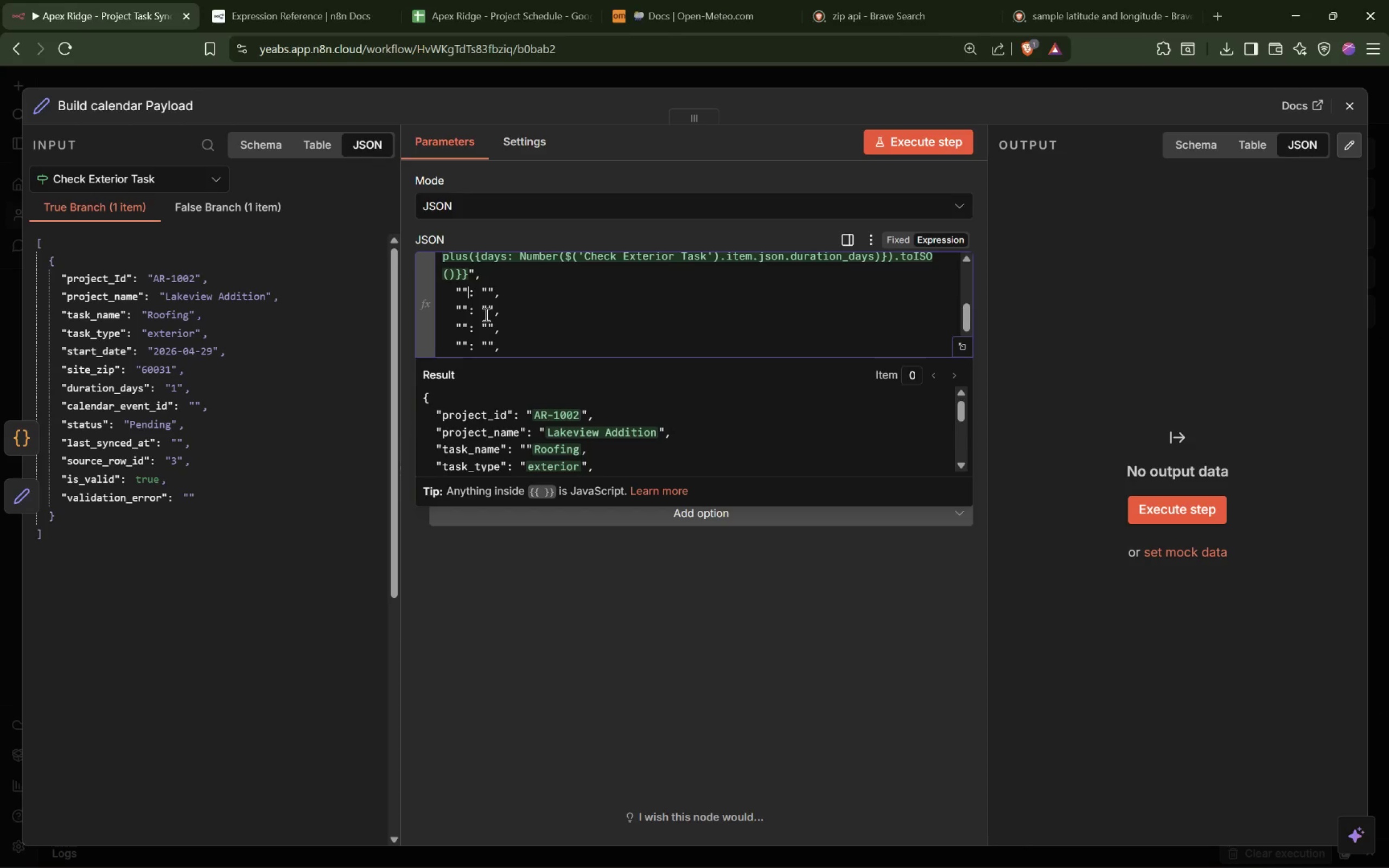 
key(ArrowLeft)
 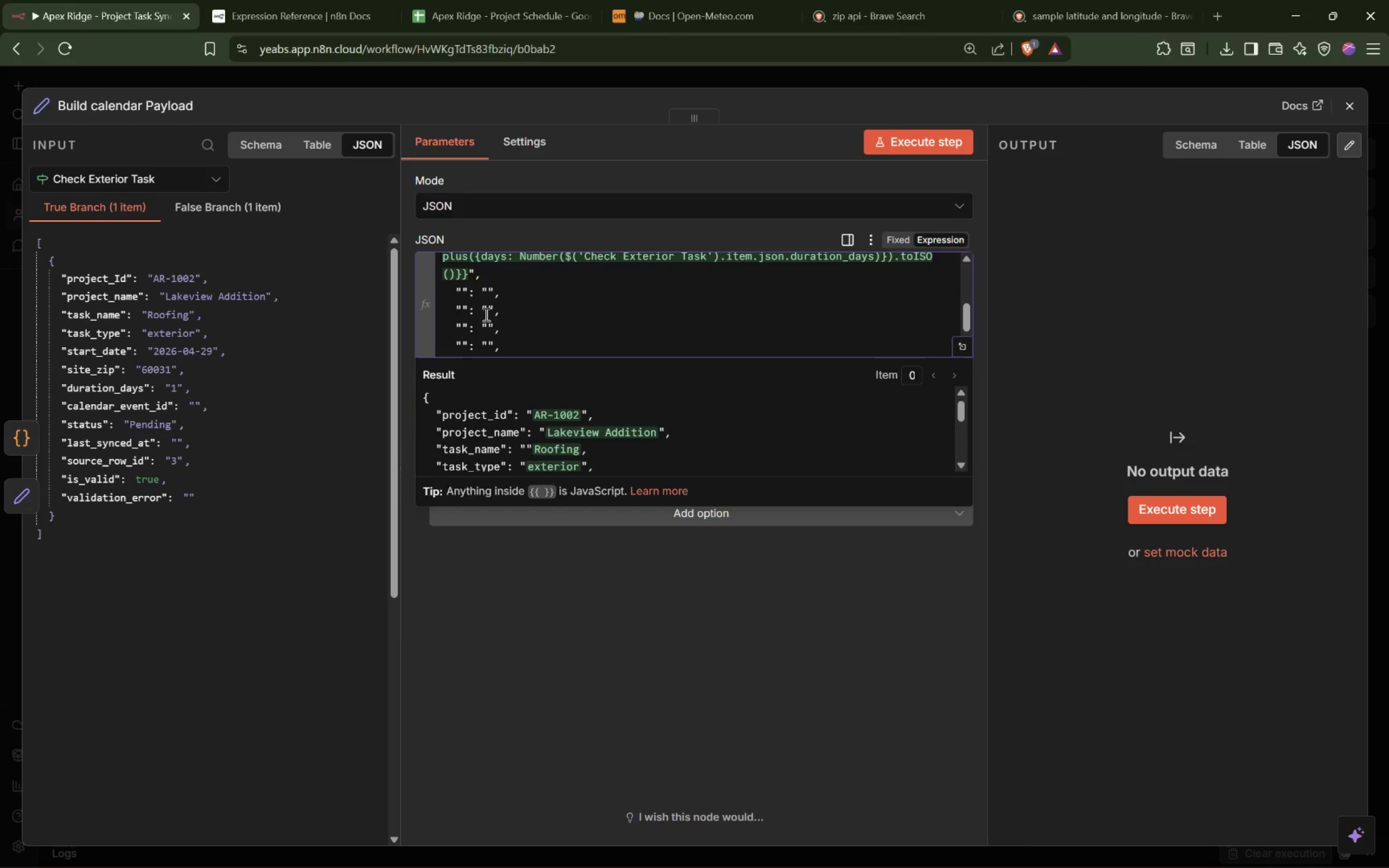 
type(state_zip)
 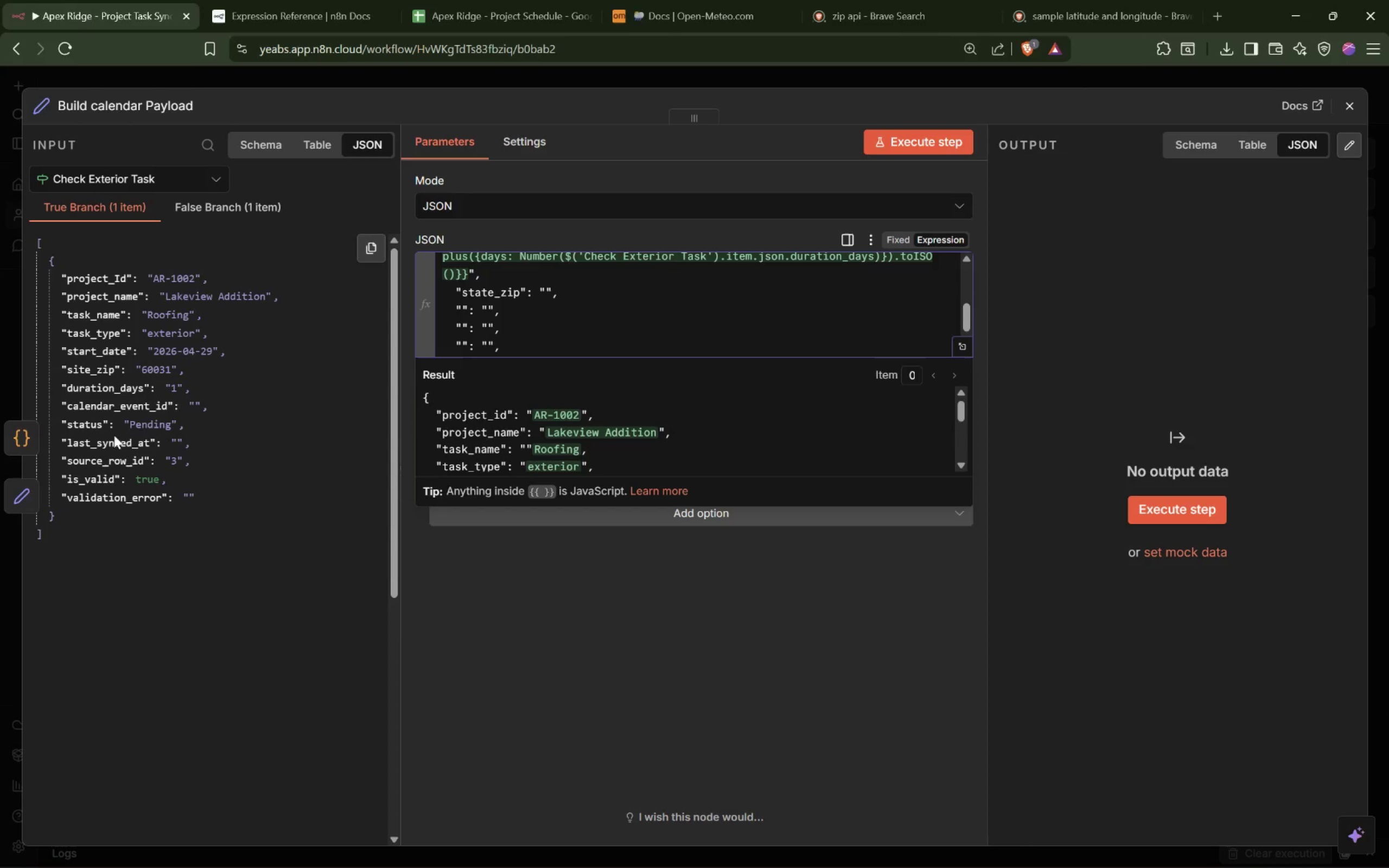 
left_click_drag(start_coordinate=[96, 374], to_coordinate=[545, 296])
 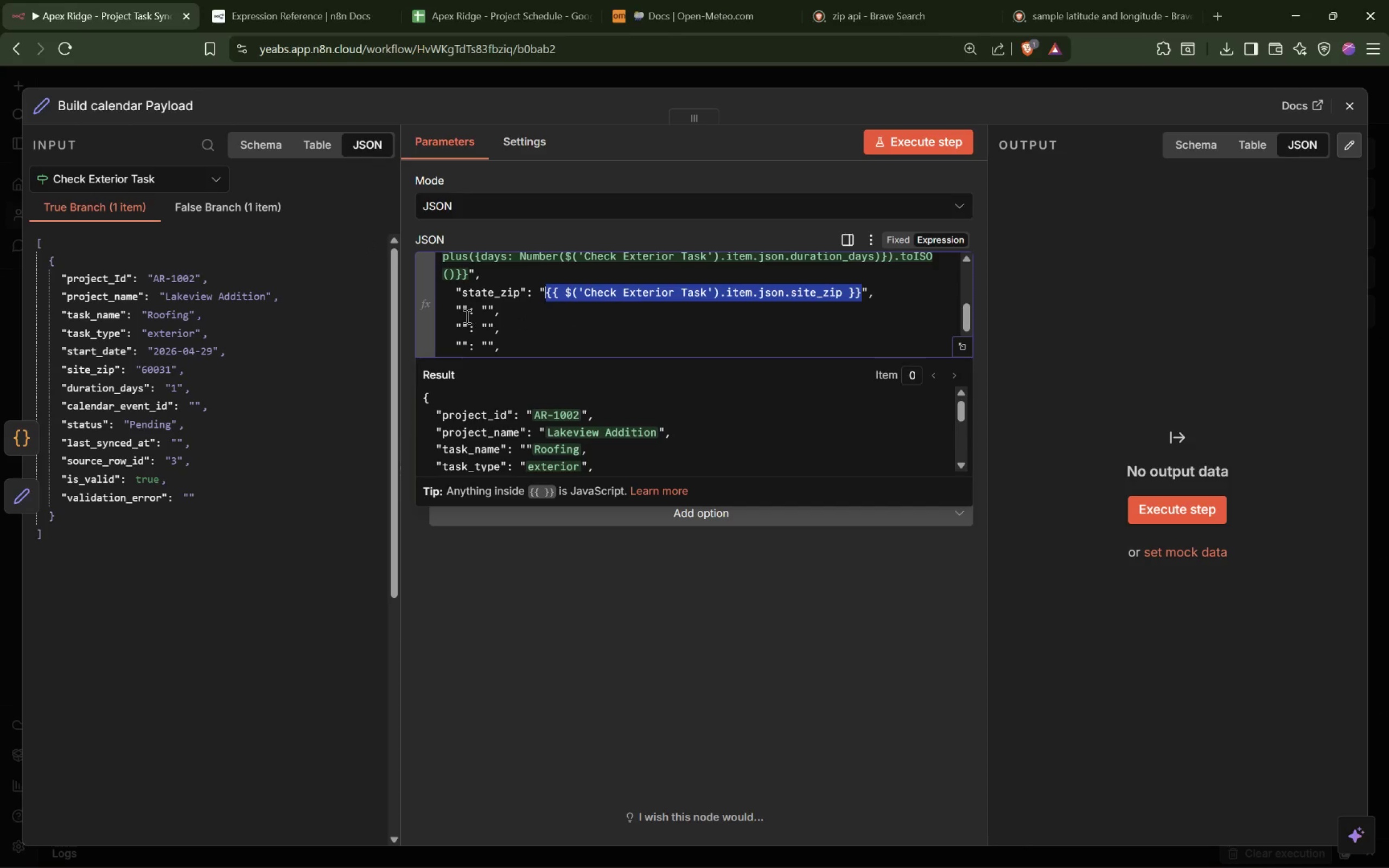 
left_click([464, 311])
 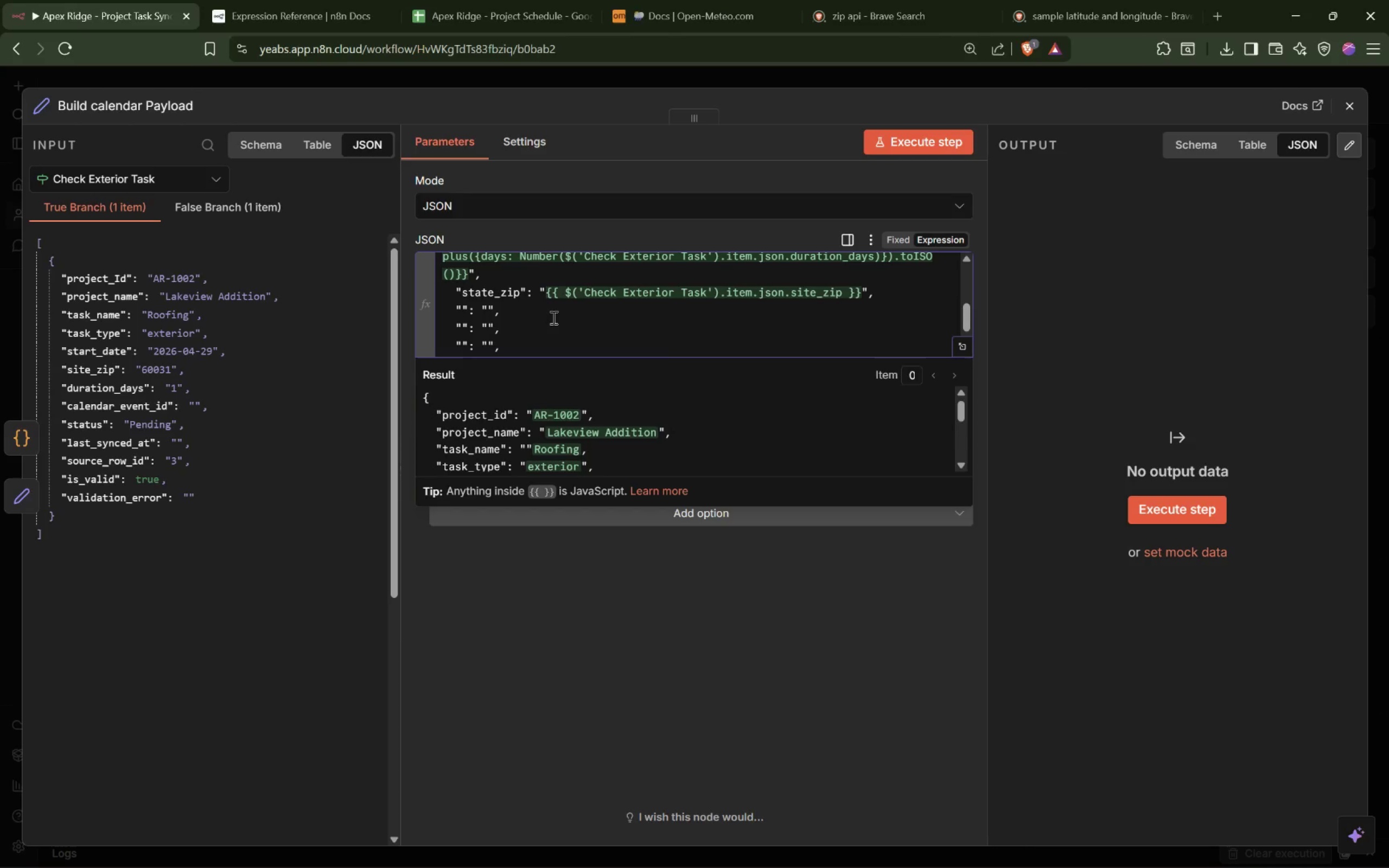 
type(calendar_event_id)
 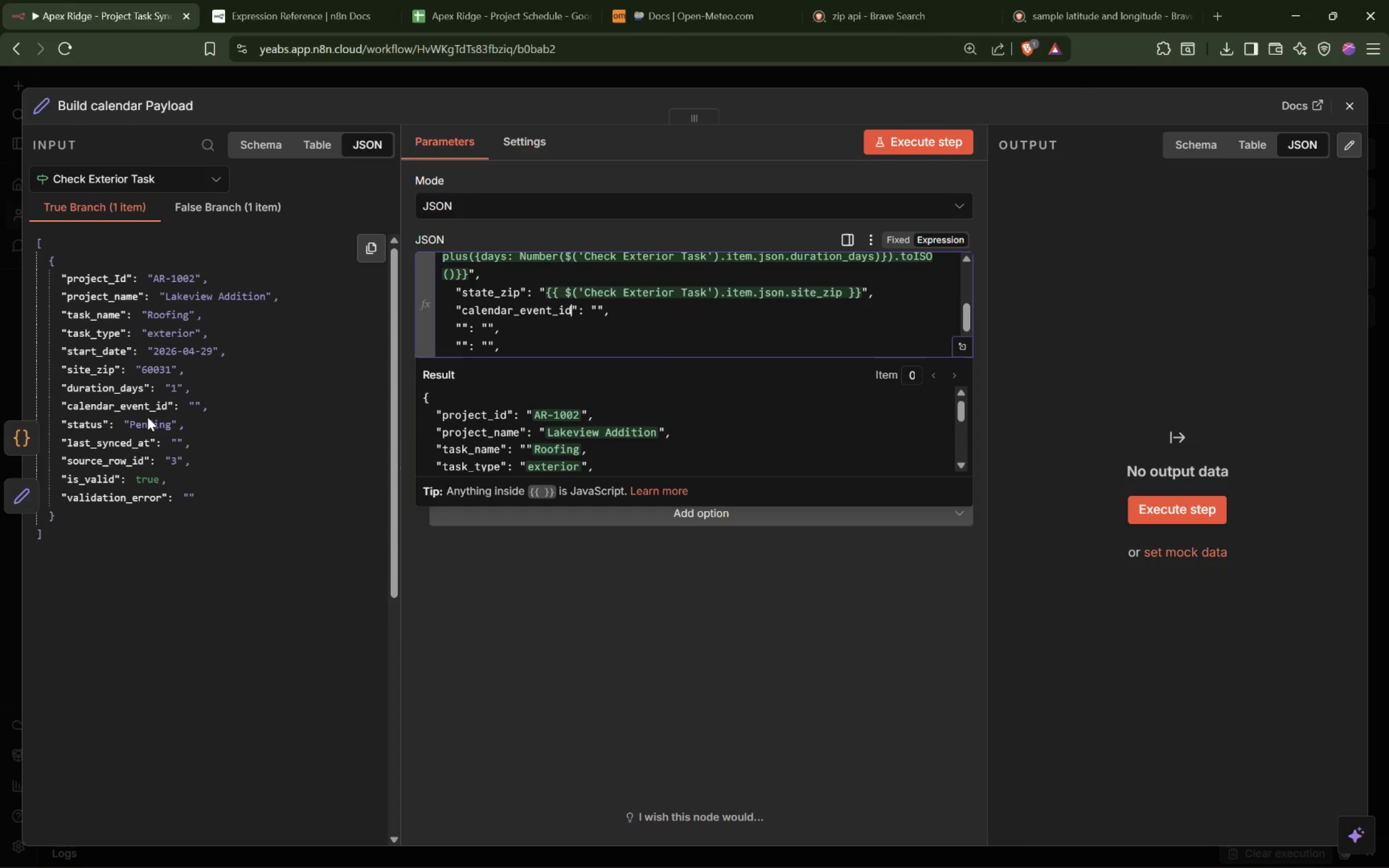 
left_click_drag(start_coordinate=[144, 405], to_coordinate=[601, 315])
 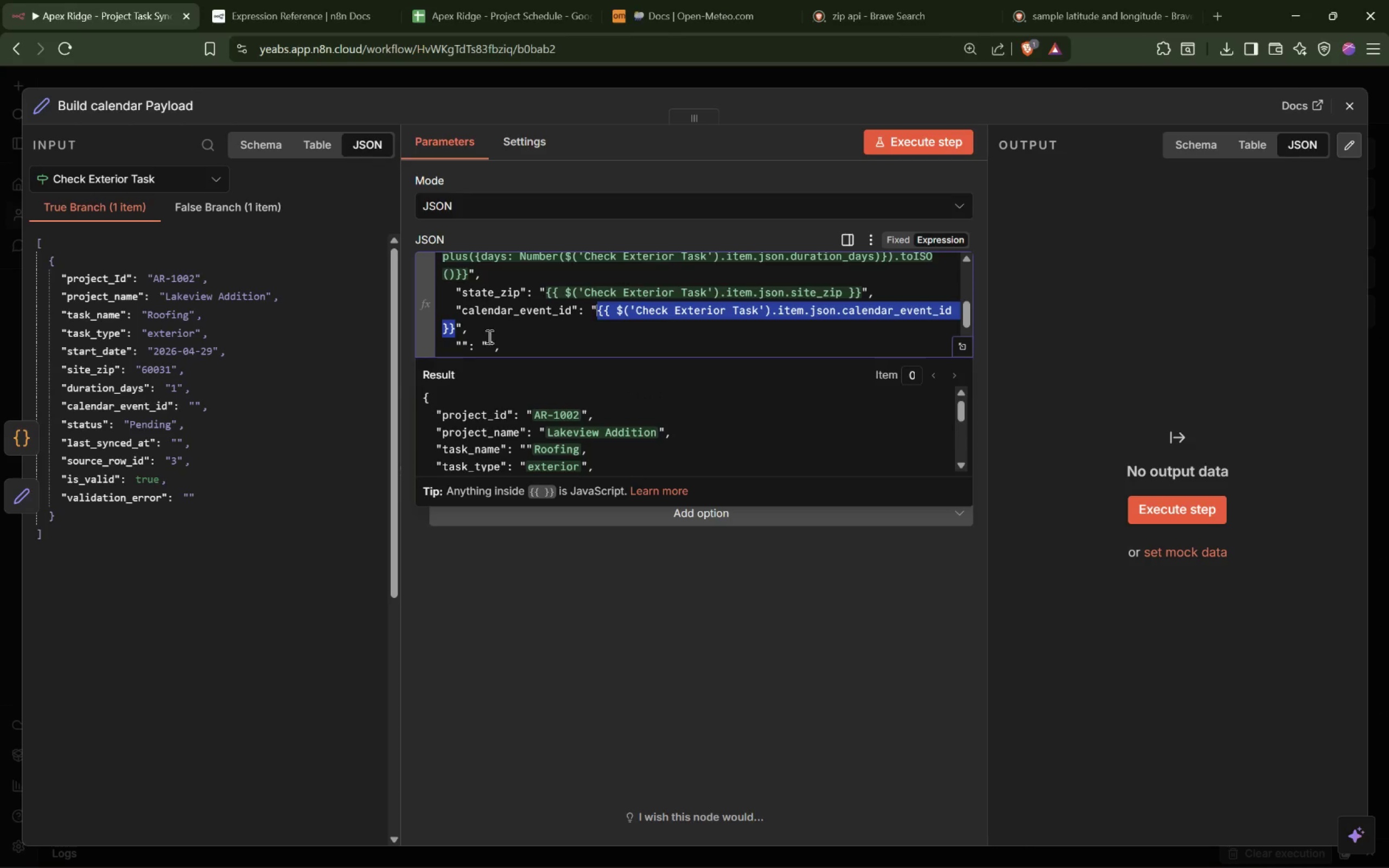 
left_click([532, 326])
 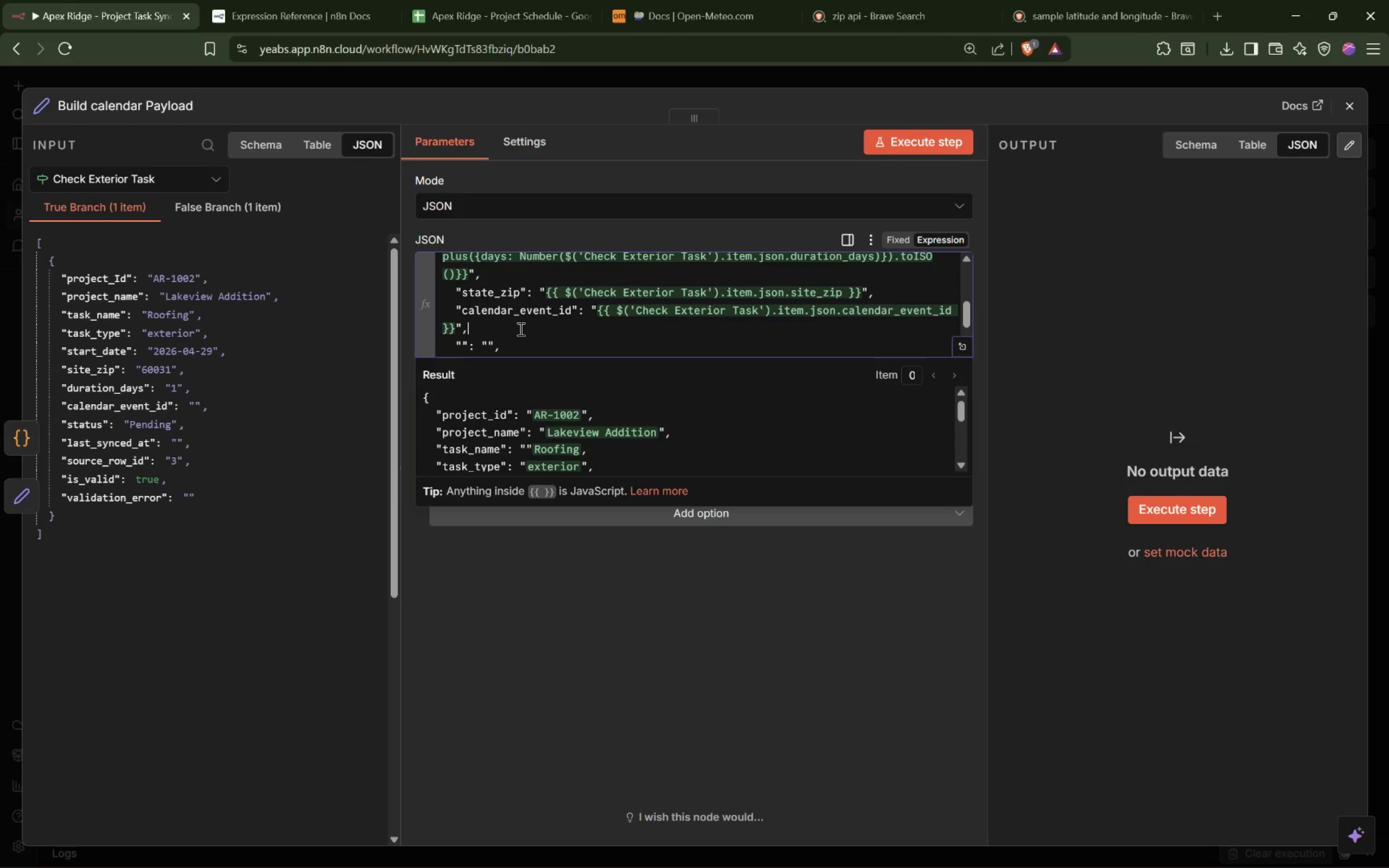 
scroll: coordinate [521, 327], scroll_direction: down, amount: 1.0
 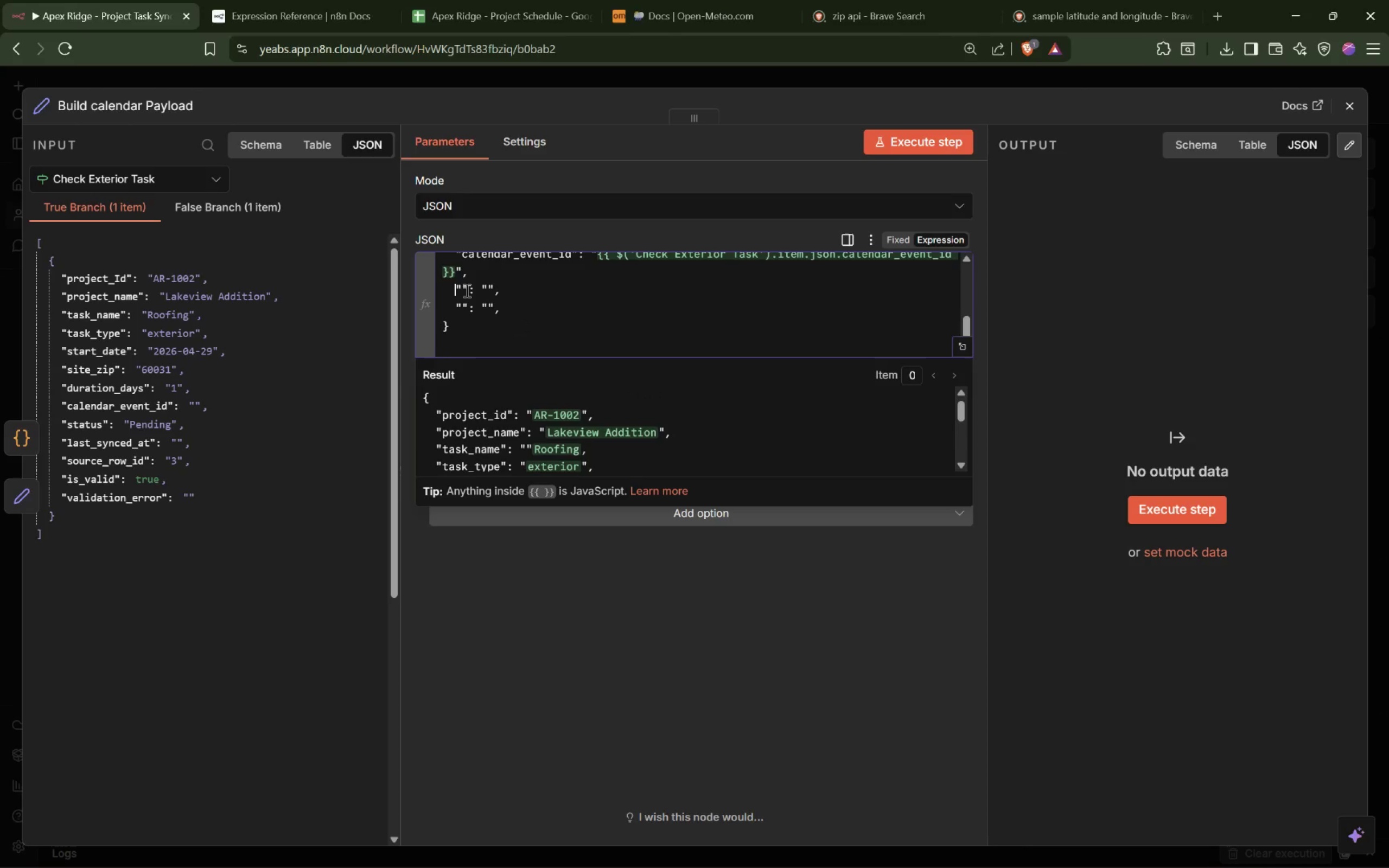 
left_click([462, 290])
 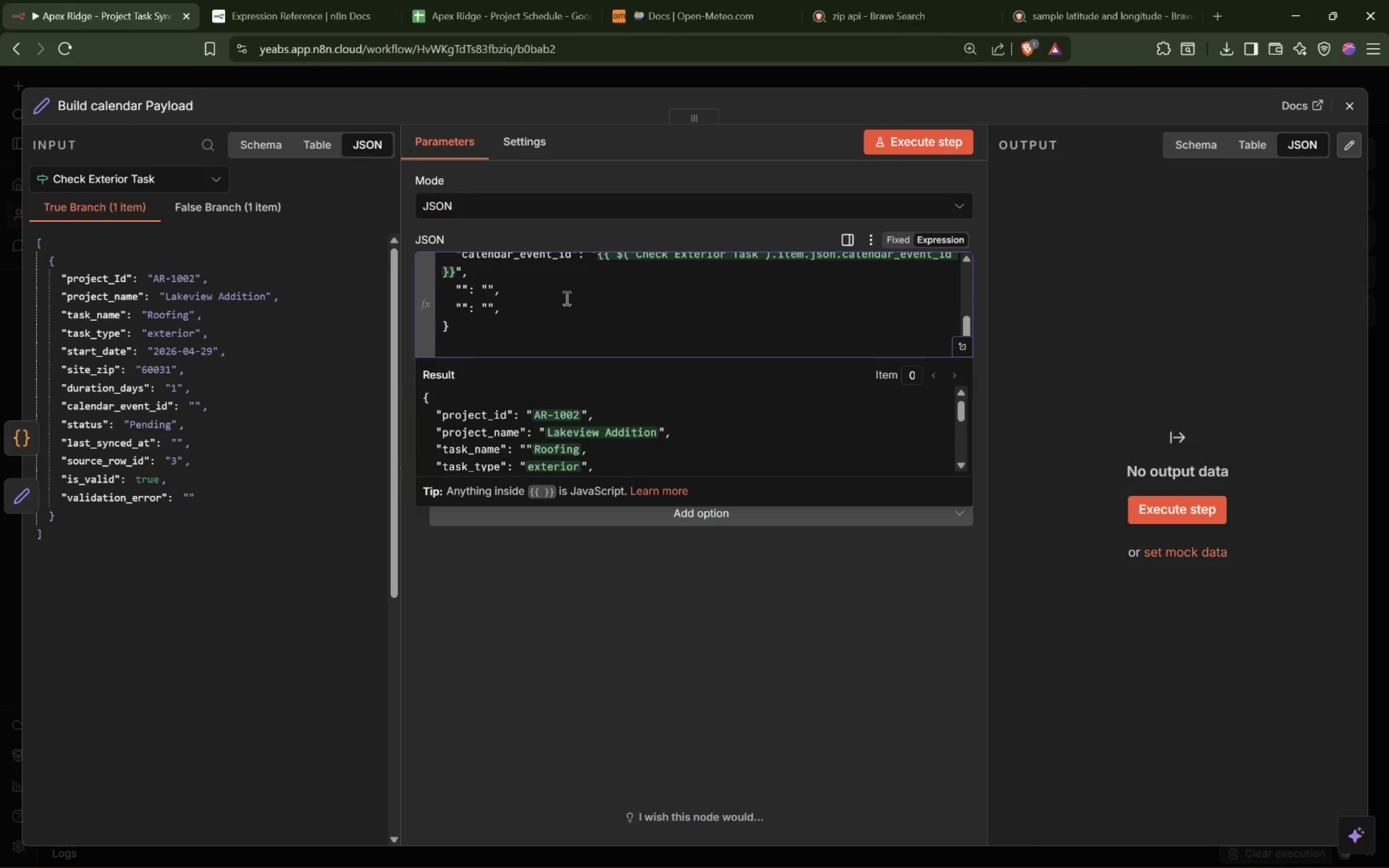 
type(source_row_id)
 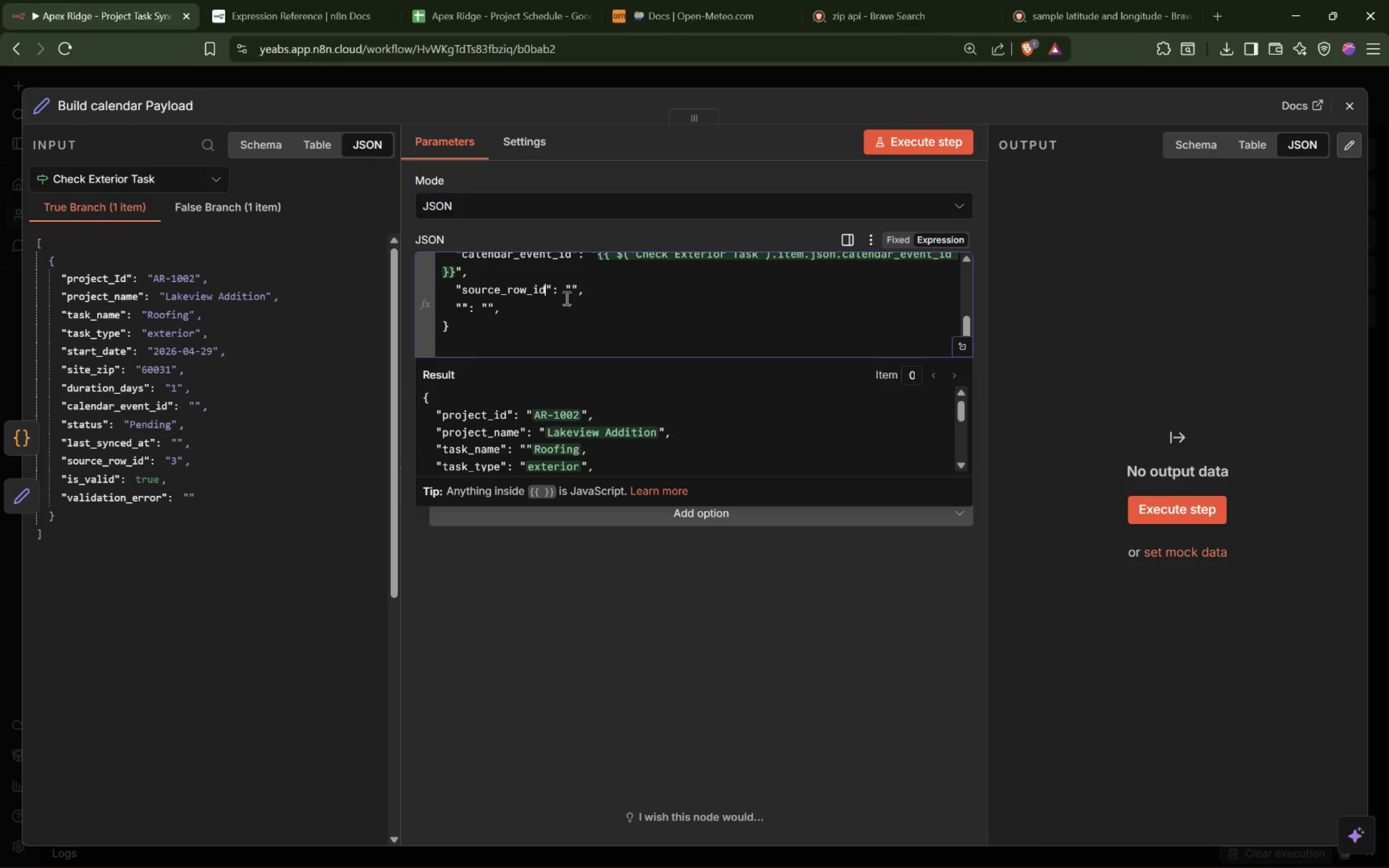 
left_click_drag(start_coordinate=[101, 464], to_coordinate=[571, 294])
 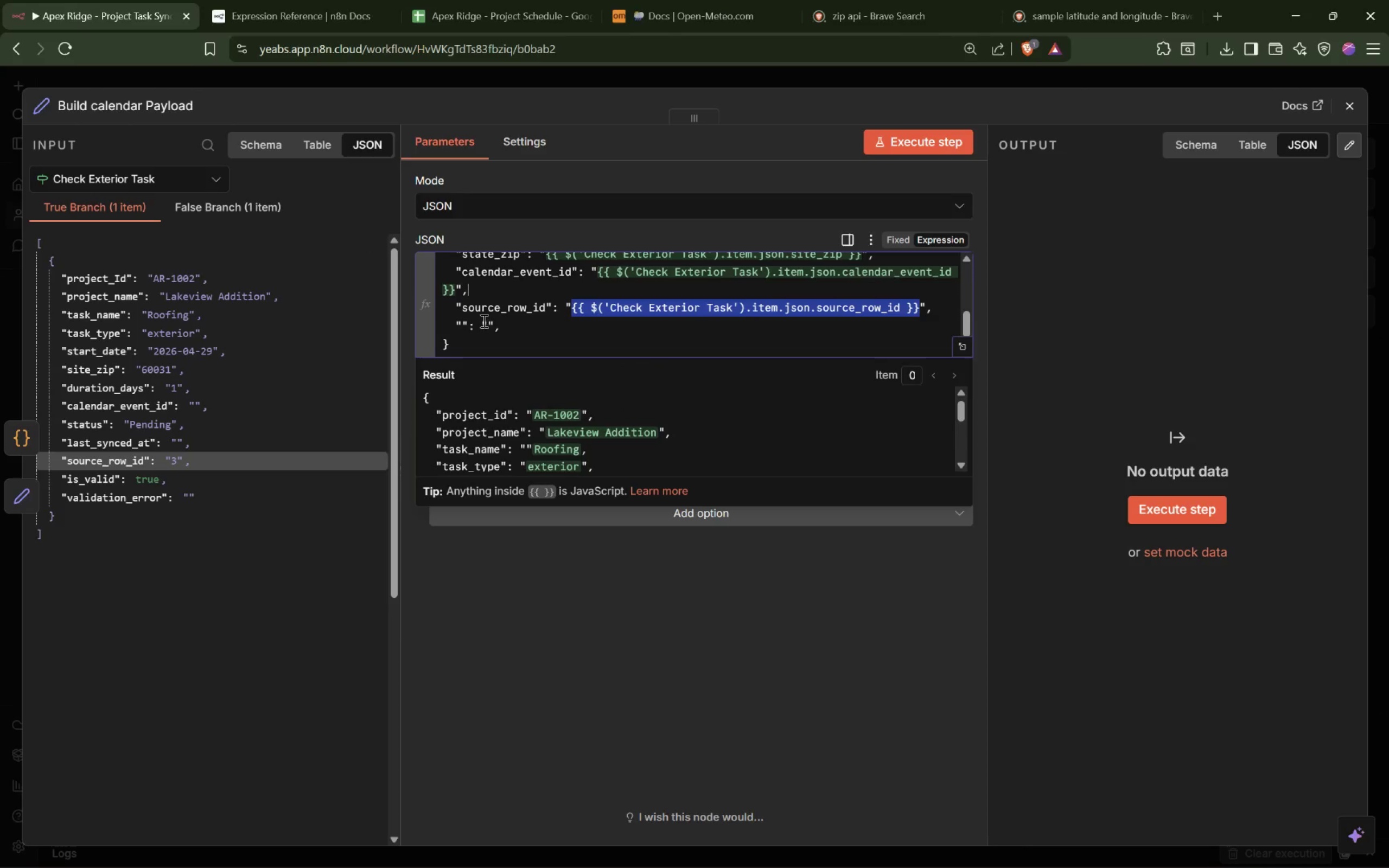 
left_click([560, 324])
 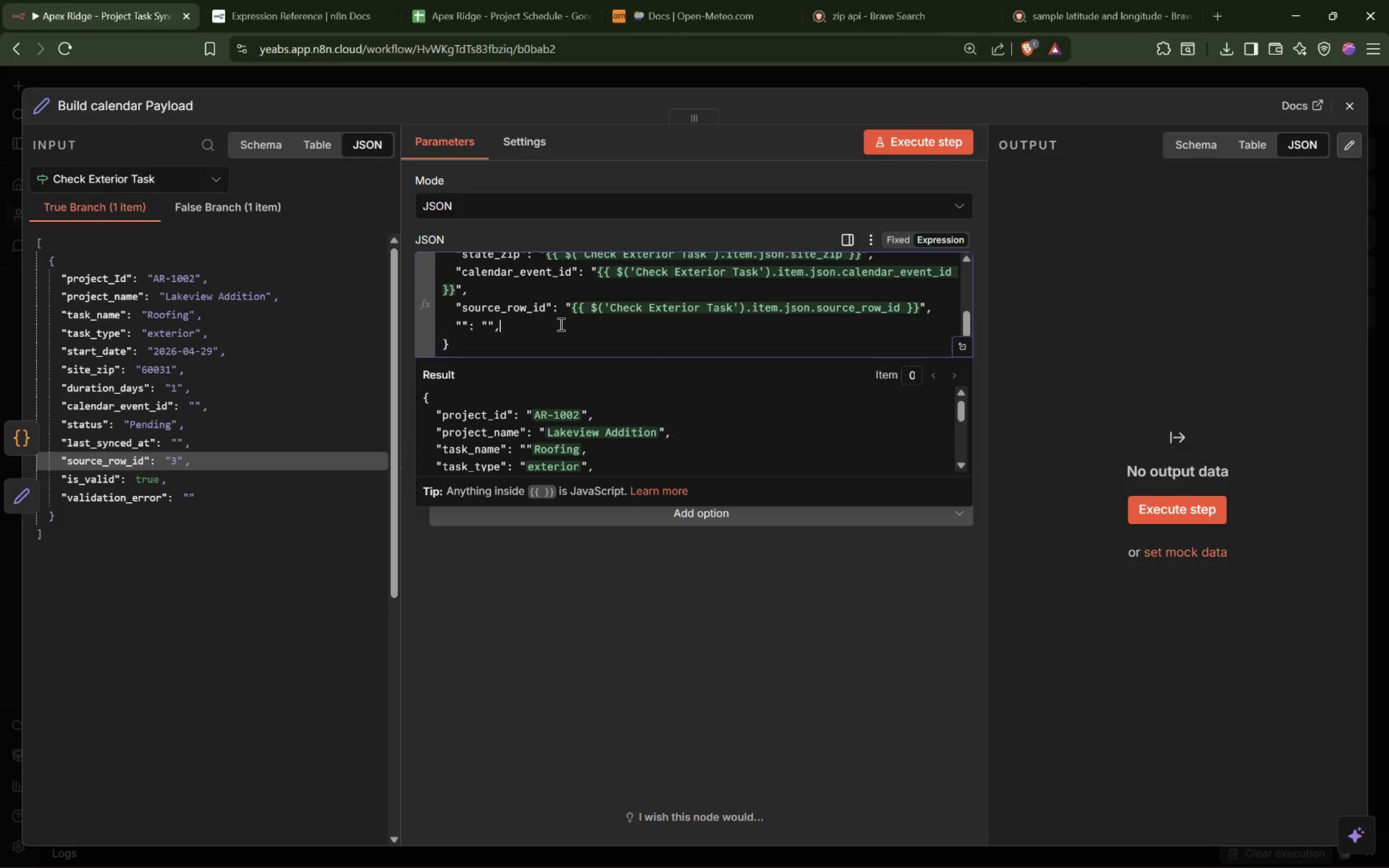 
key(Control+C)
 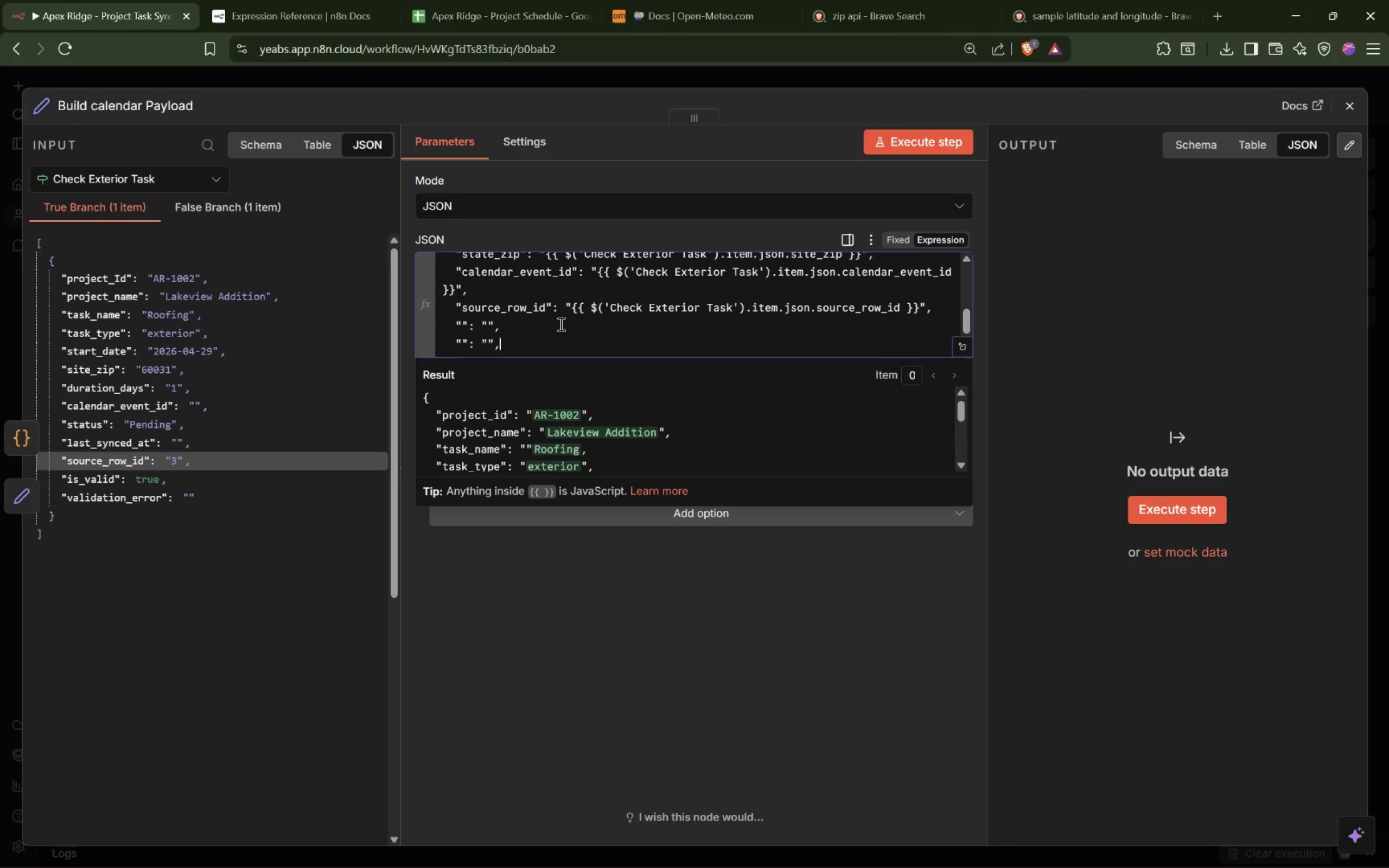 
key(Control+V)
 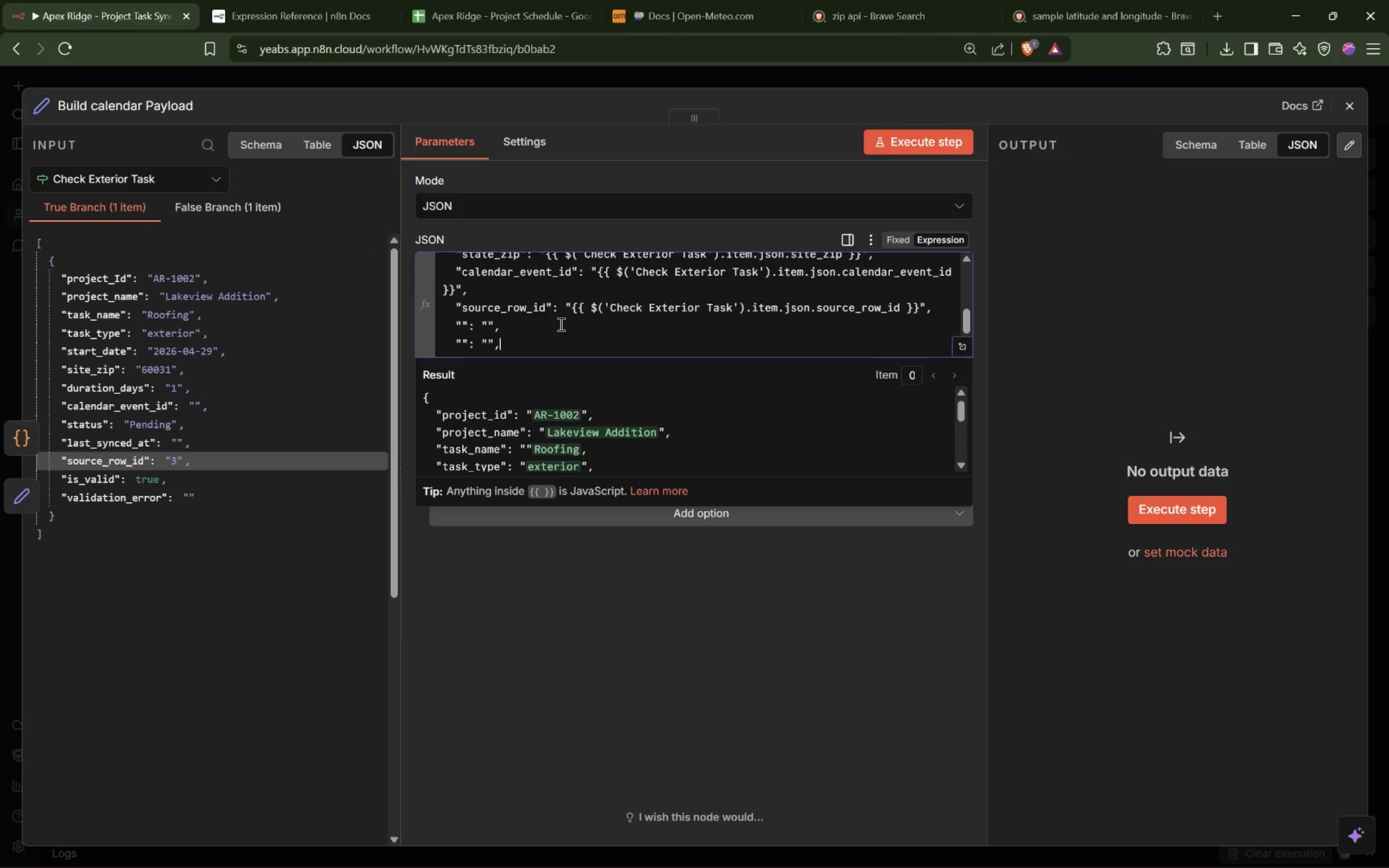 
key(Control+V)
 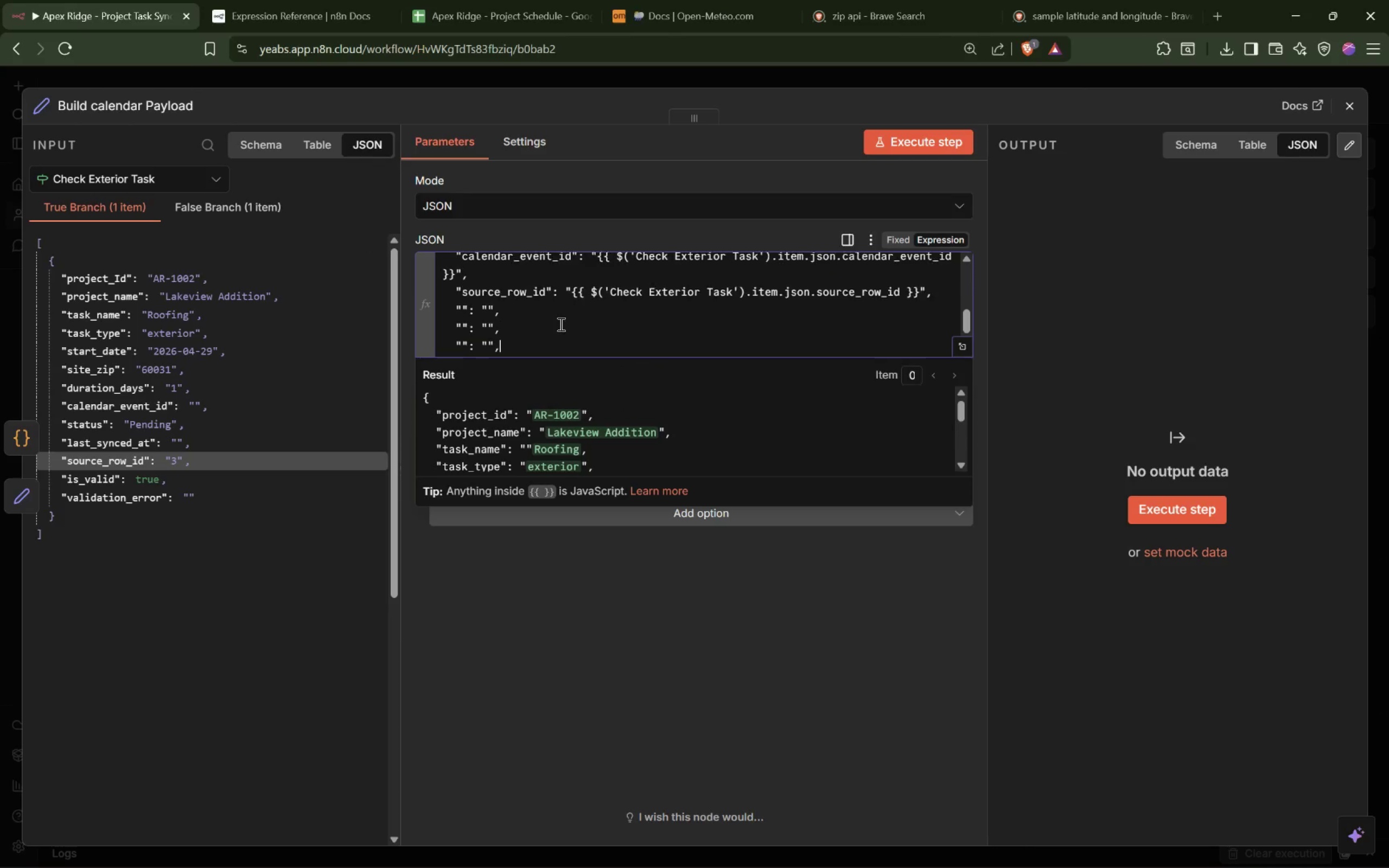 
key(Control+V)
 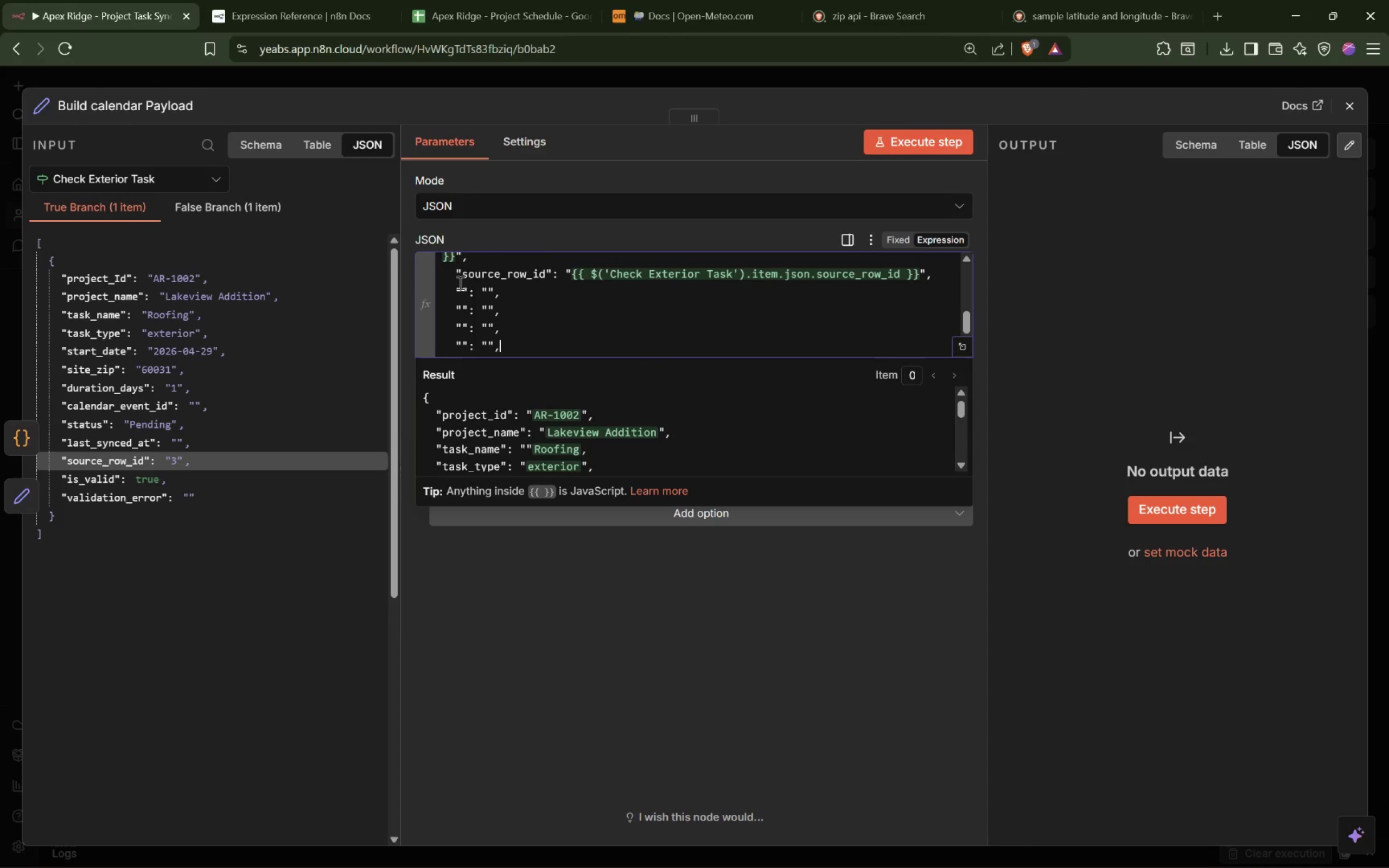 
left_click([462, 283])
 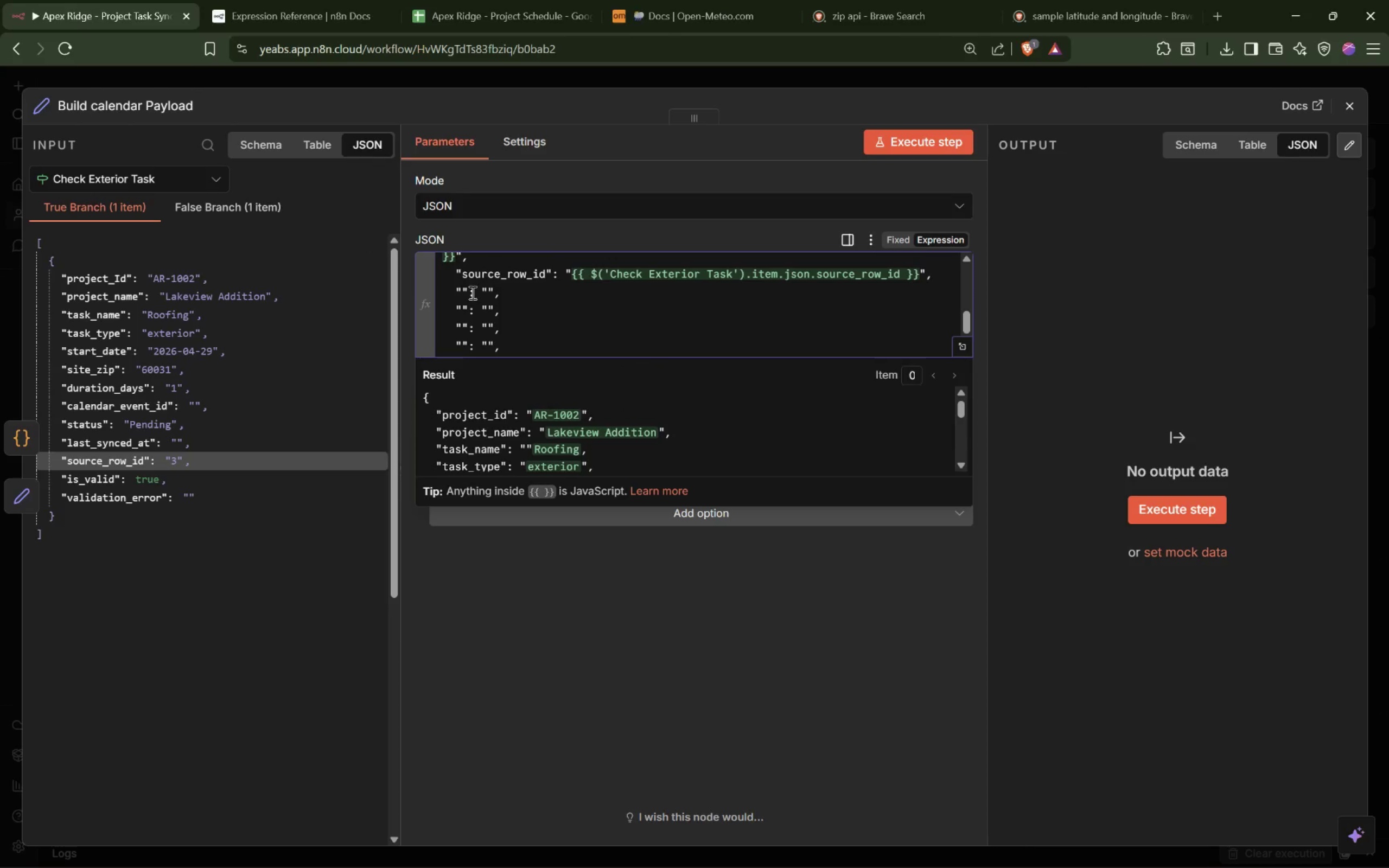 
key(ArrowDown)
 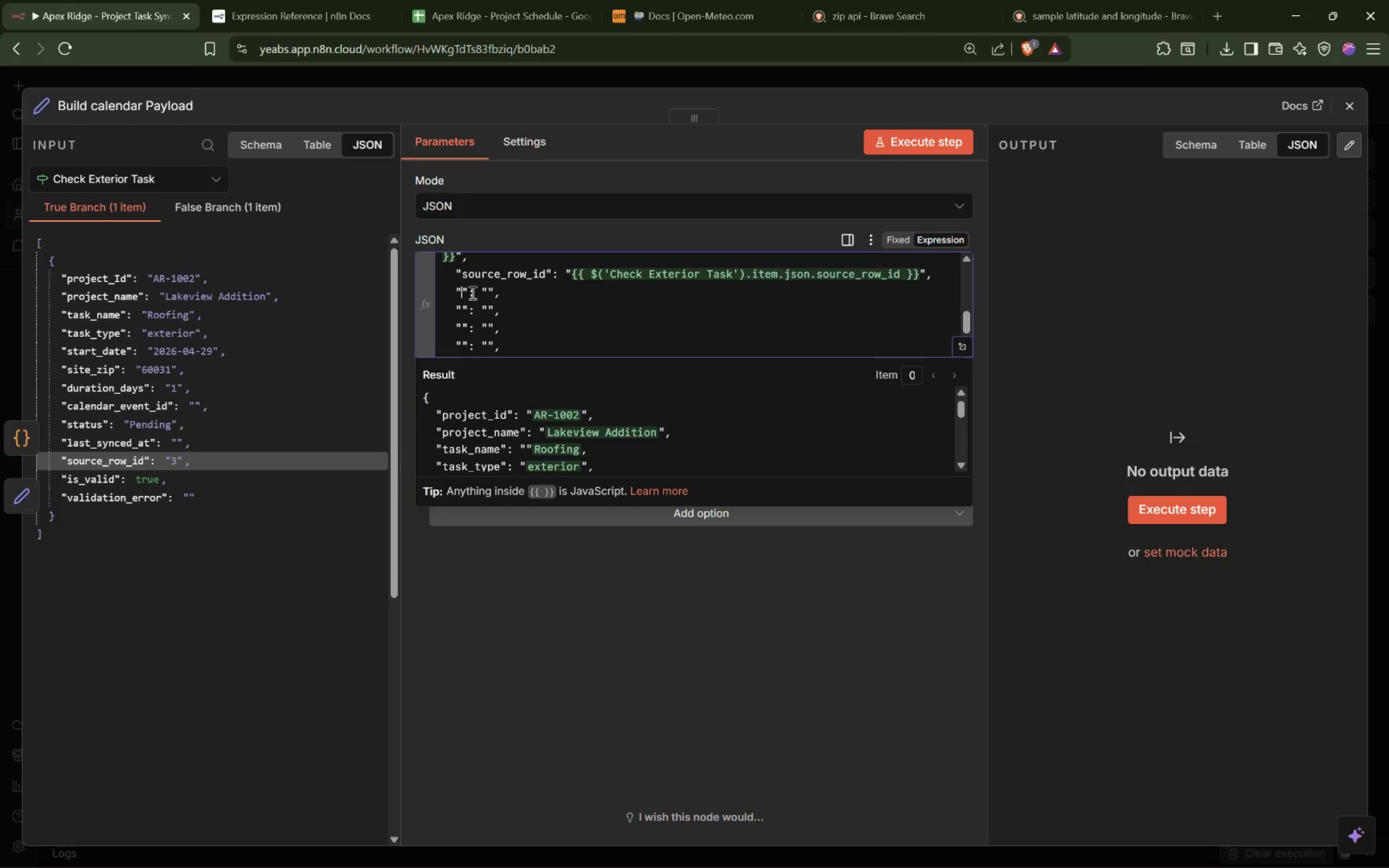 
type(wa)
key(Backspace)
type(eather_alert)
 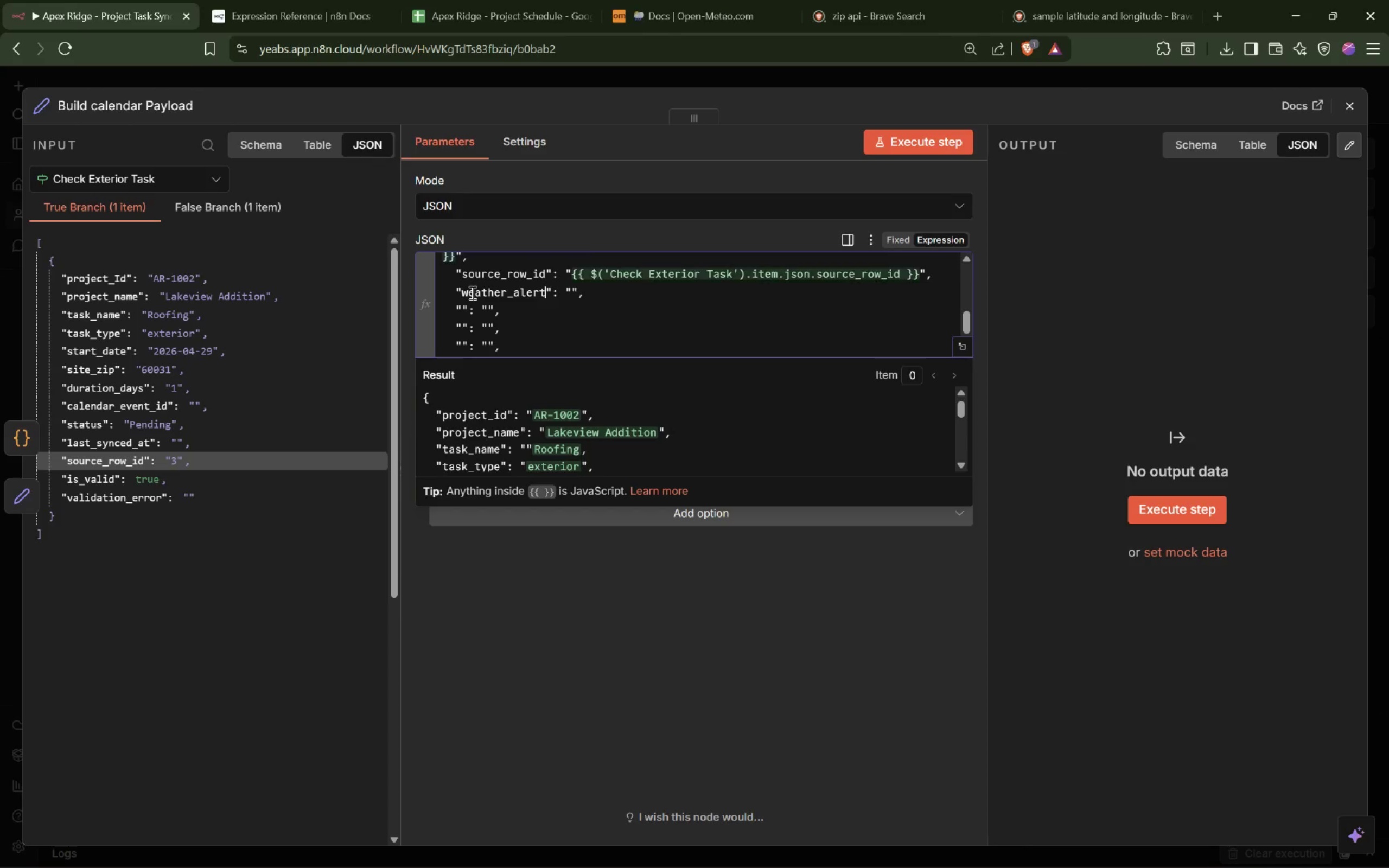 
wait(5.41)
 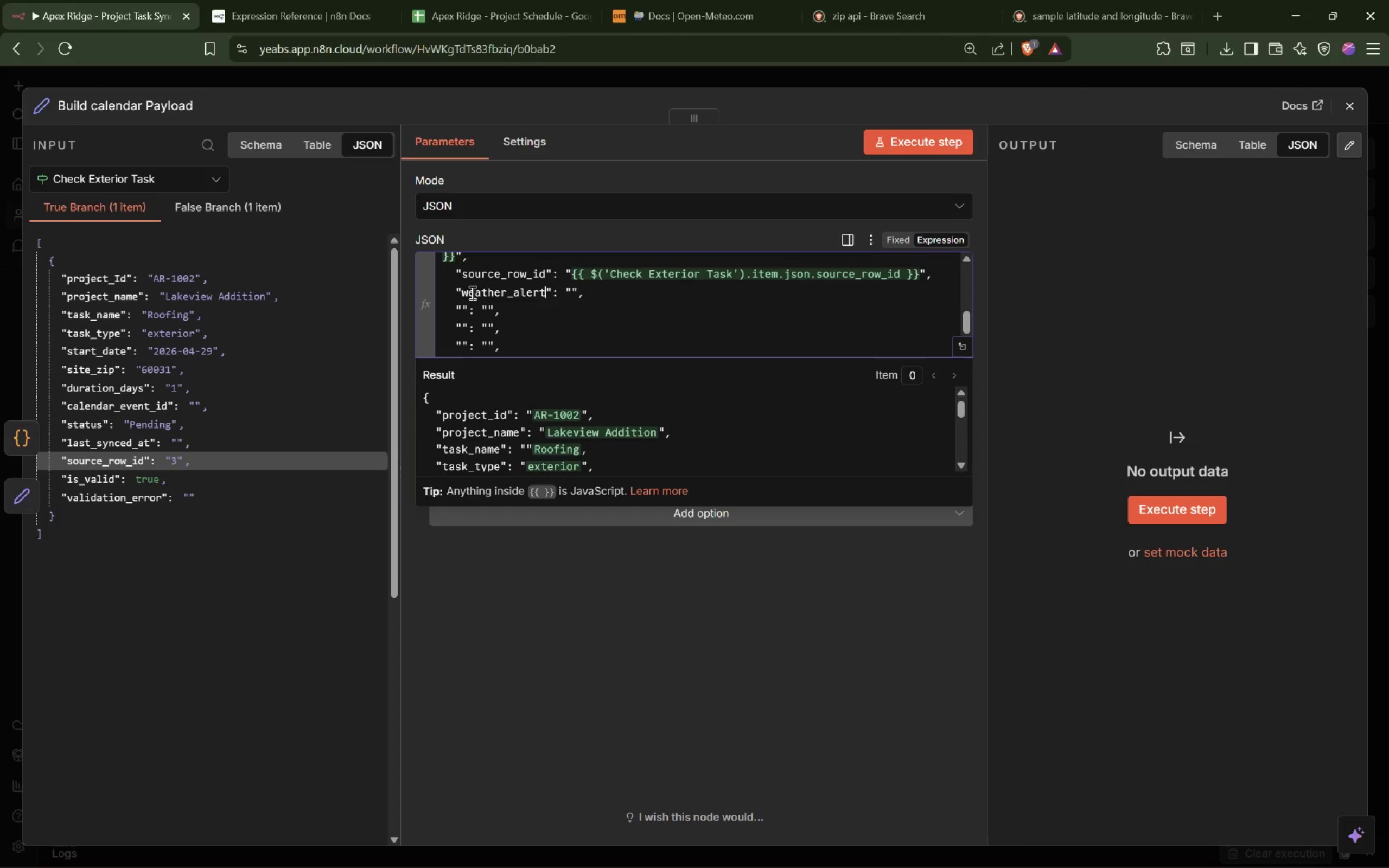 
left_click([130, 176])
 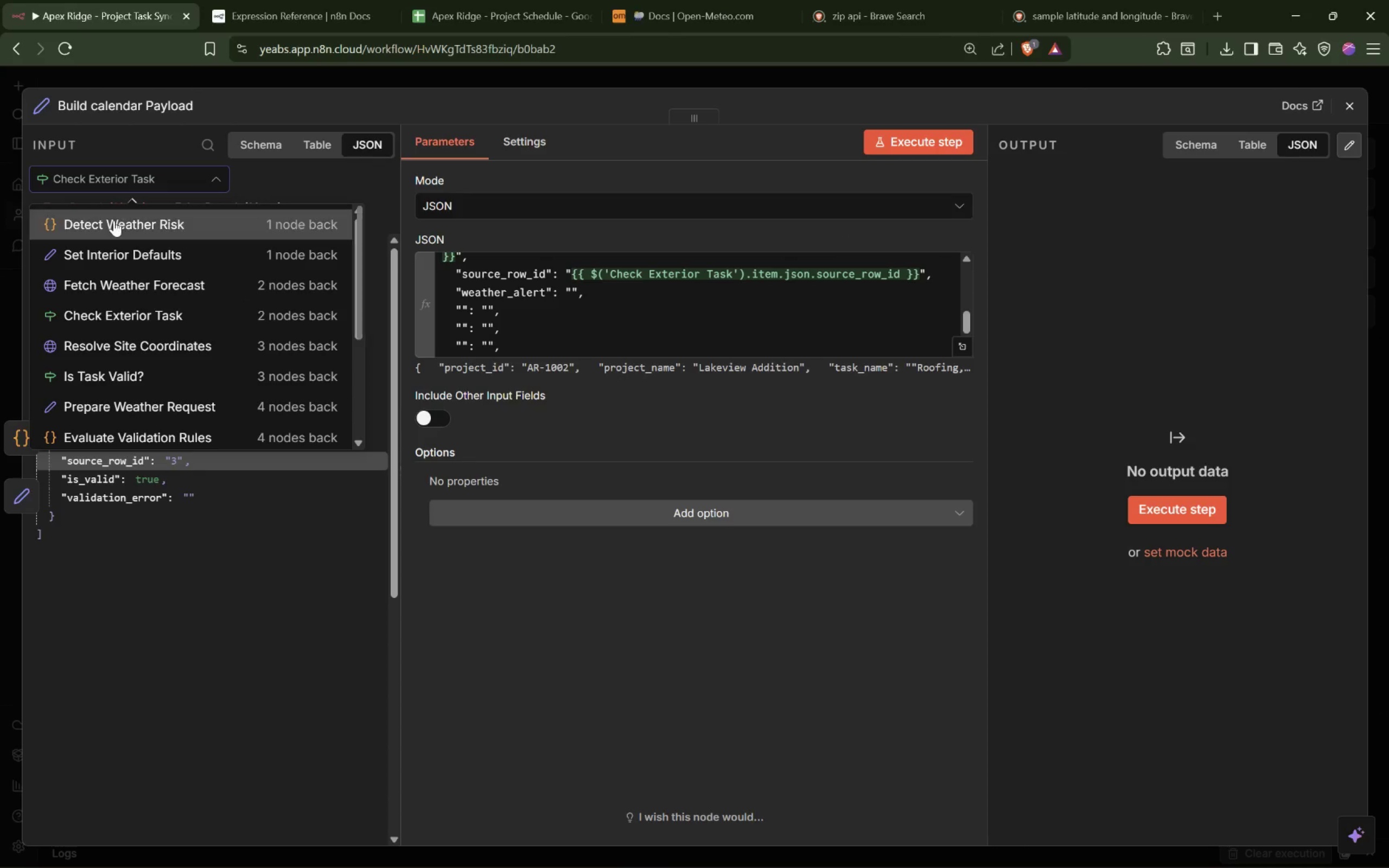 
left_click([114, 220])
 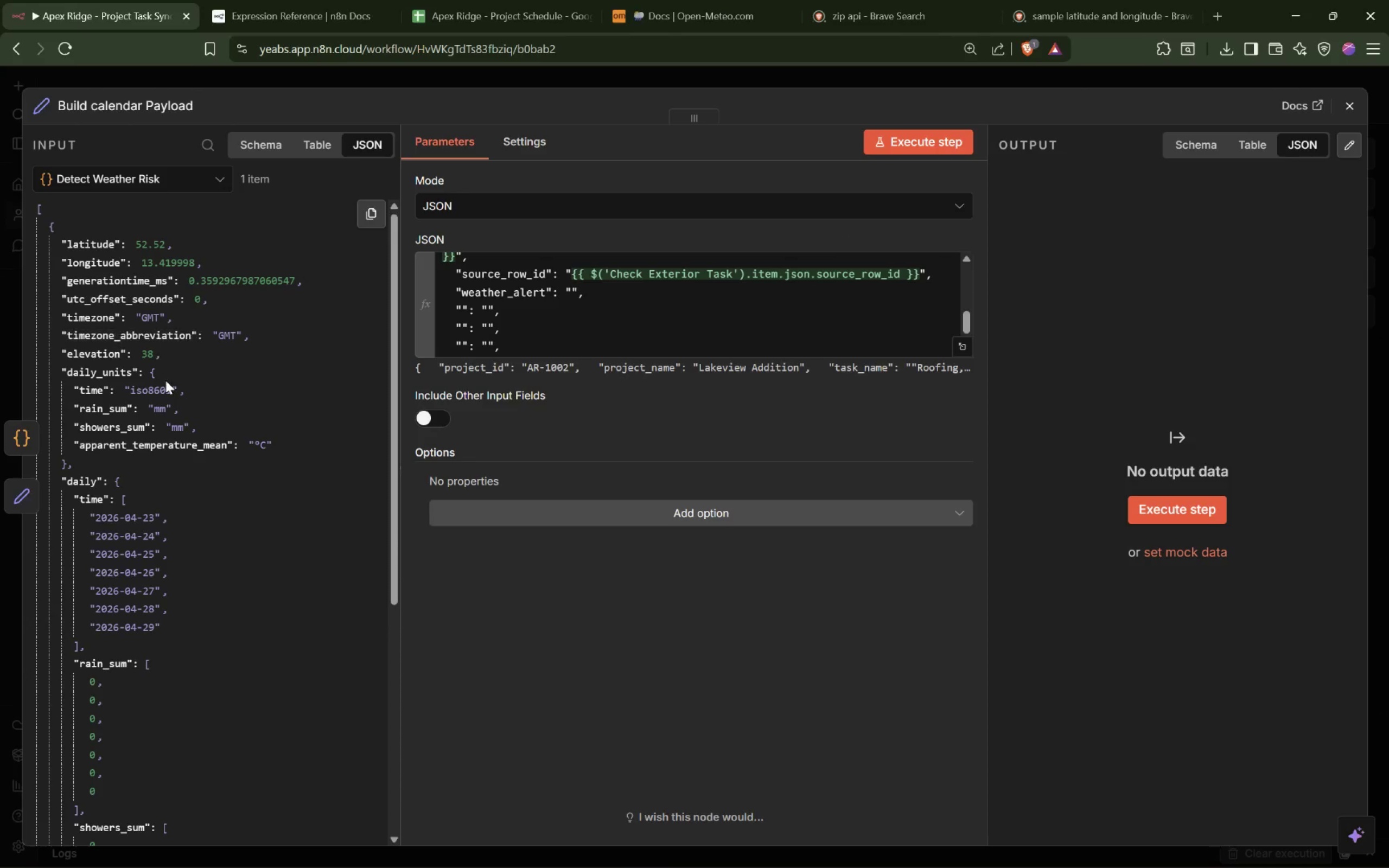 
scroll: coordinate [165, 380], scroll_direction: down, amount: 10.0
 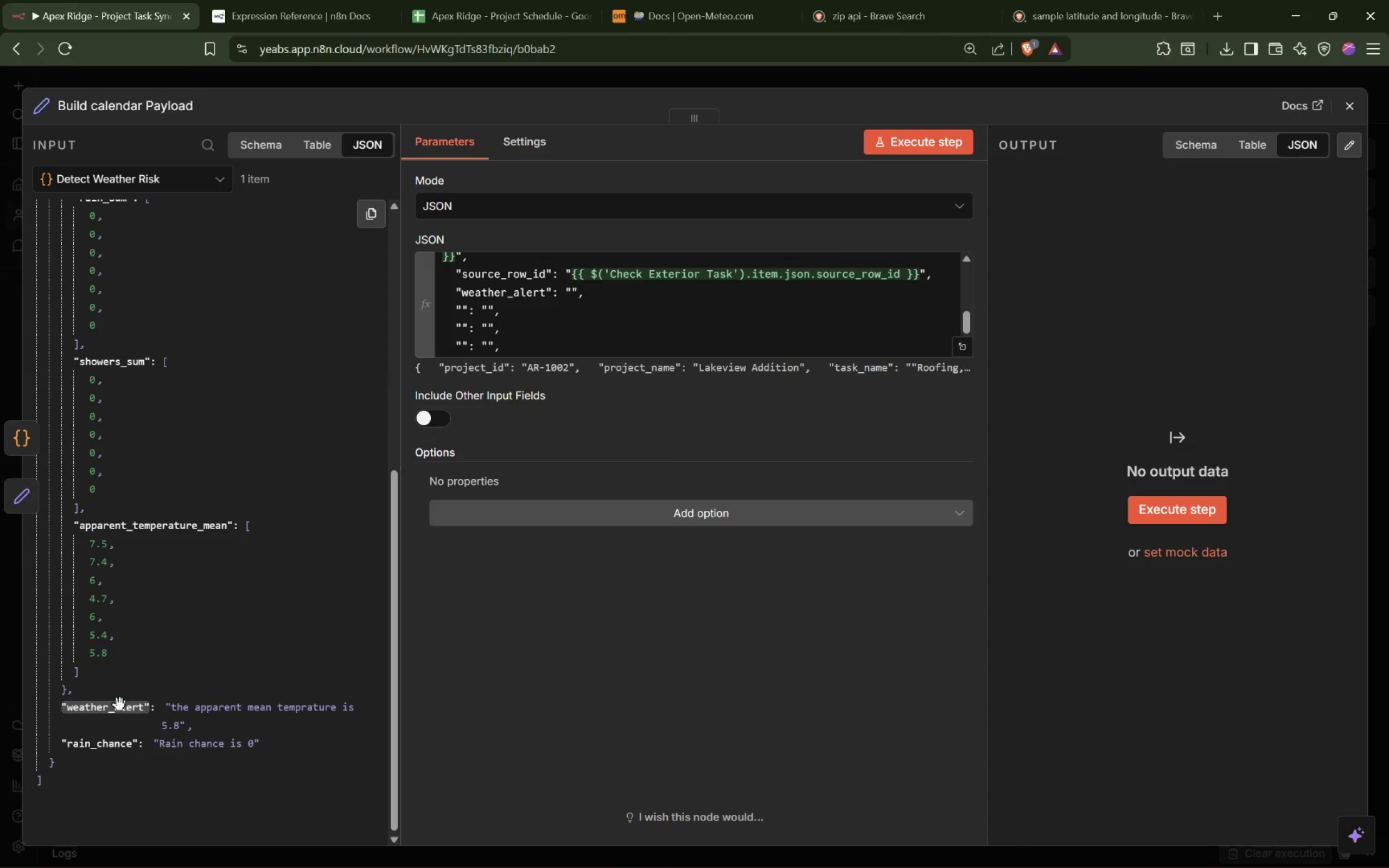 
left_click_drag(start_coordinate=[118, 708], to_coordinate=[572, 293])
 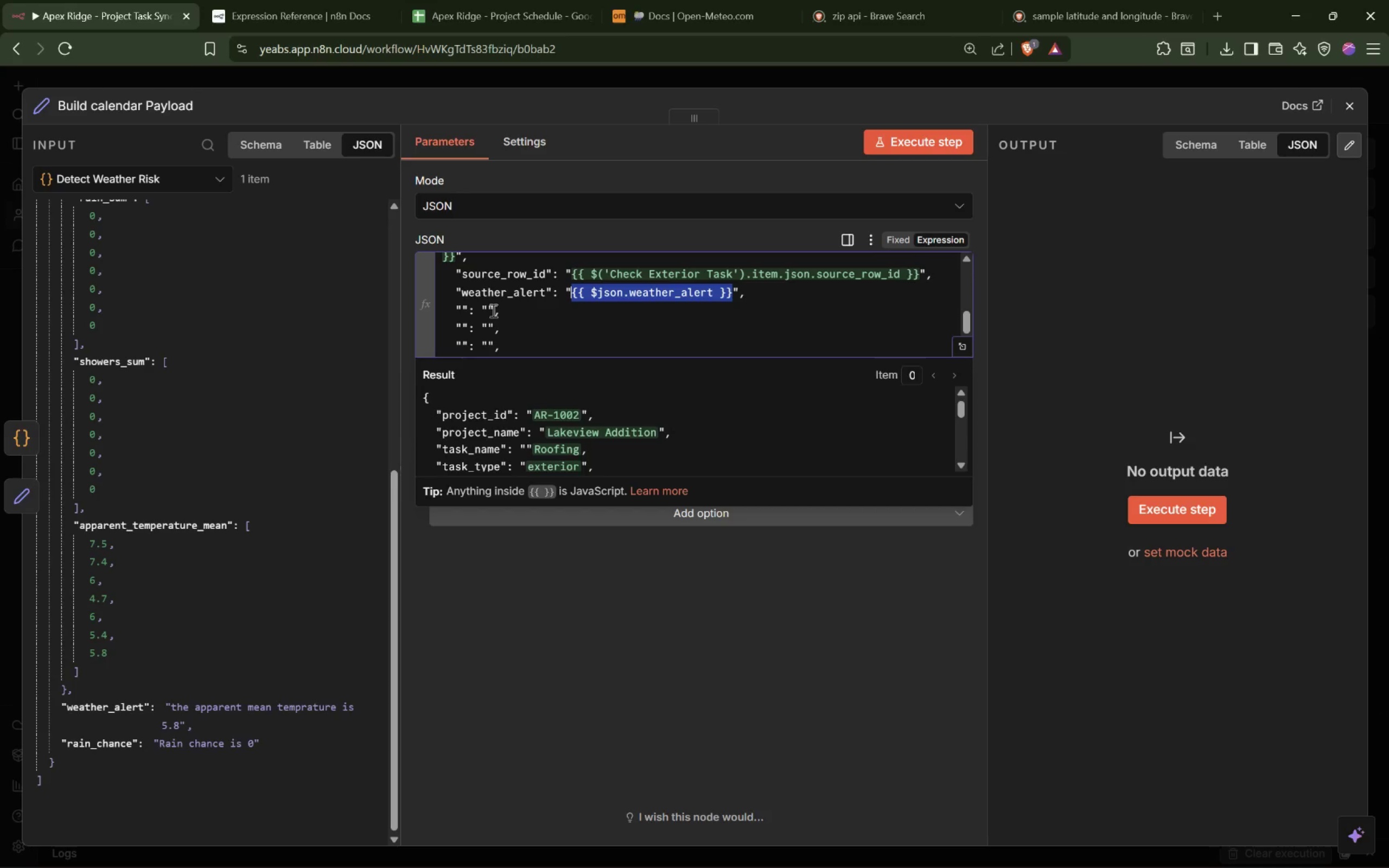 
wait(8.47)
 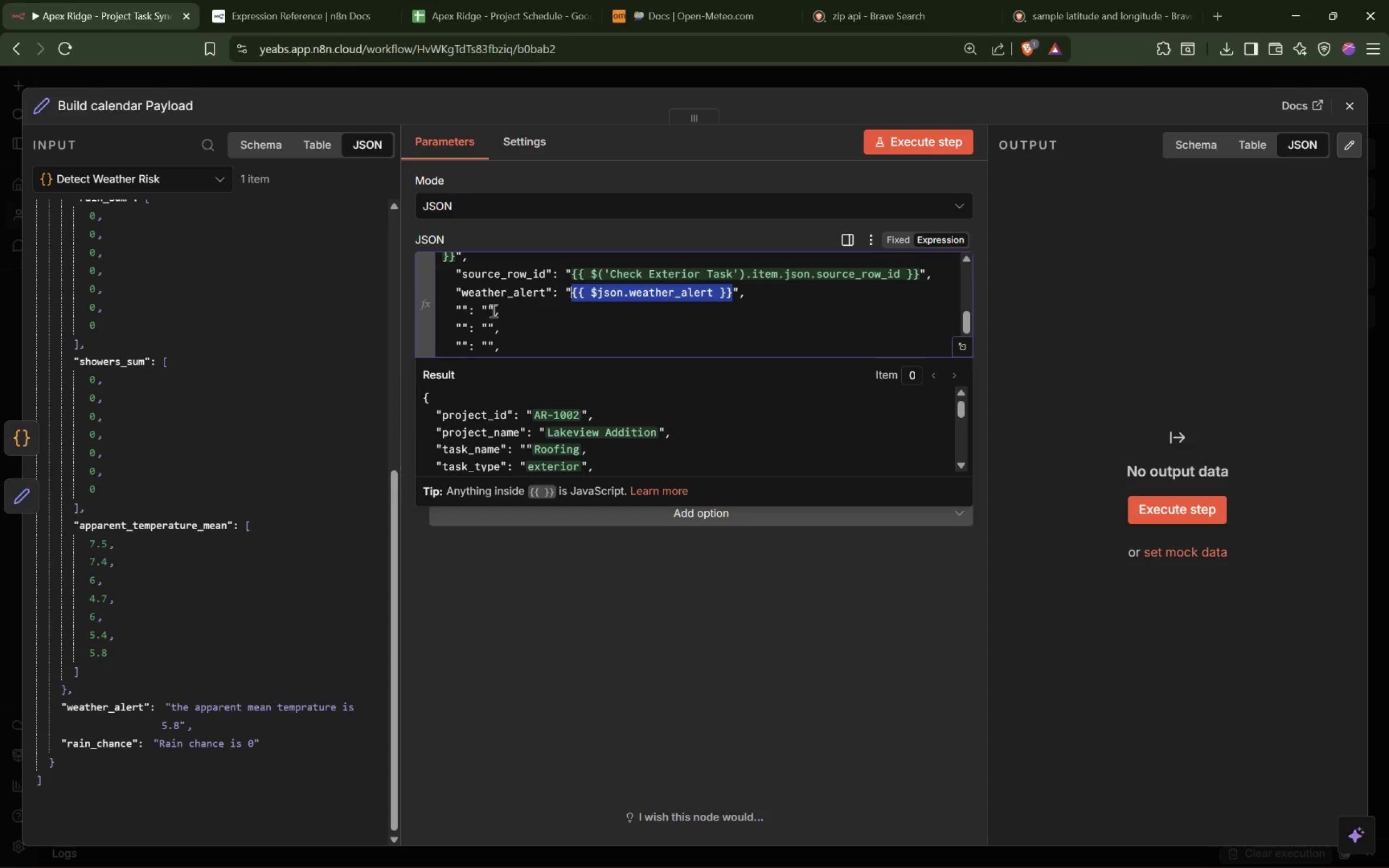 
type(sync_status)
 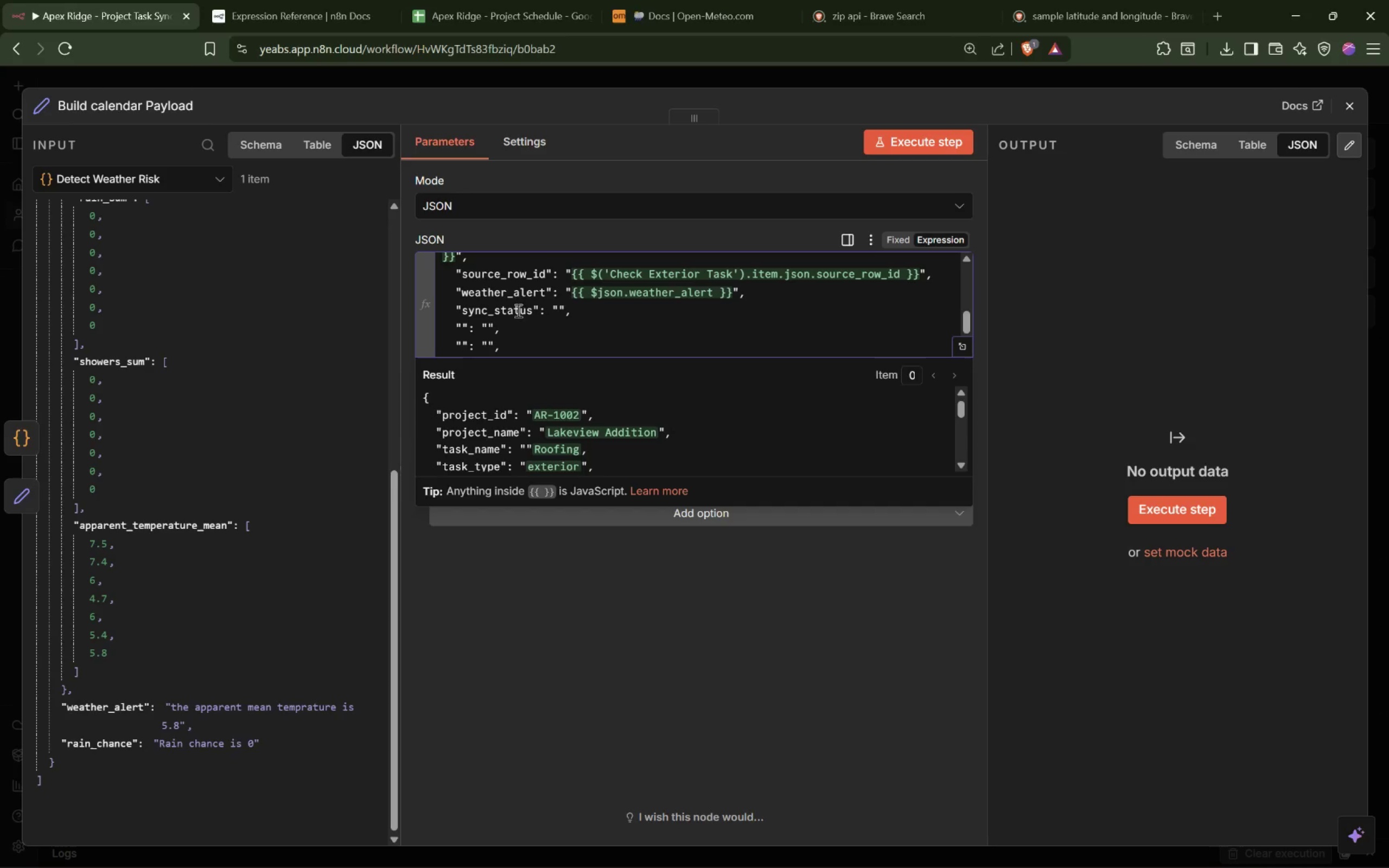 
left_click([192, 183])
 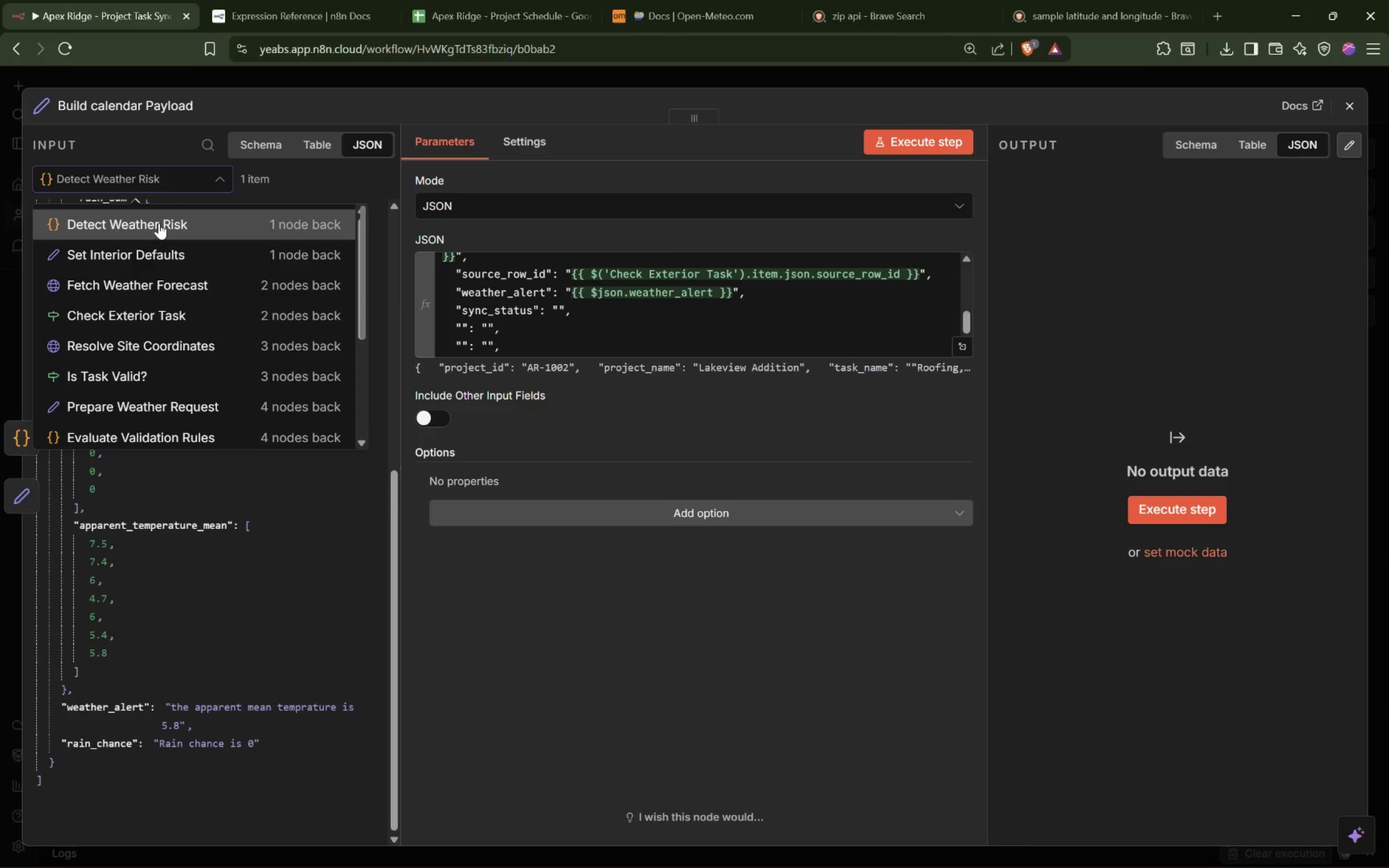 
scroll: coordinate [156, 229], scroll_direction: up, amount: 3.0
 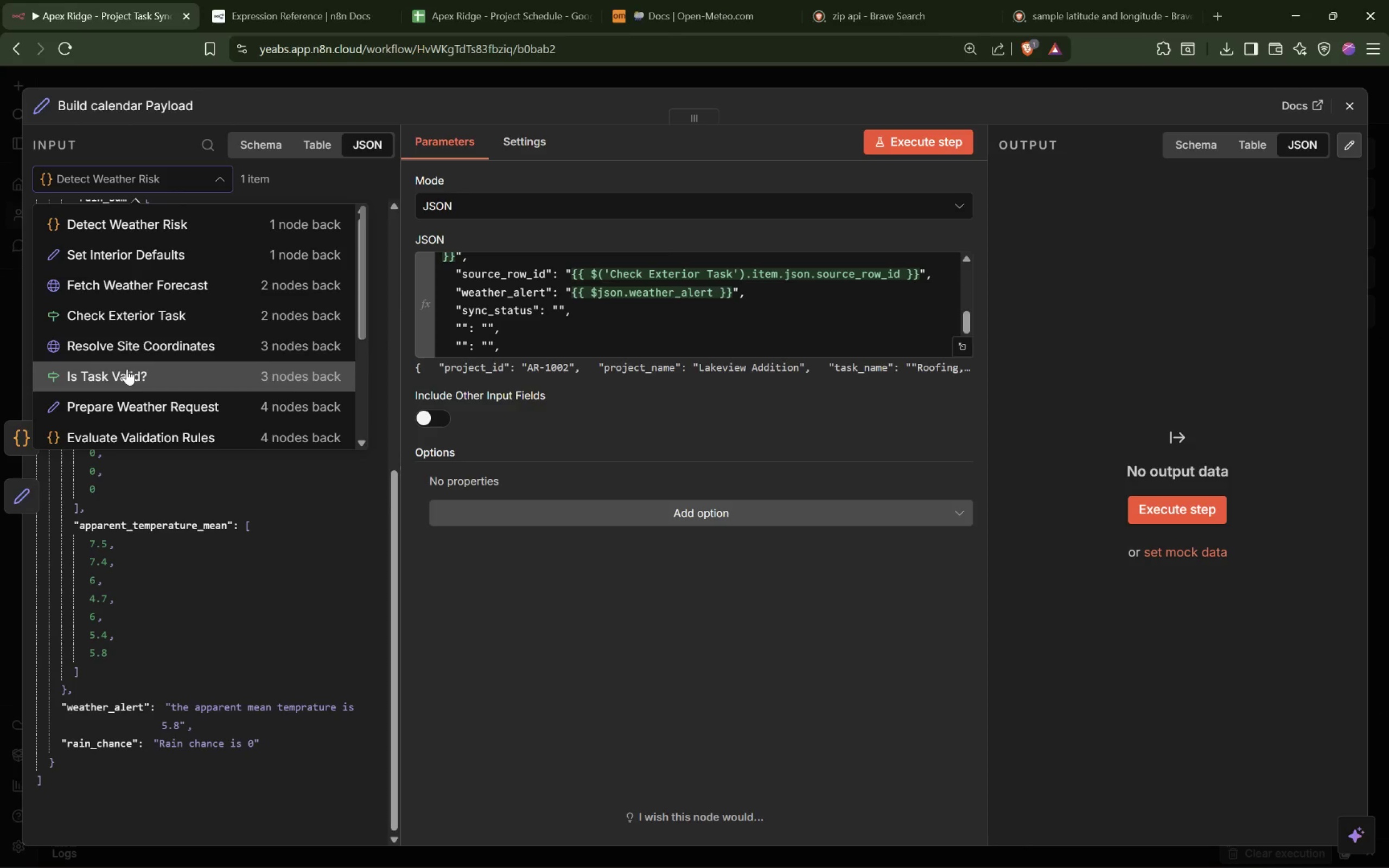 
left_click([132, 318])
 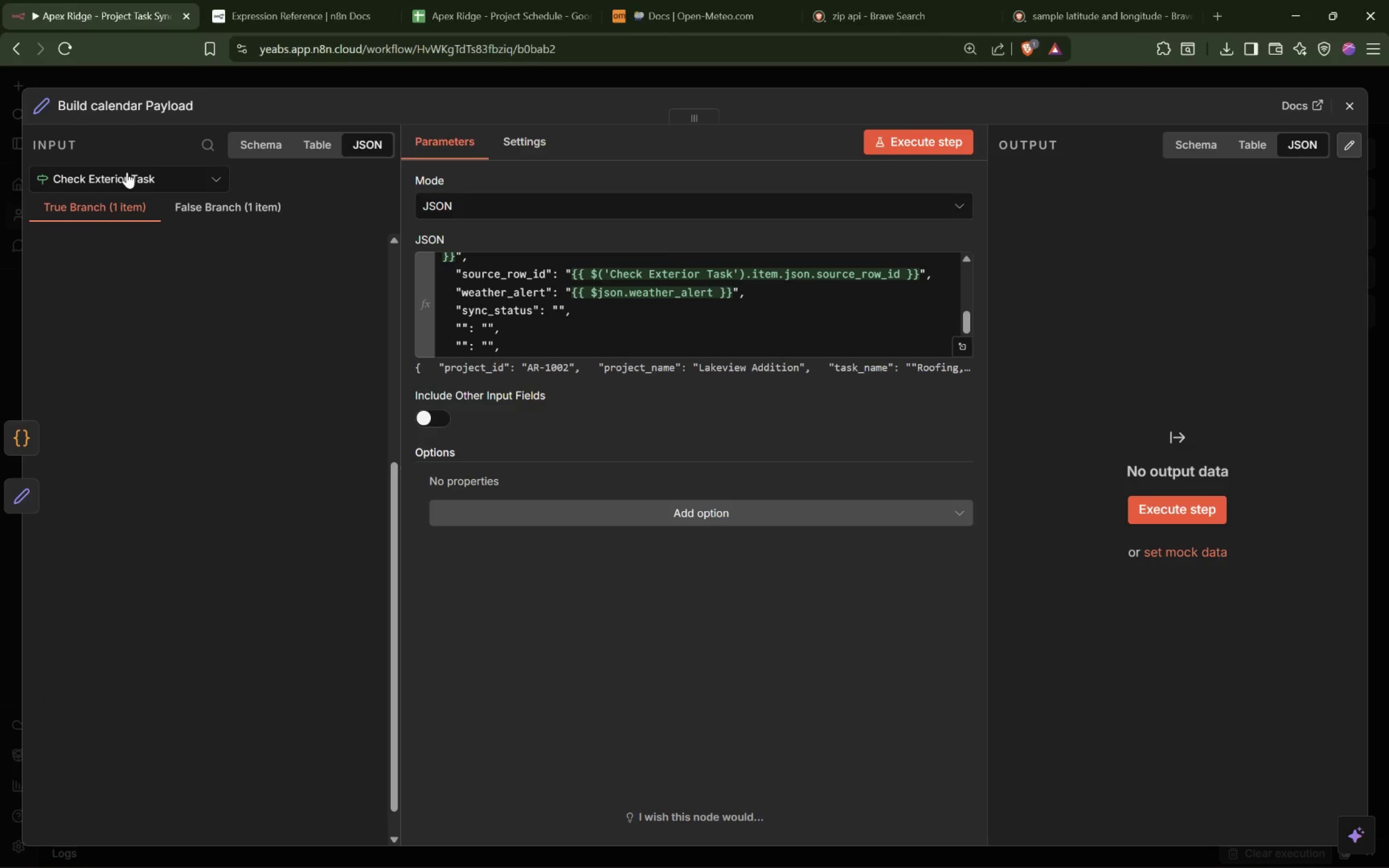 
left_click([221, 200])
 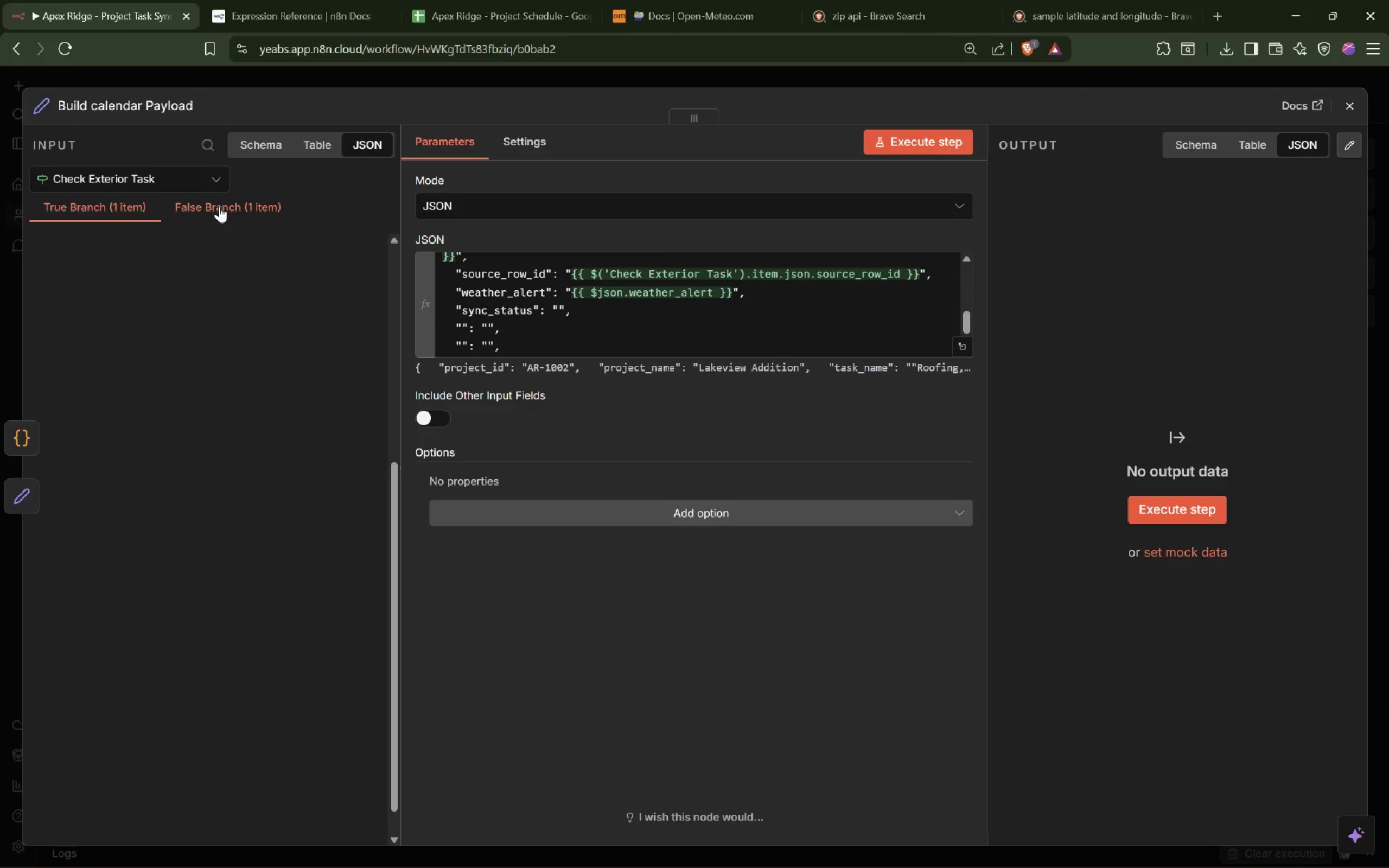 
left_click([219, 206])
 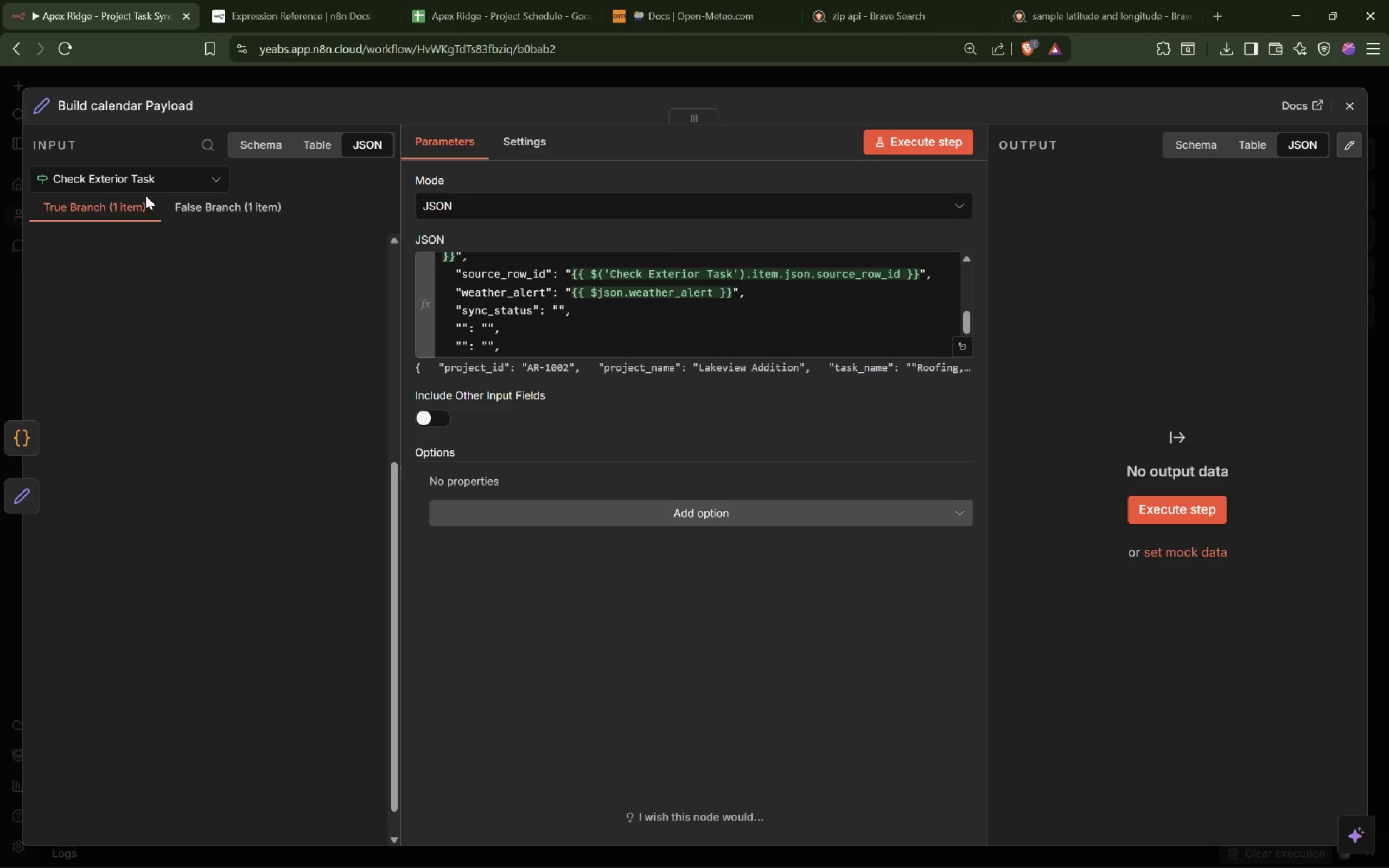 
double_click([158, 183])
 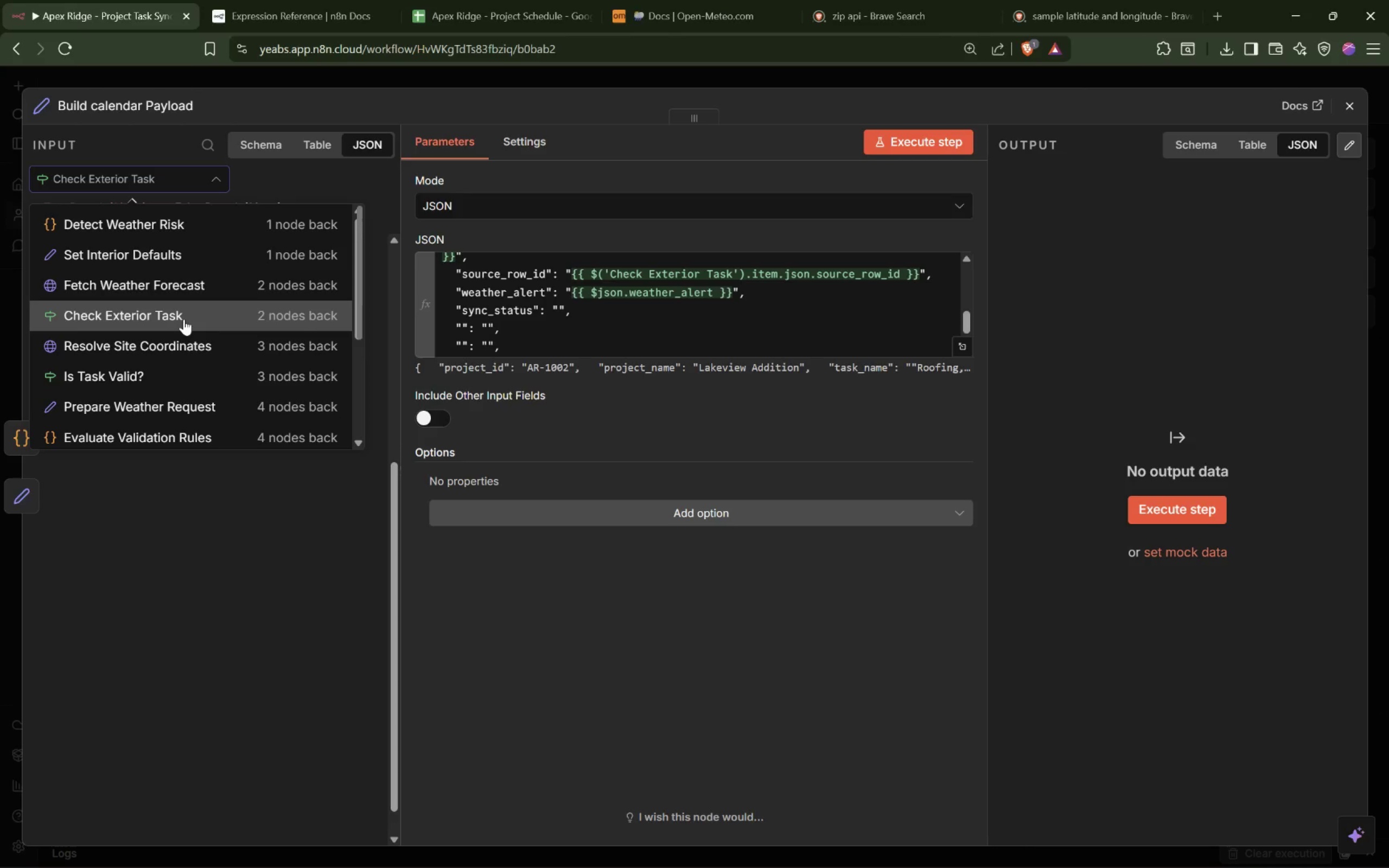 
left_click([577, 67])
 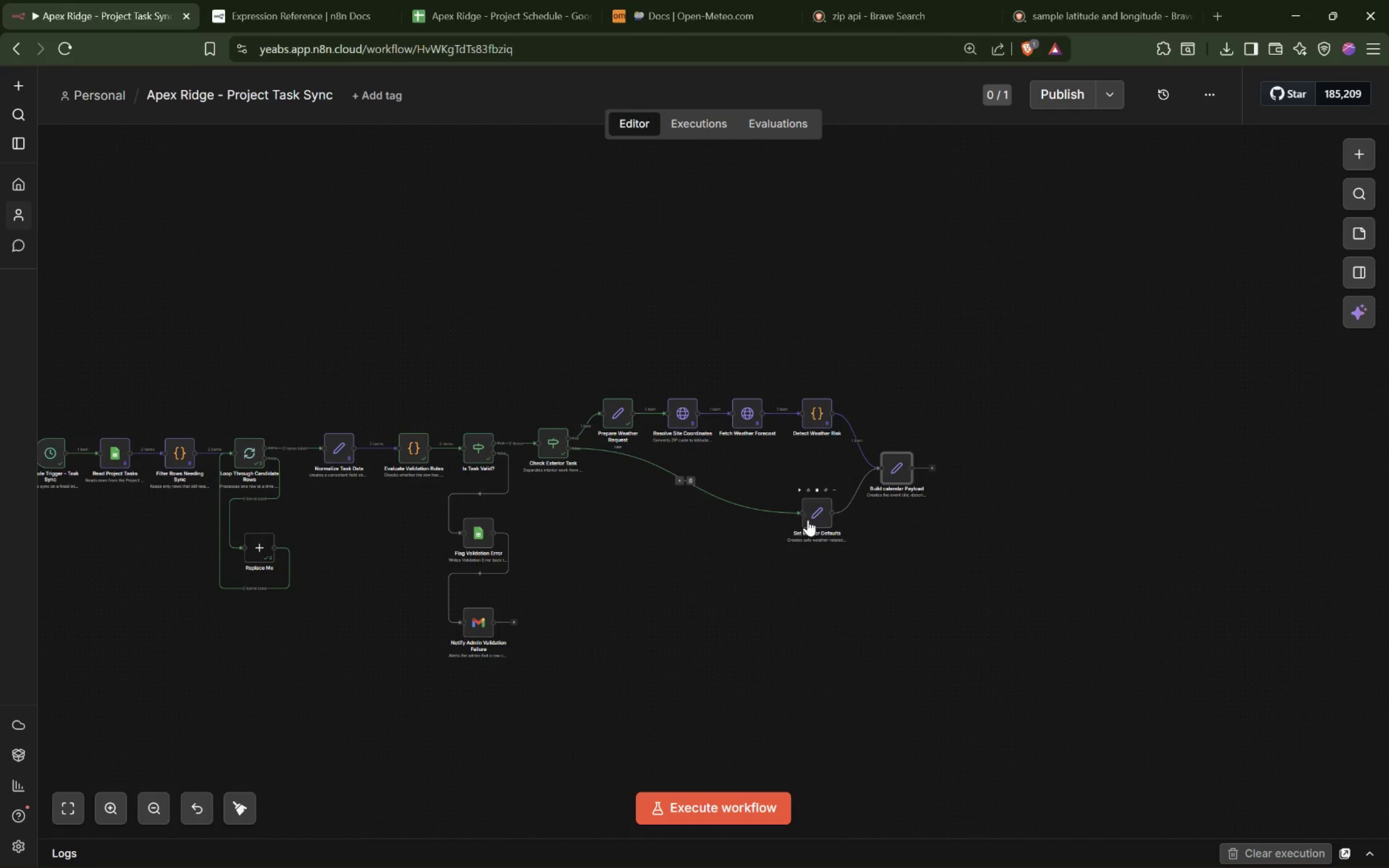 
left_click([813, 518])
 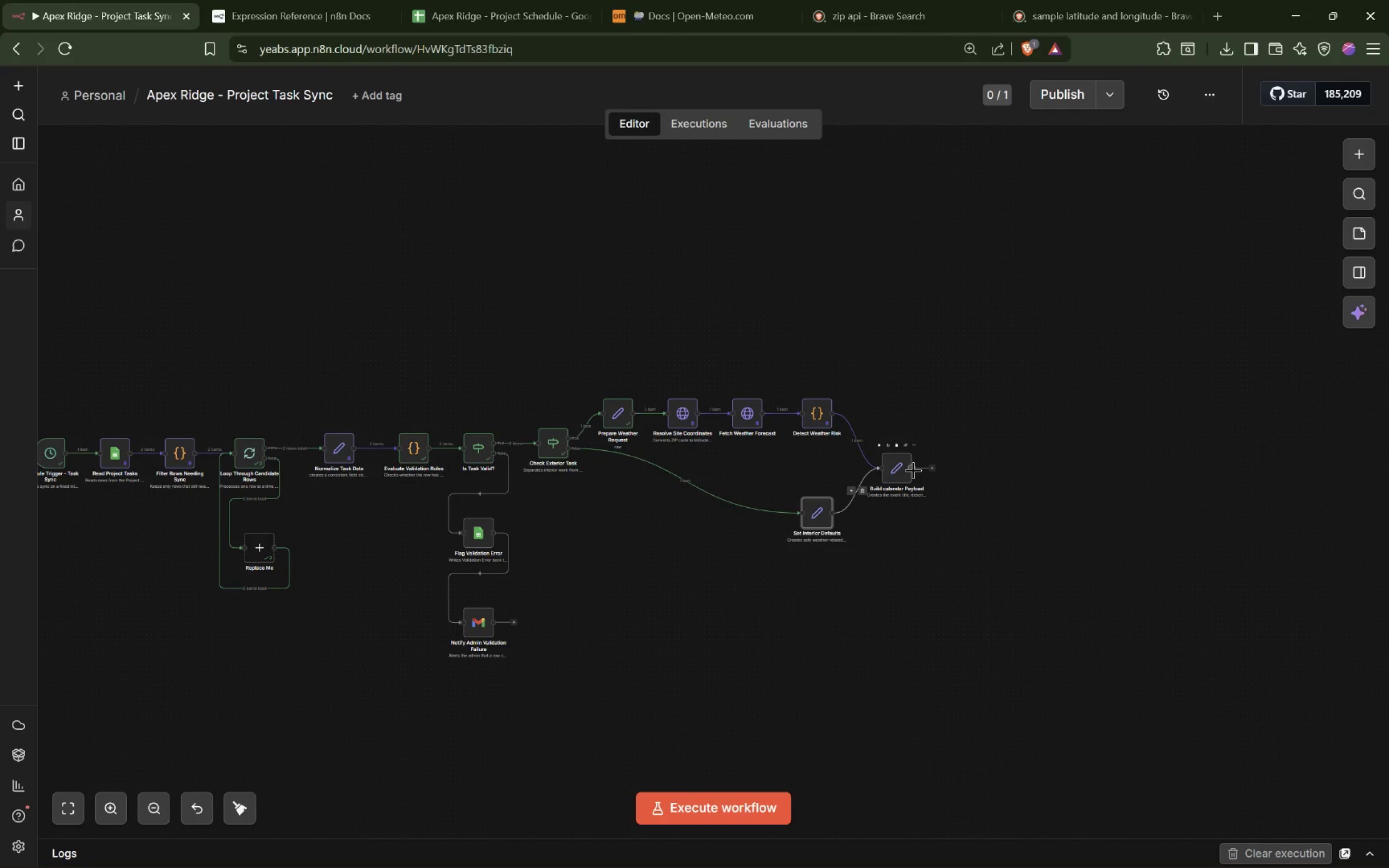 
double_click([906, 469])
 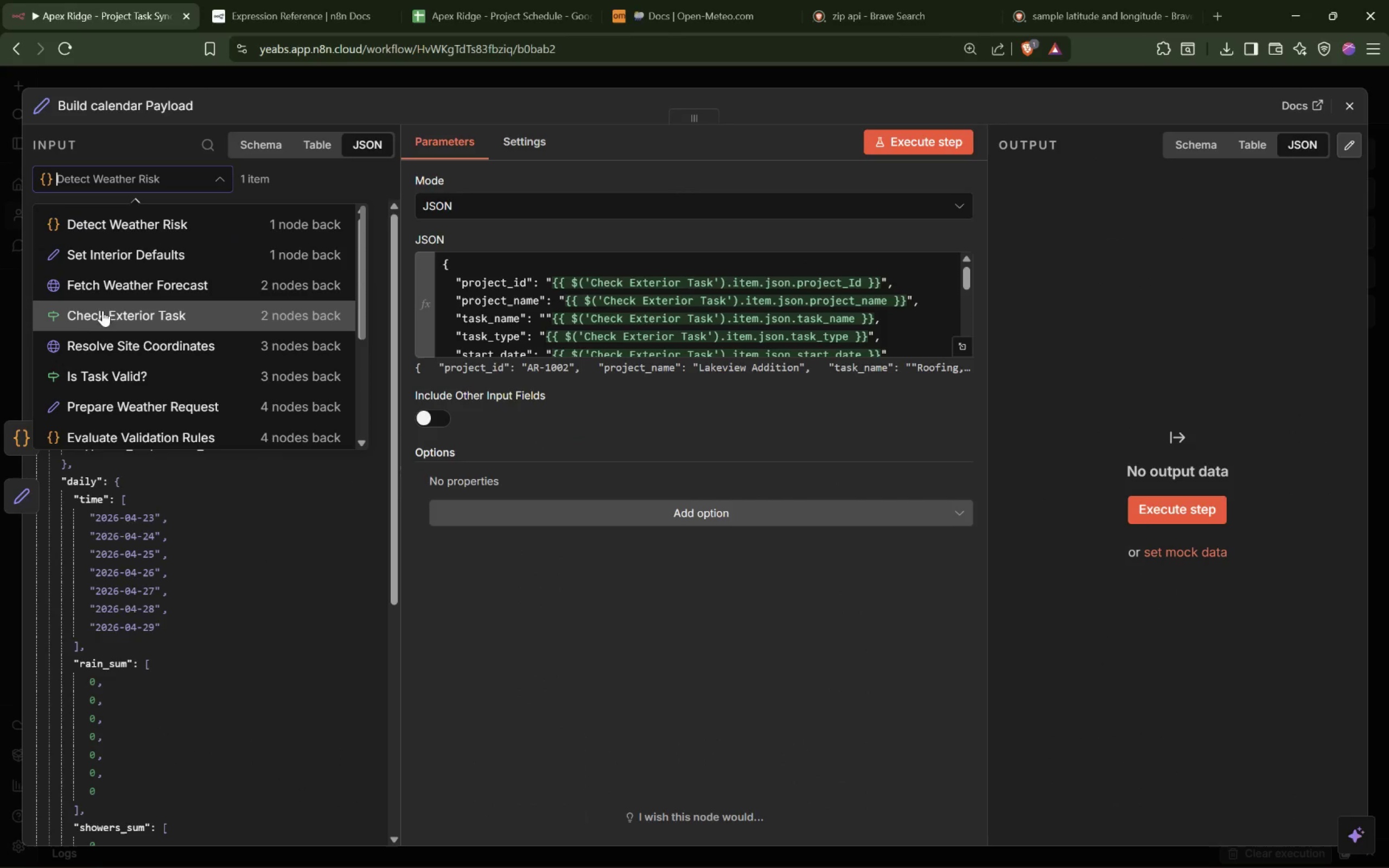 
left_click([122, 308])
 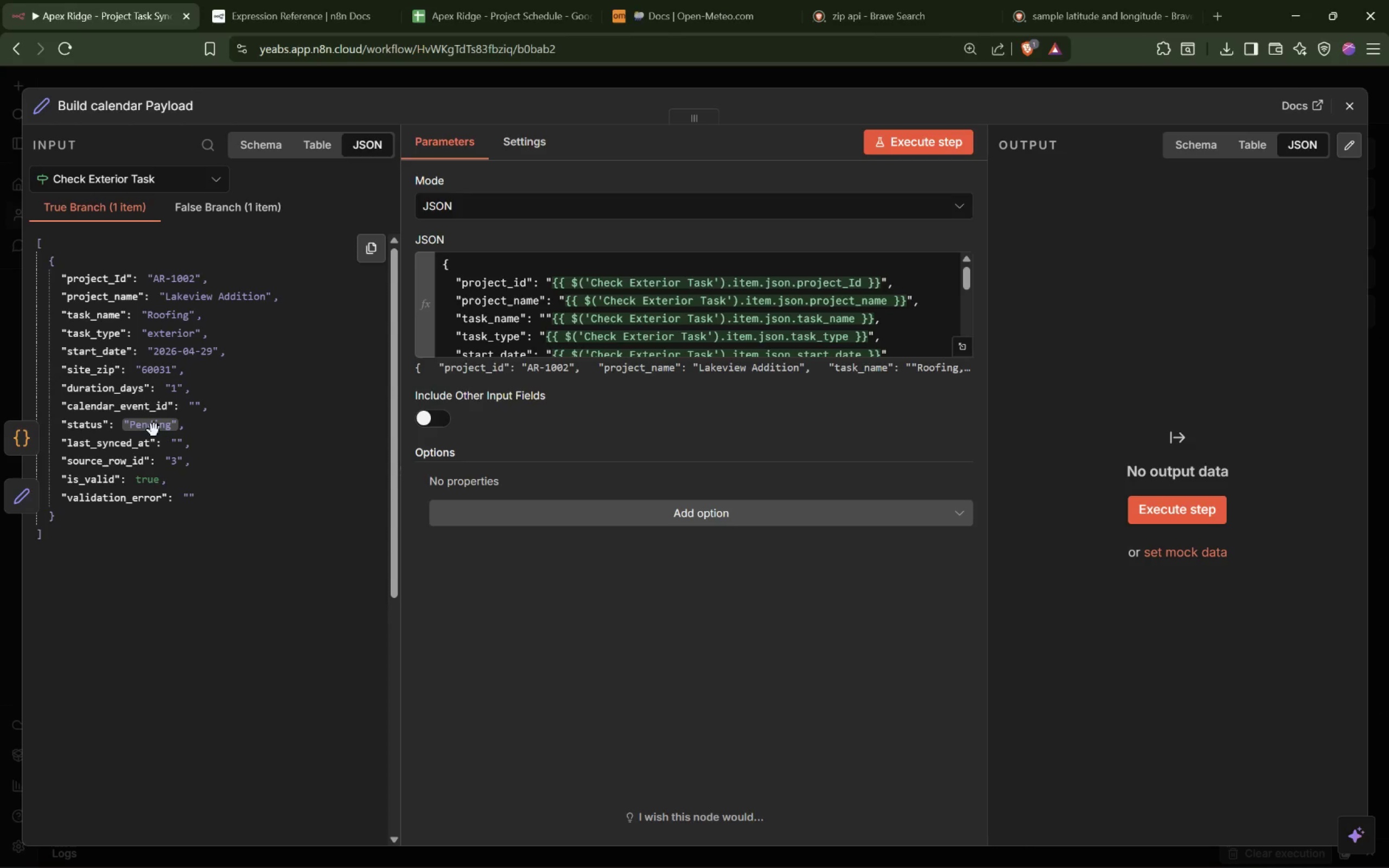 
wait(12.93)
 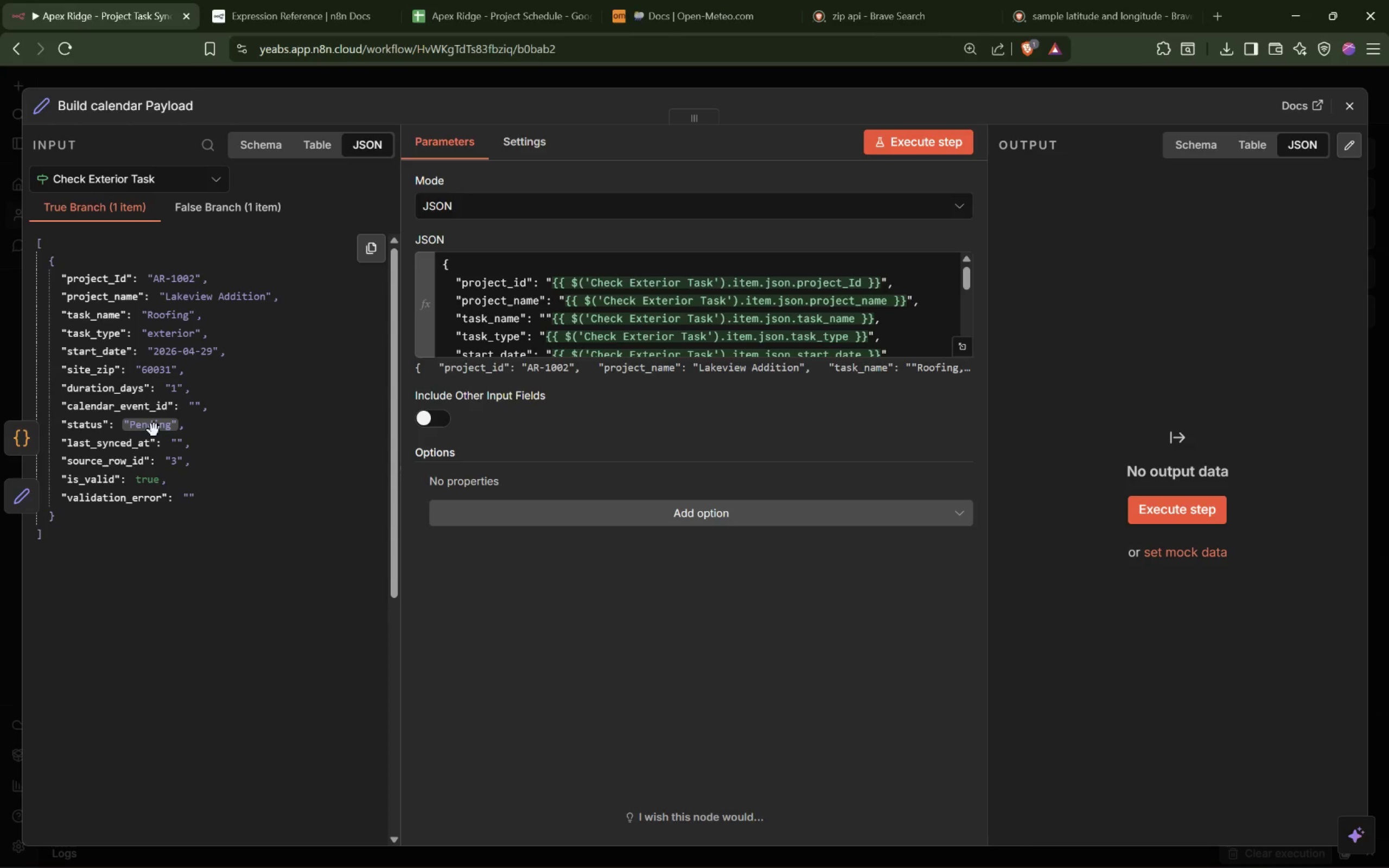 
left_click([212, 207])
 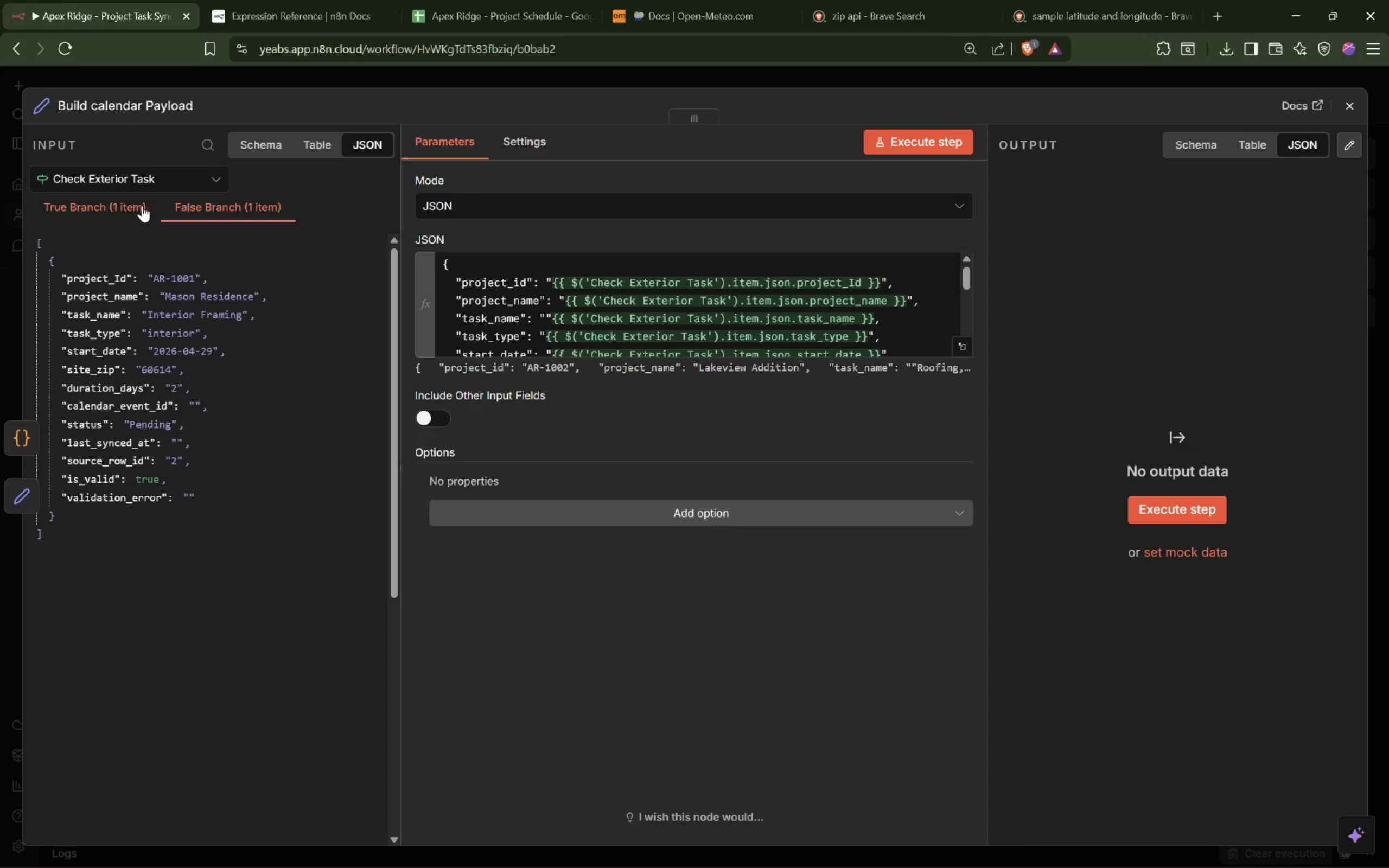 
scroll: coordinate [587, 329], scroll_direction: down, amount: 4.0
 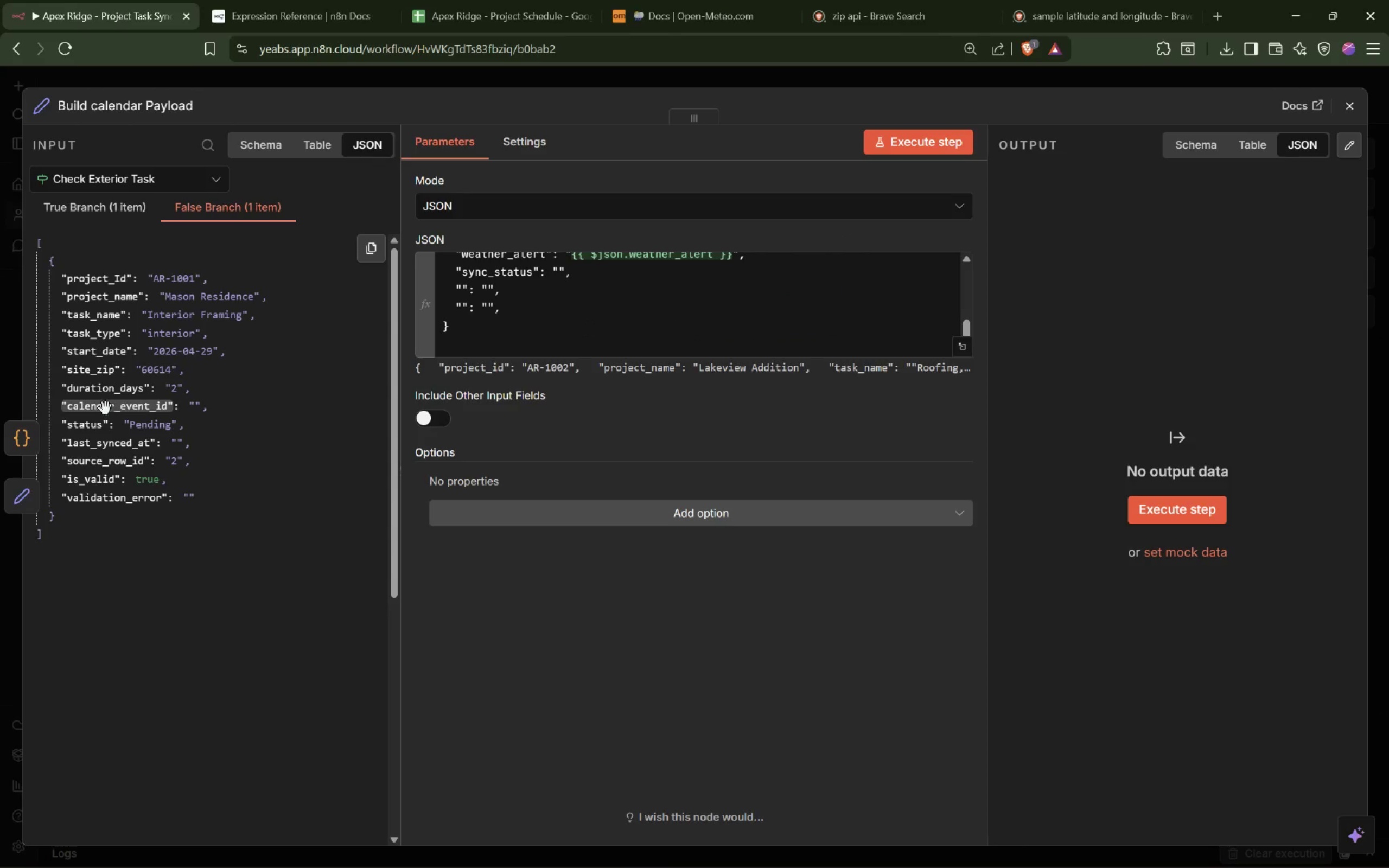 
left_click_drag(start_coordinate=[93, 425], to_coordinate=[557, 270])
 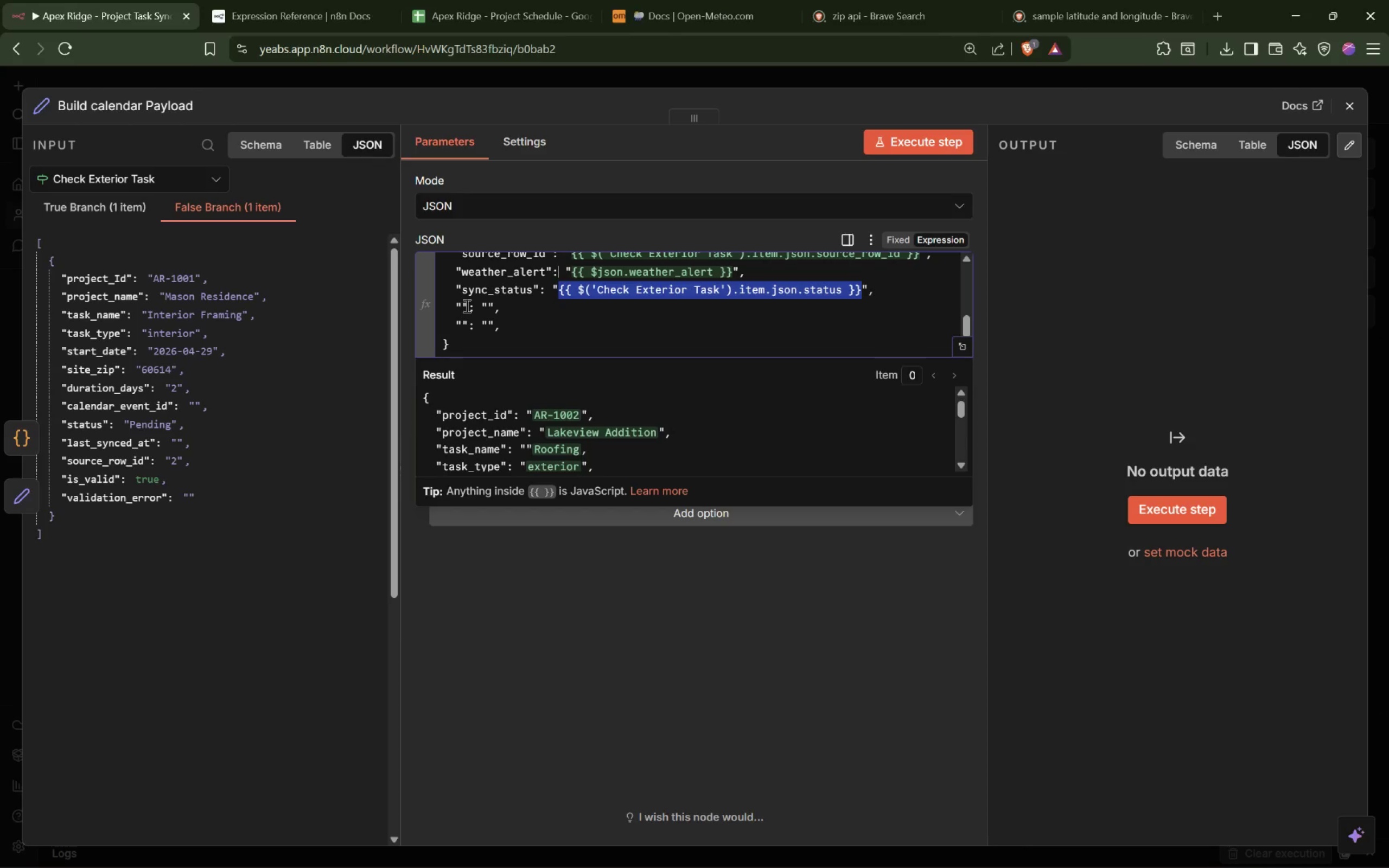 
left_click([464, 302])
 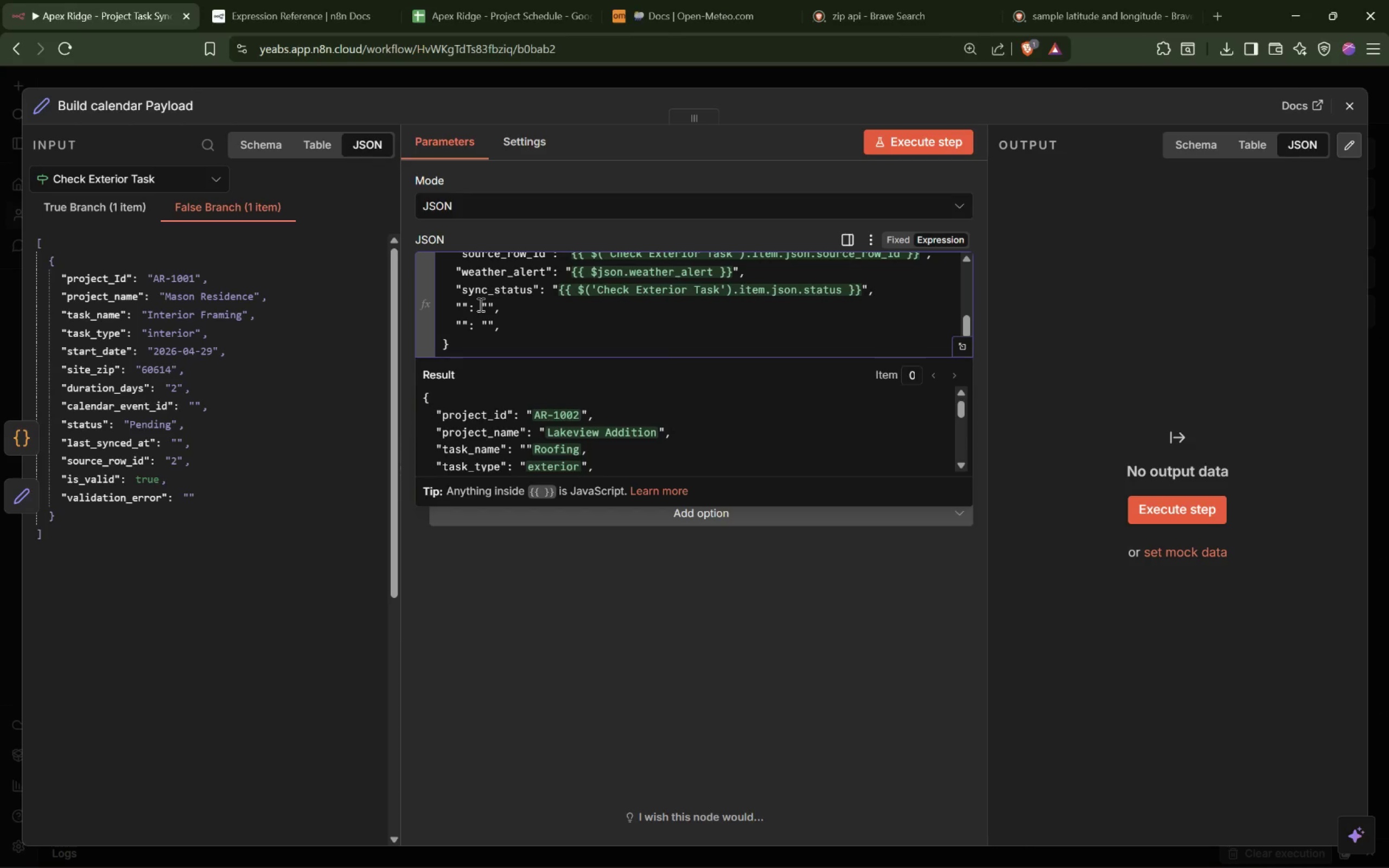 
type(calnedar_title)
 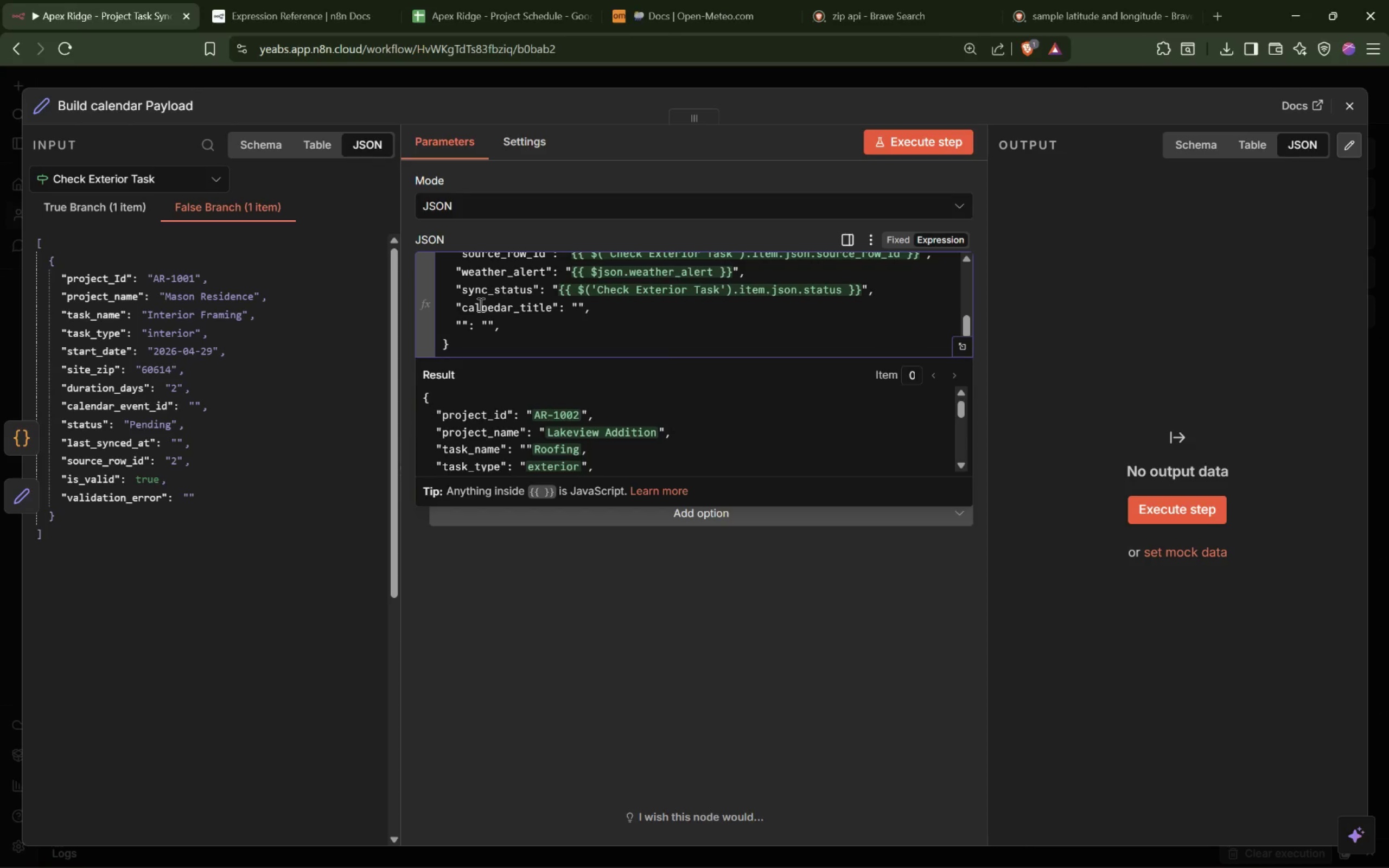 
wait(5.16)
 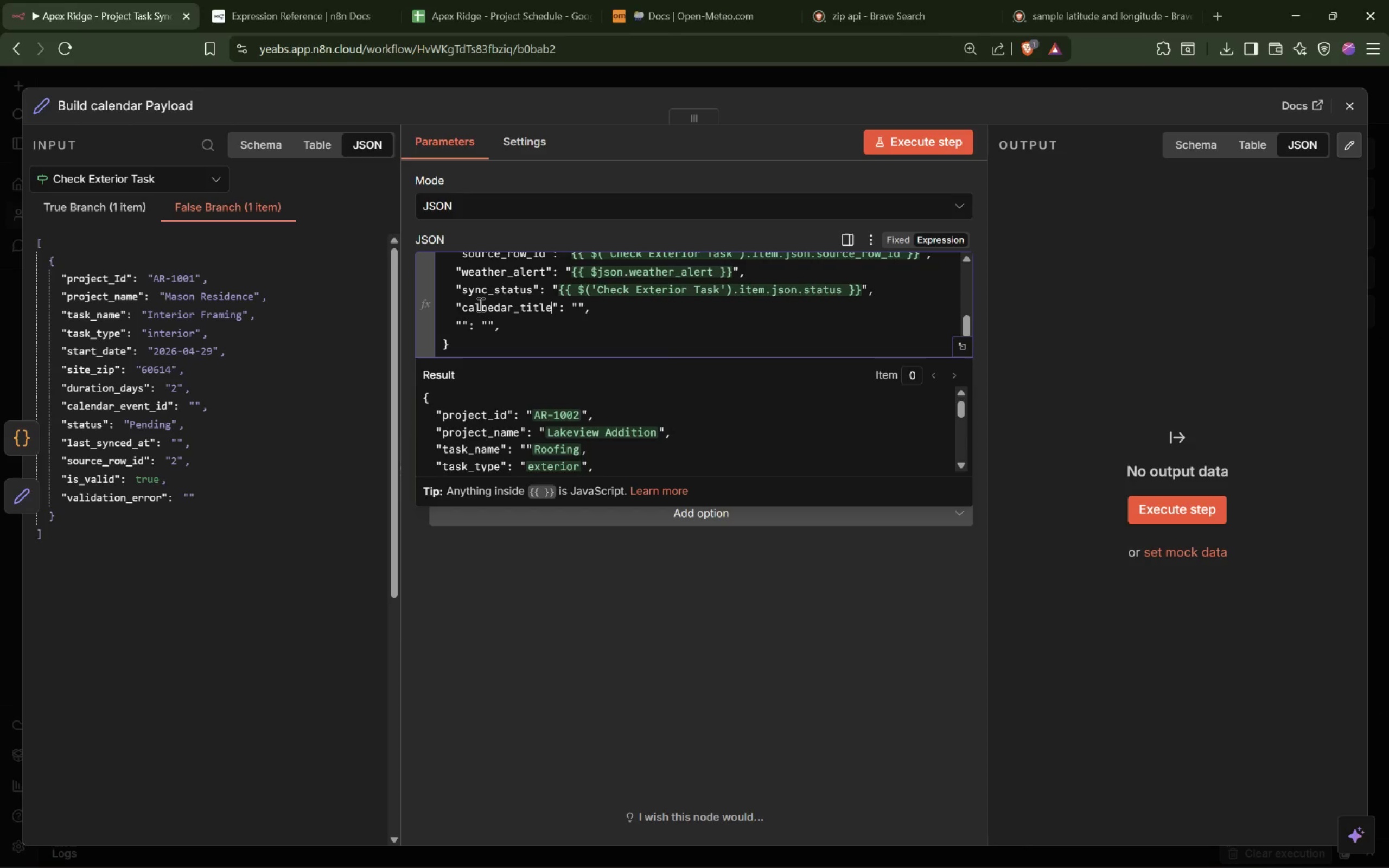 
left_click([107, 178])
 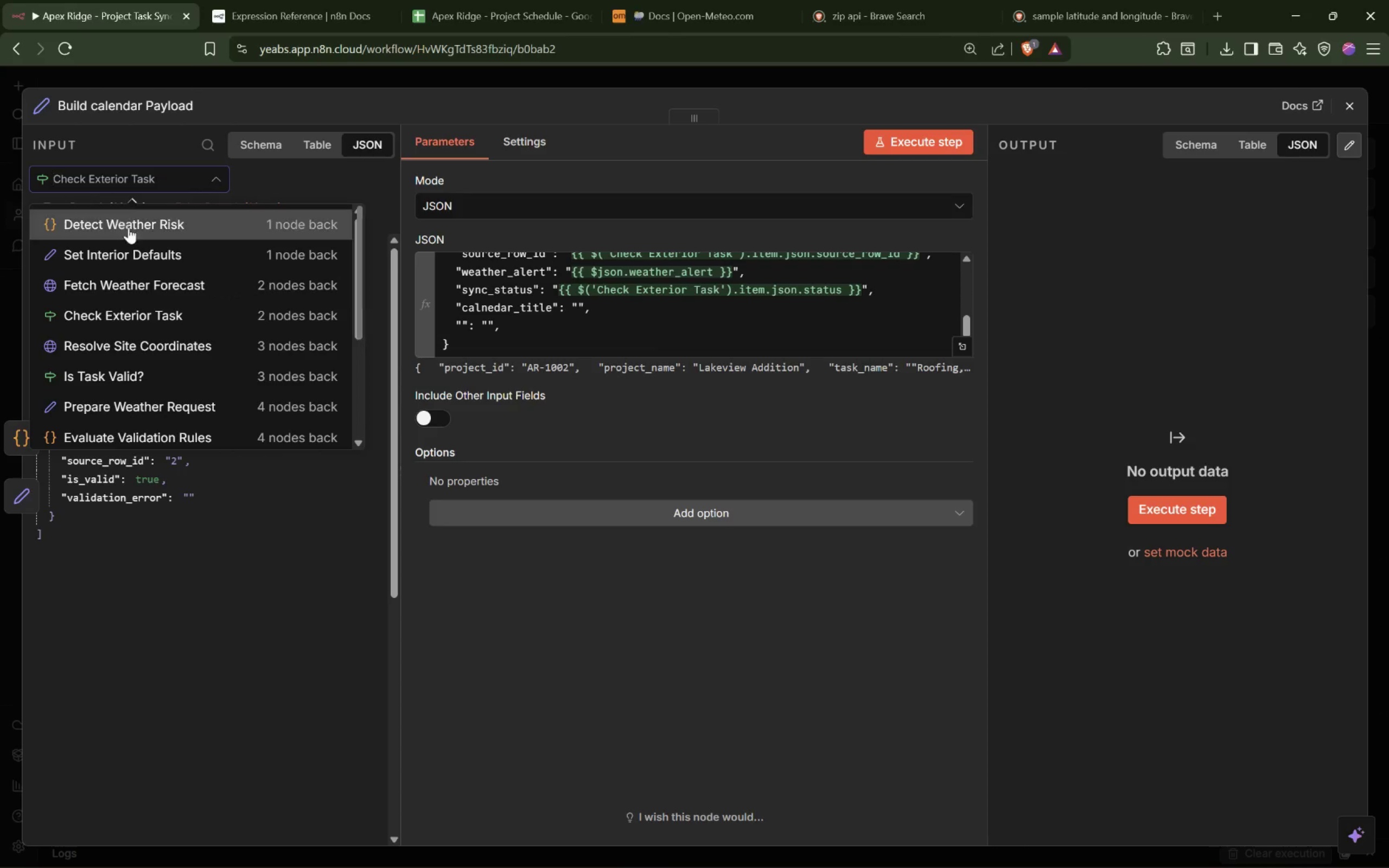 
left_click([134, 232])
 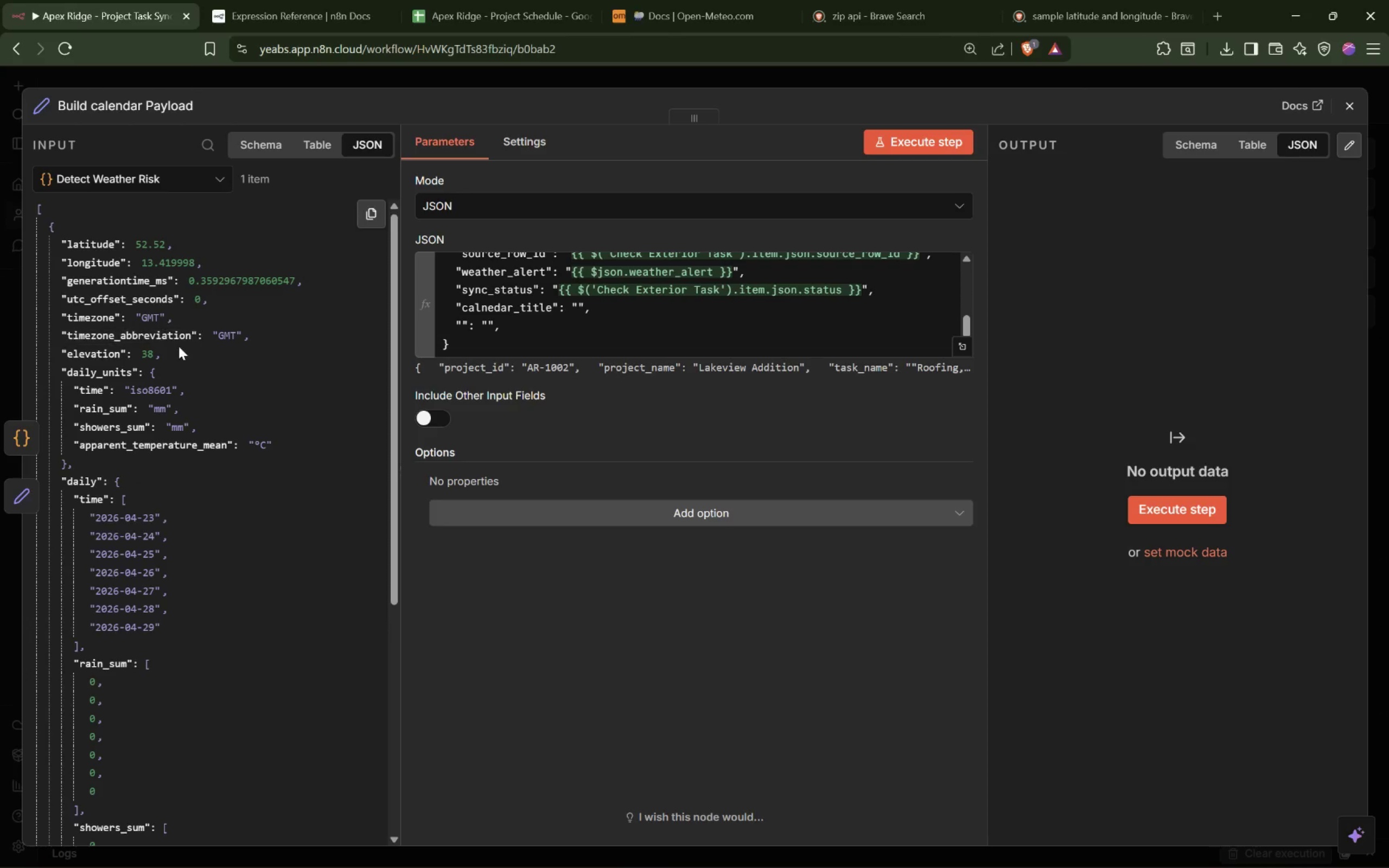 
scroll: coordinate [179, 346], scroll_direction: down, amount: 9.0
 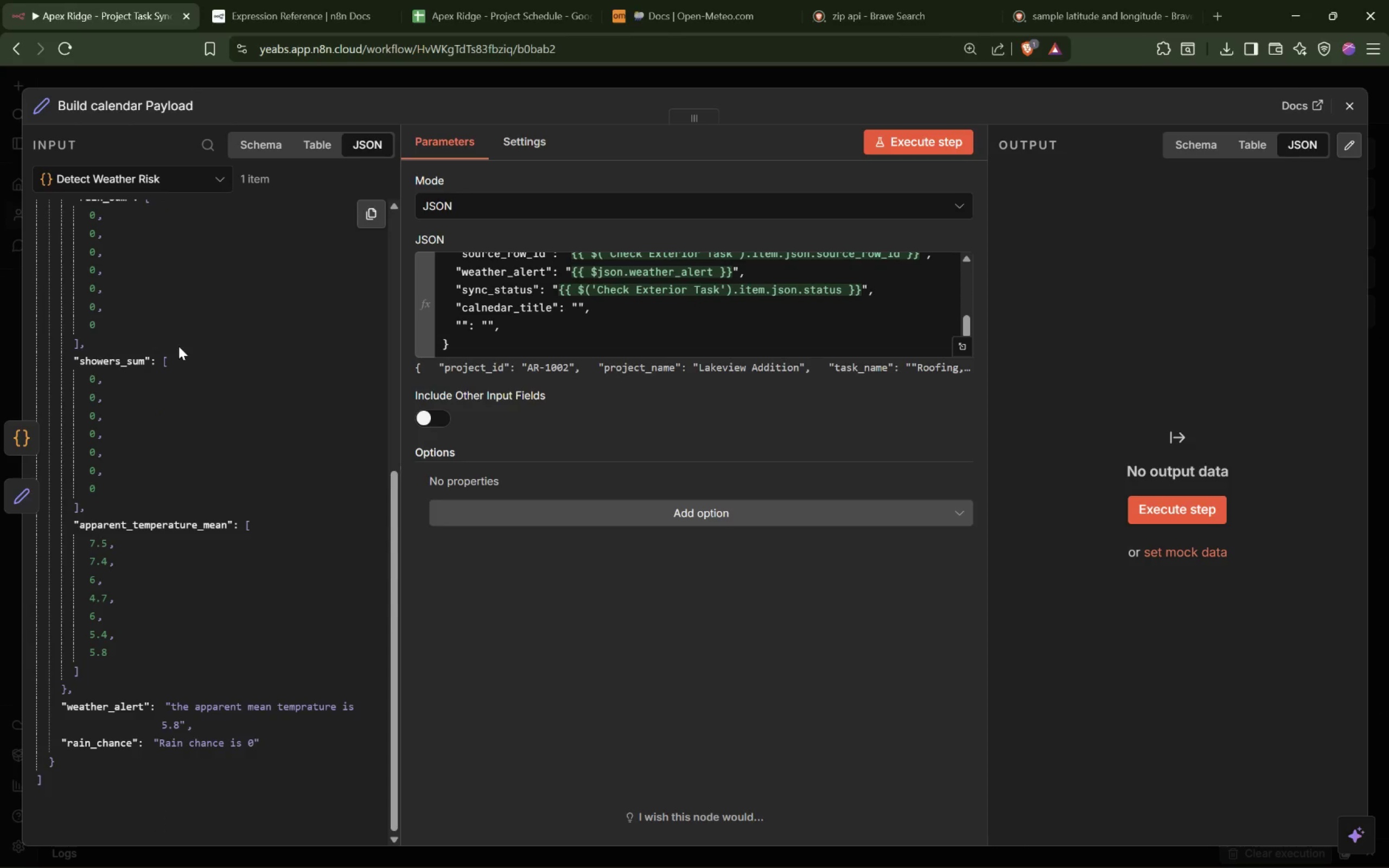 
wait(12.75)
 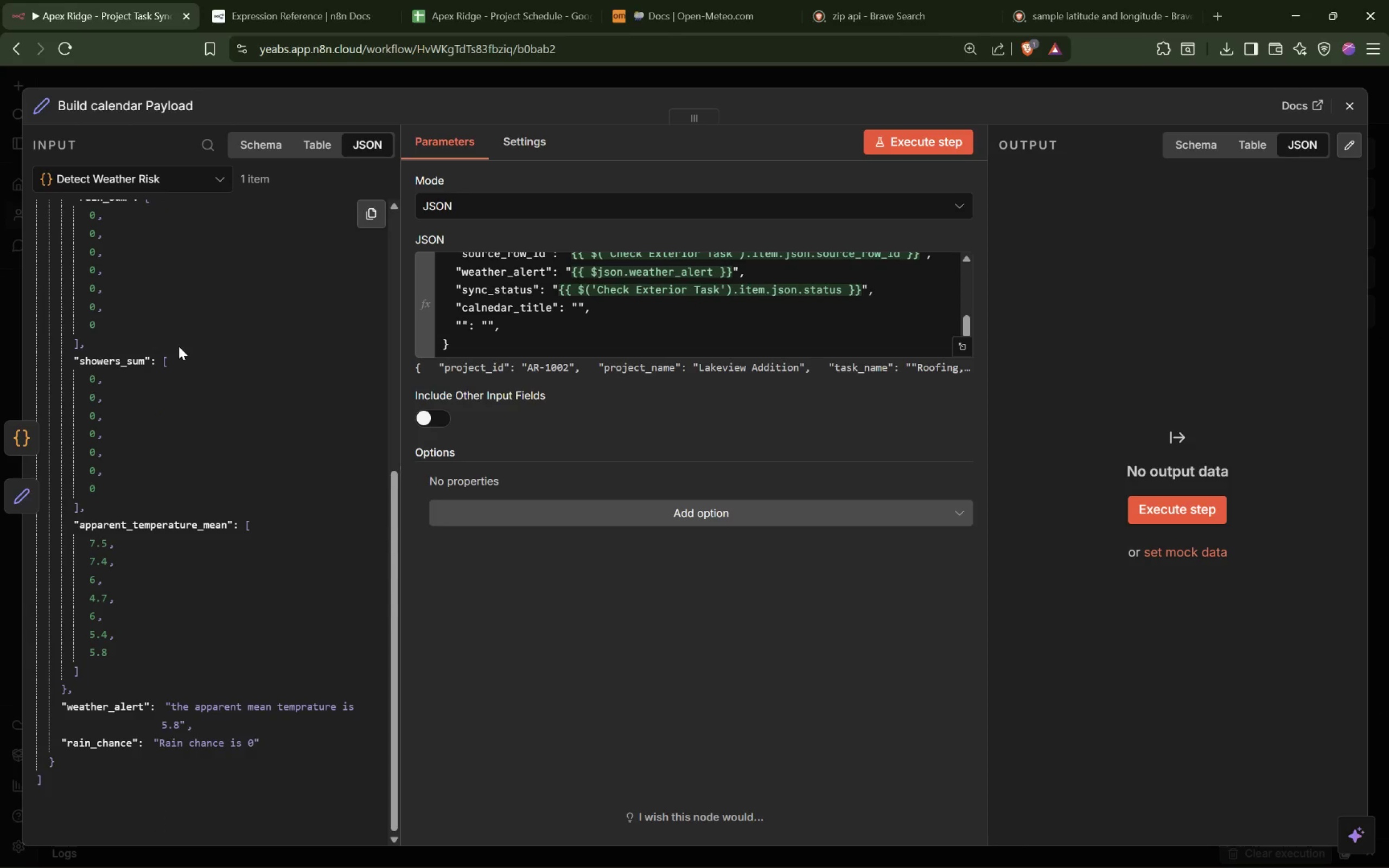 
left_click_drag(start_coordinate=[133, 707], to_coordinate=[580, 309])
 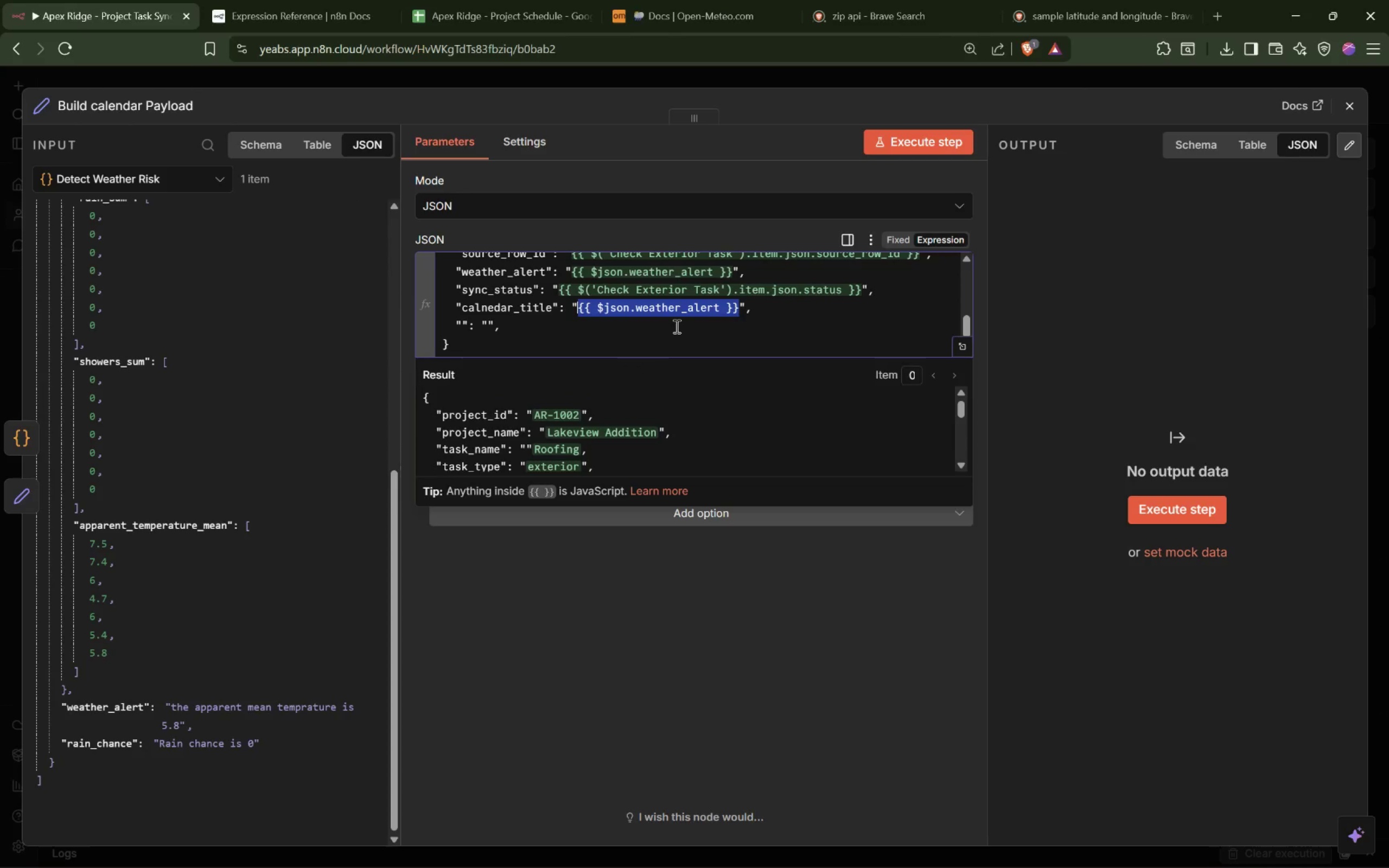 
key(ArrowRight)
 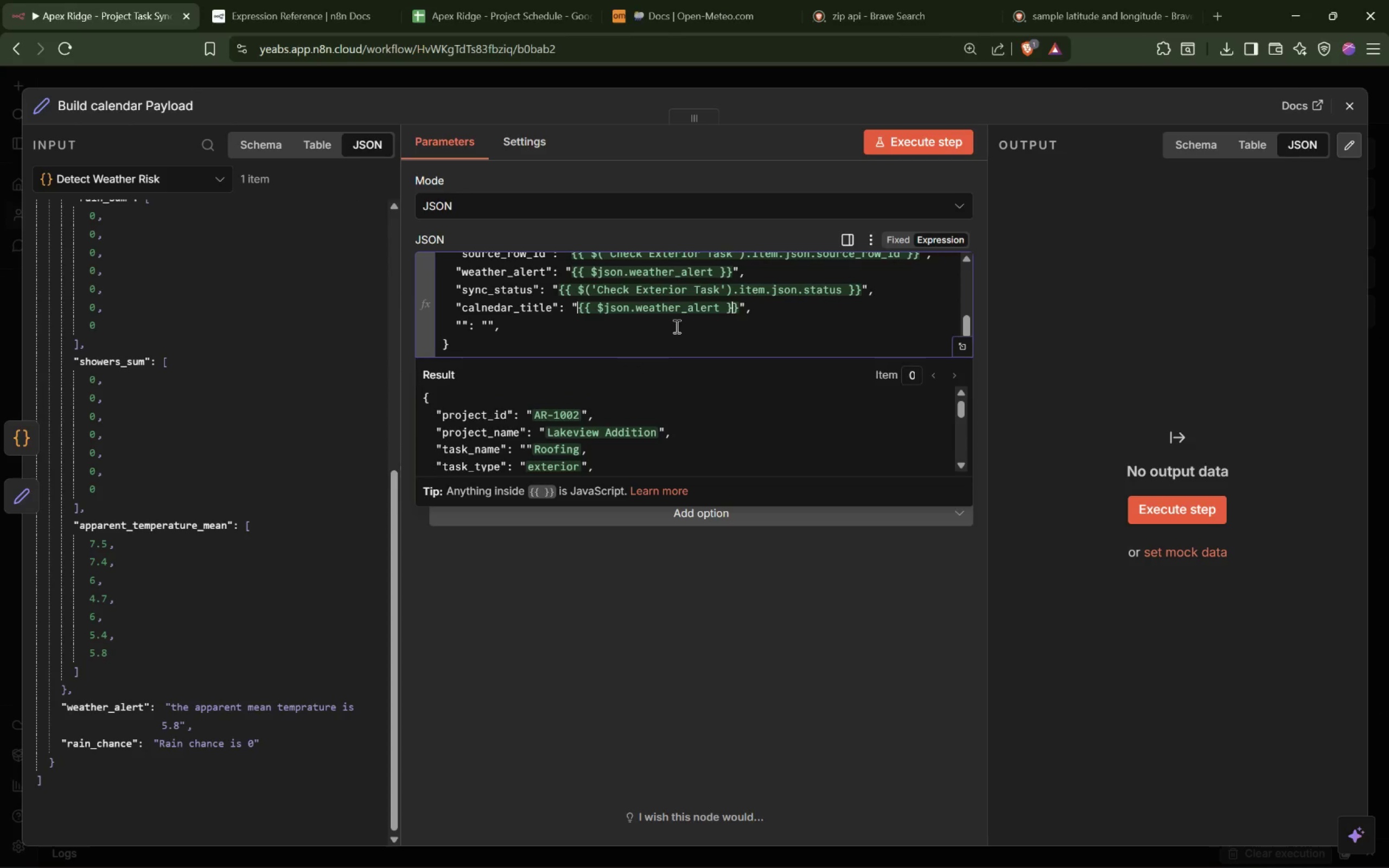 
key(ArrowLeft)
 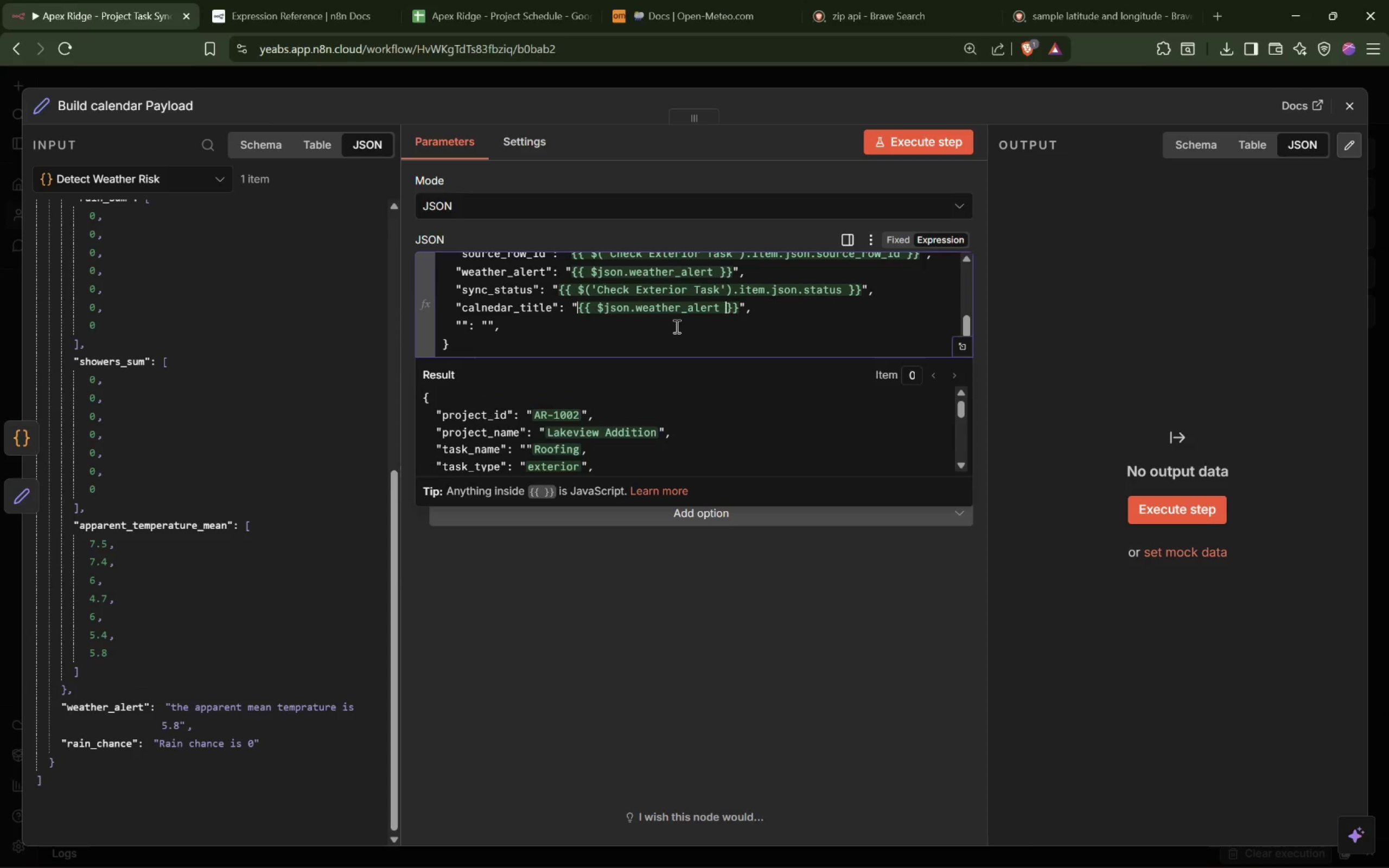 
key(ArrowLeft)
 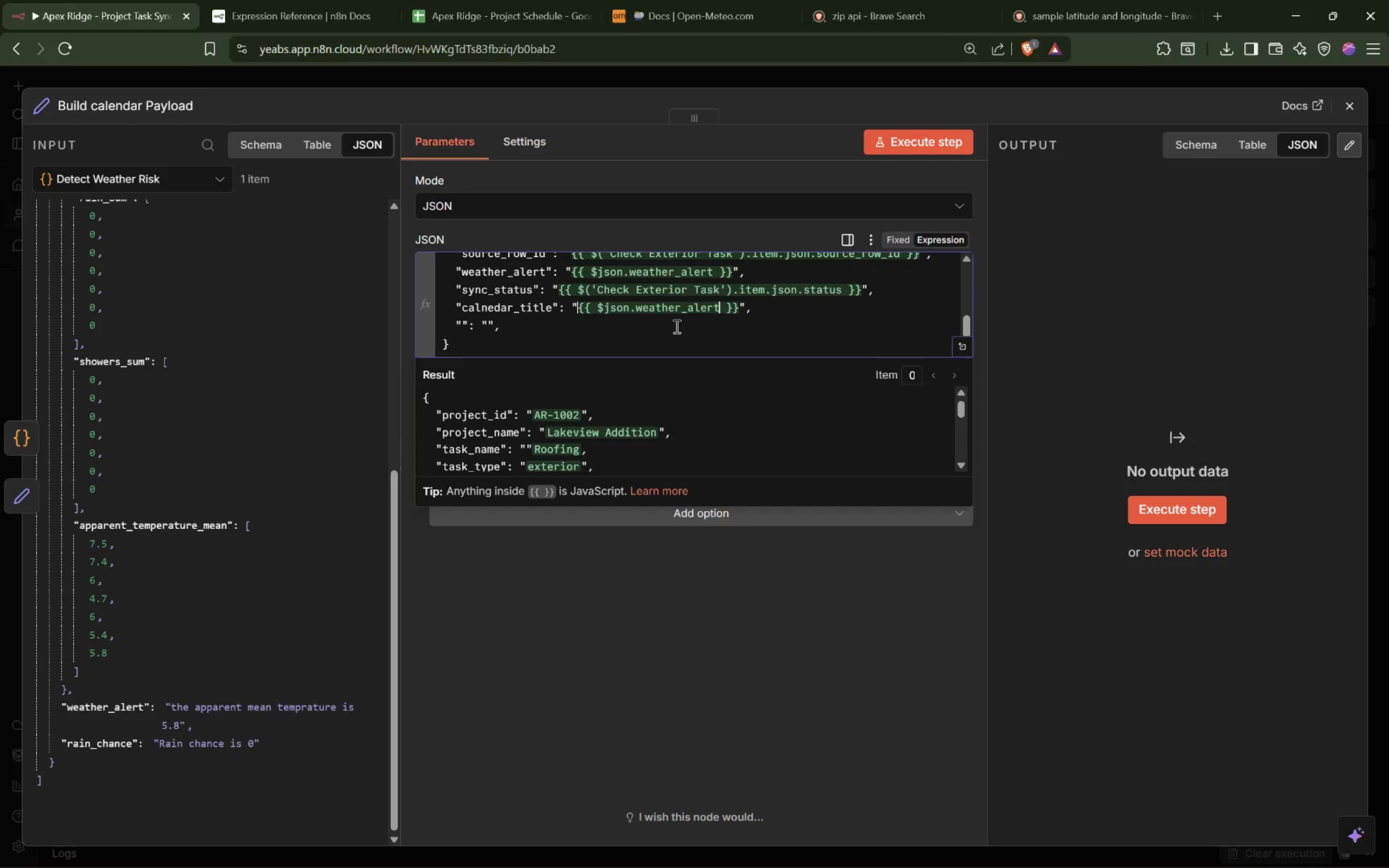 
key(ArrowLeft)
 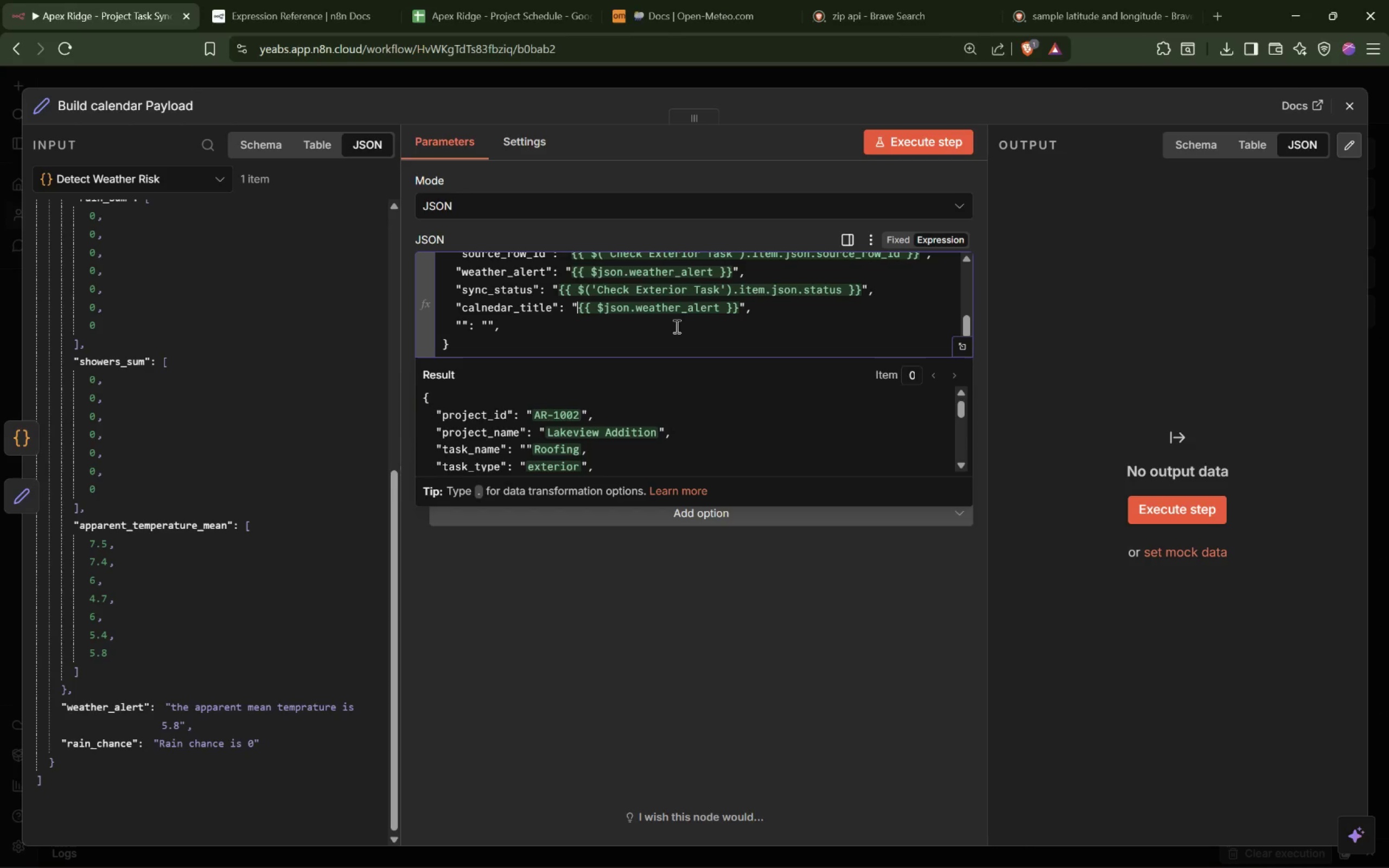 
key(Space)
 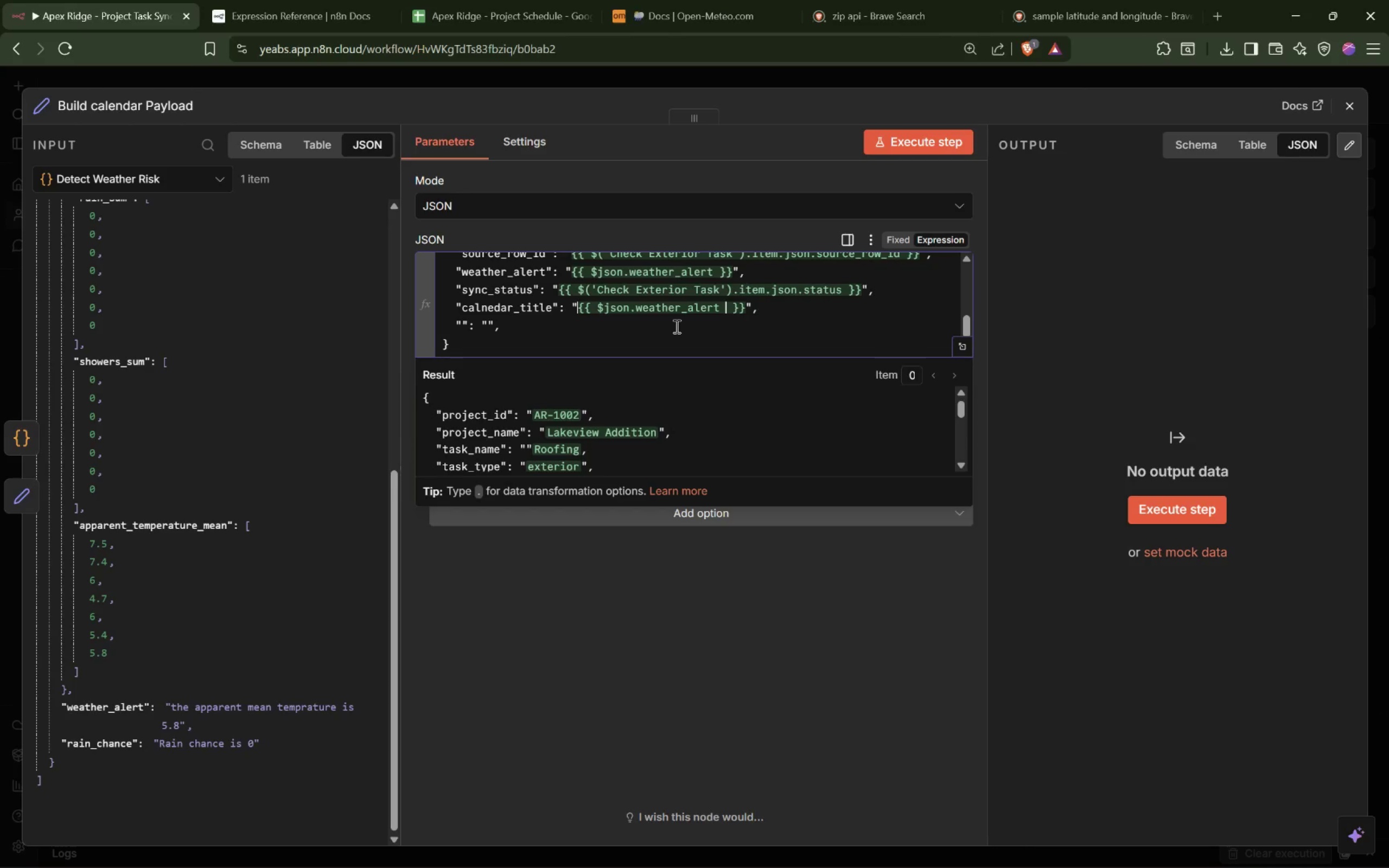 
key(Shift+Slash)
 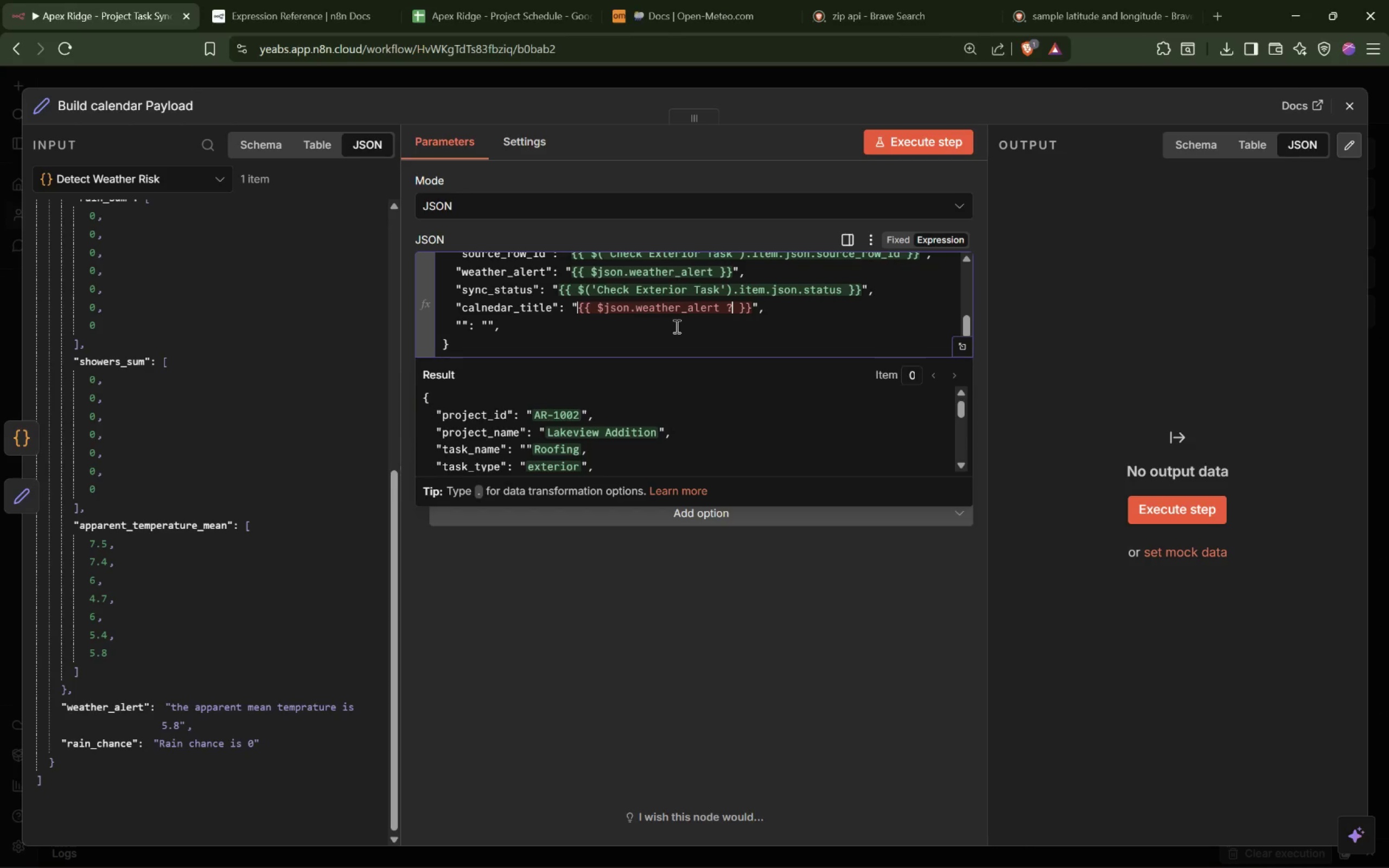 
key(Space)
 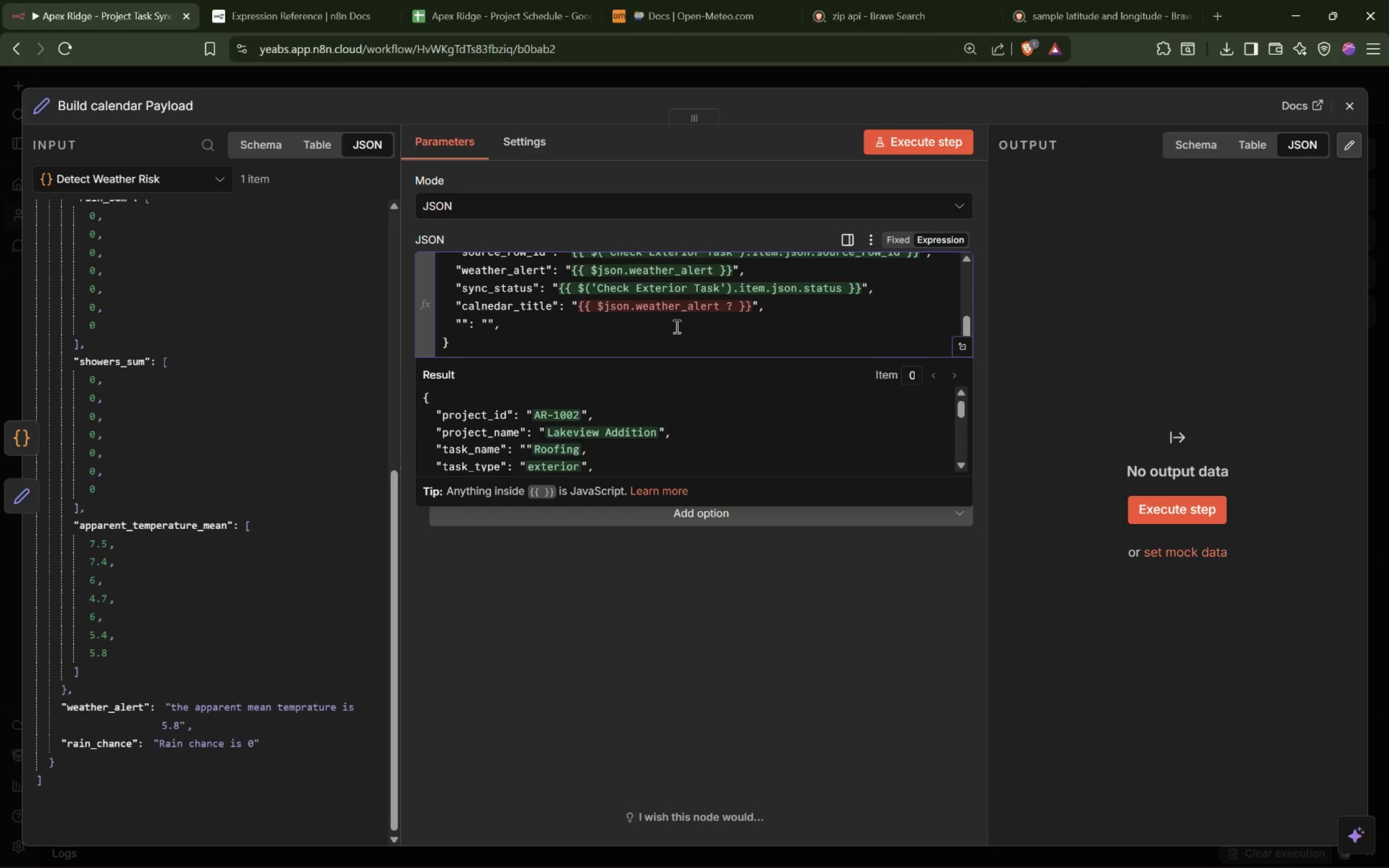 
key(Quote)
 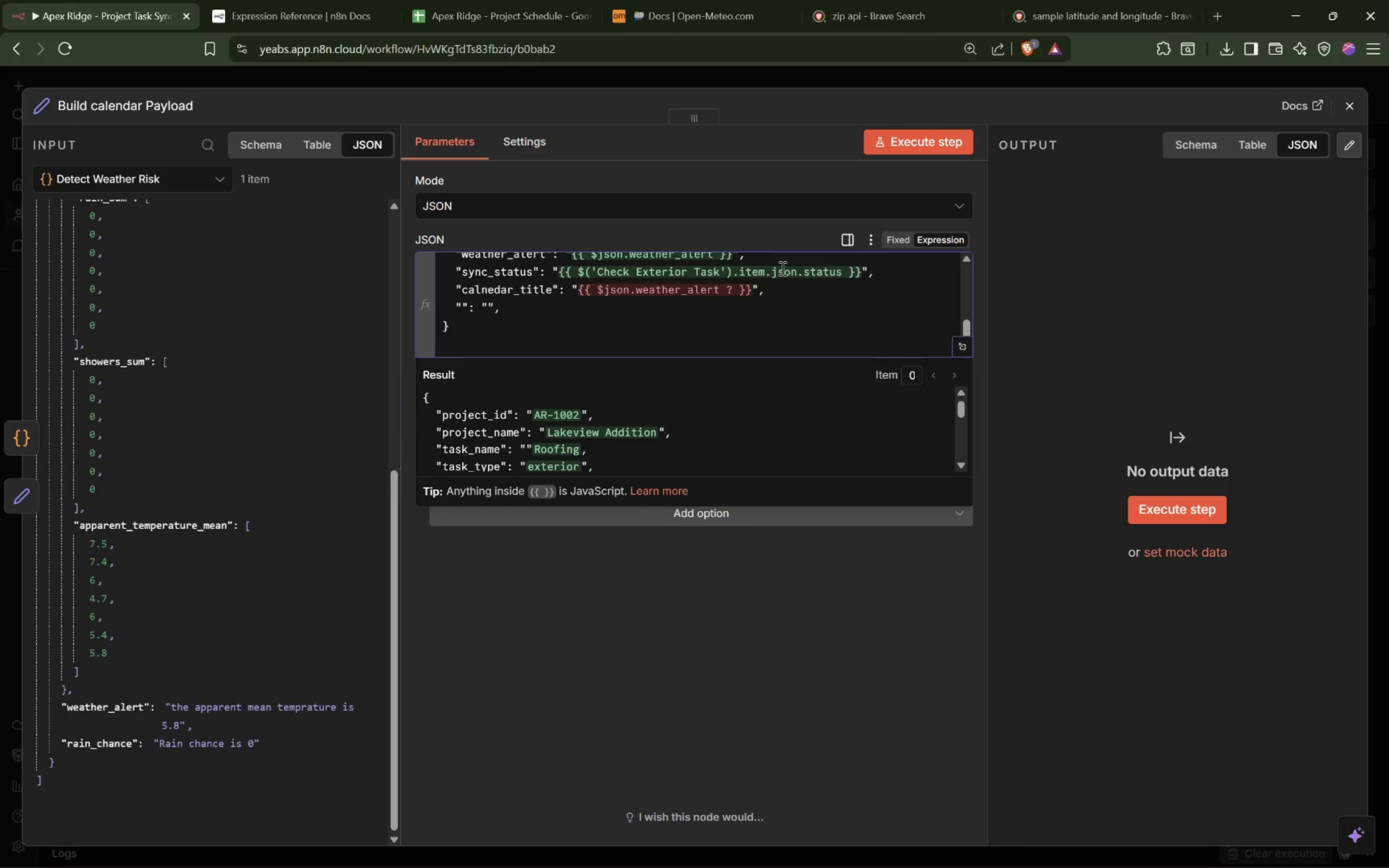 
left_click([732, 288])
 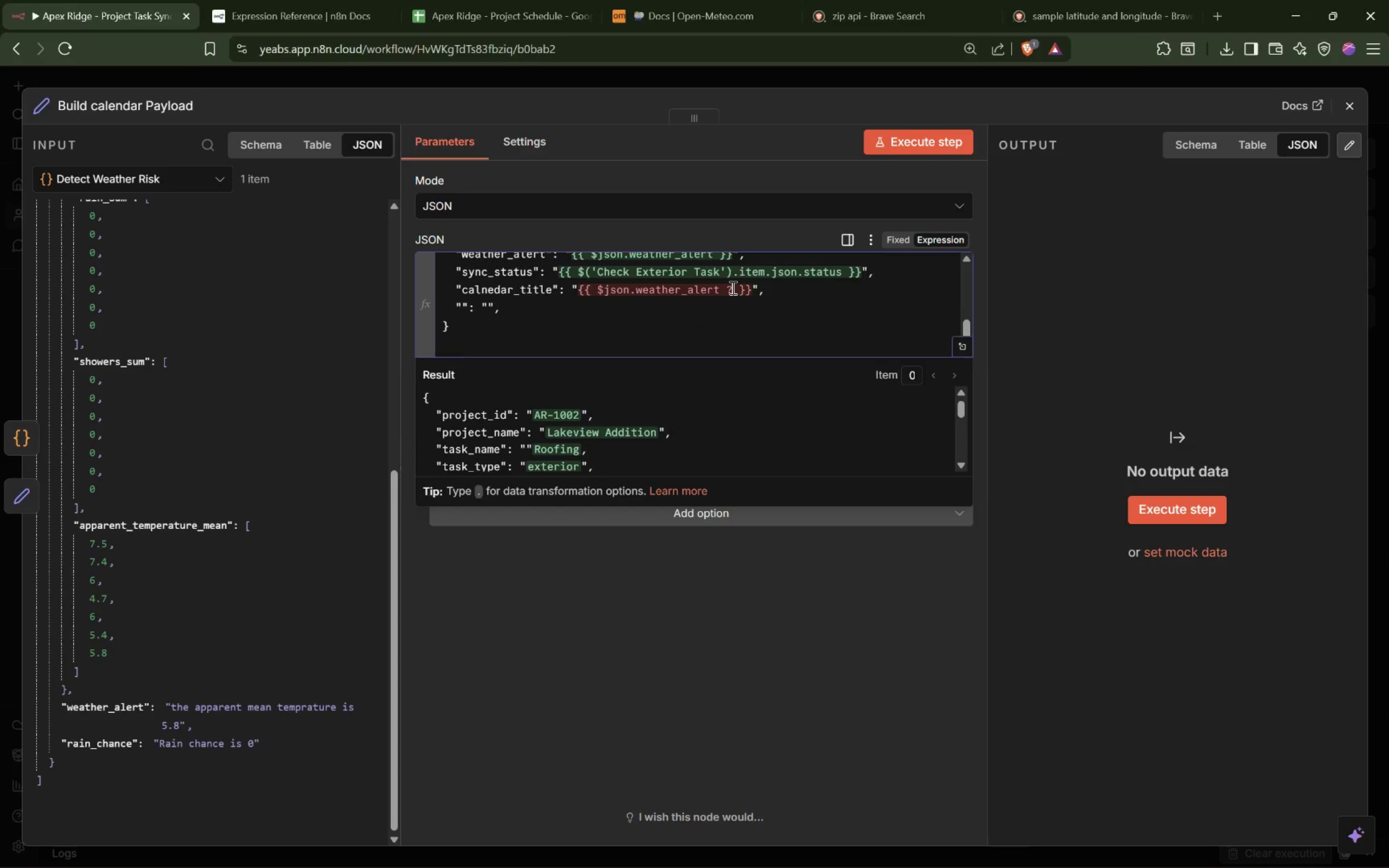 
key(Space)
 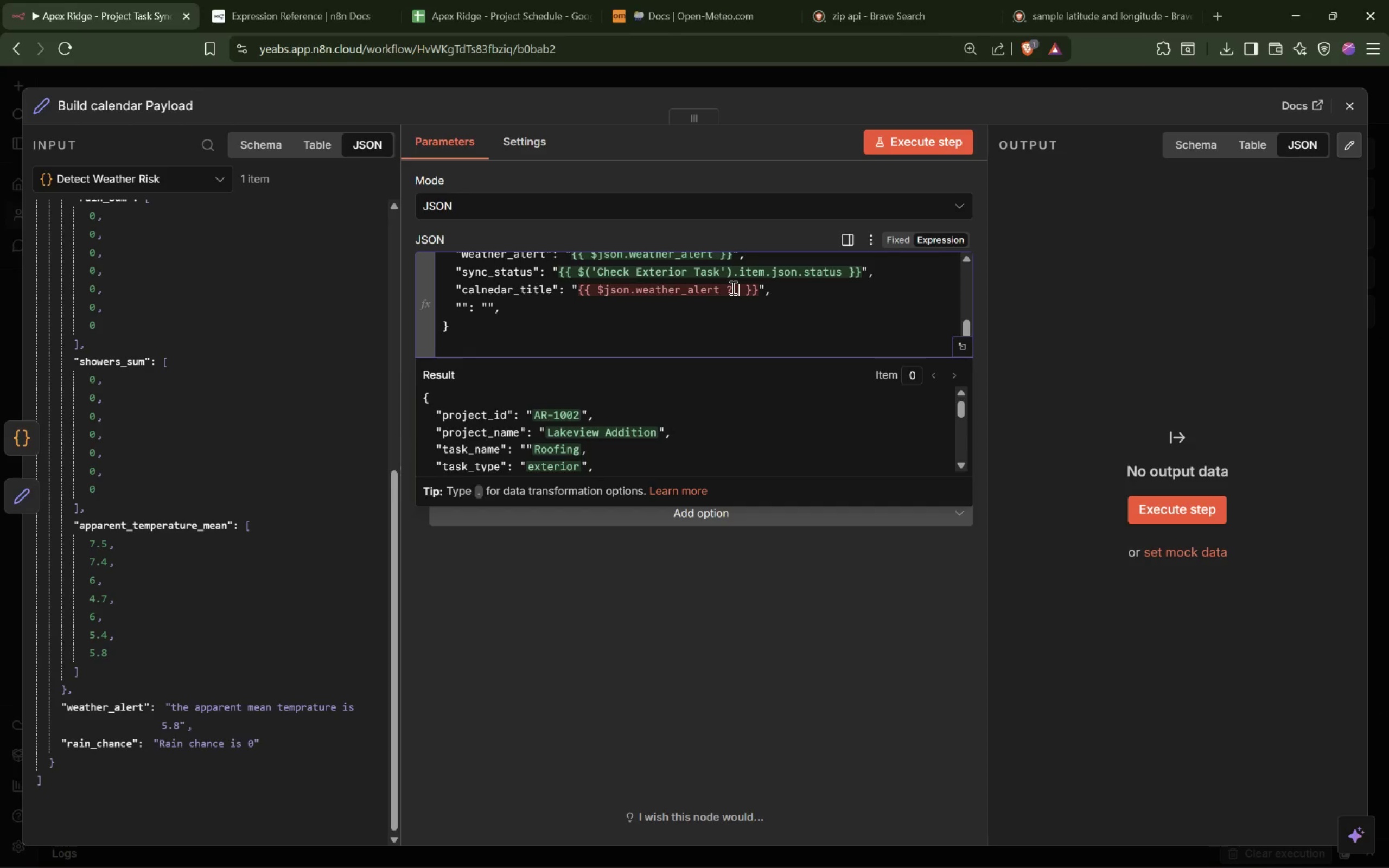 
key(Quote)
 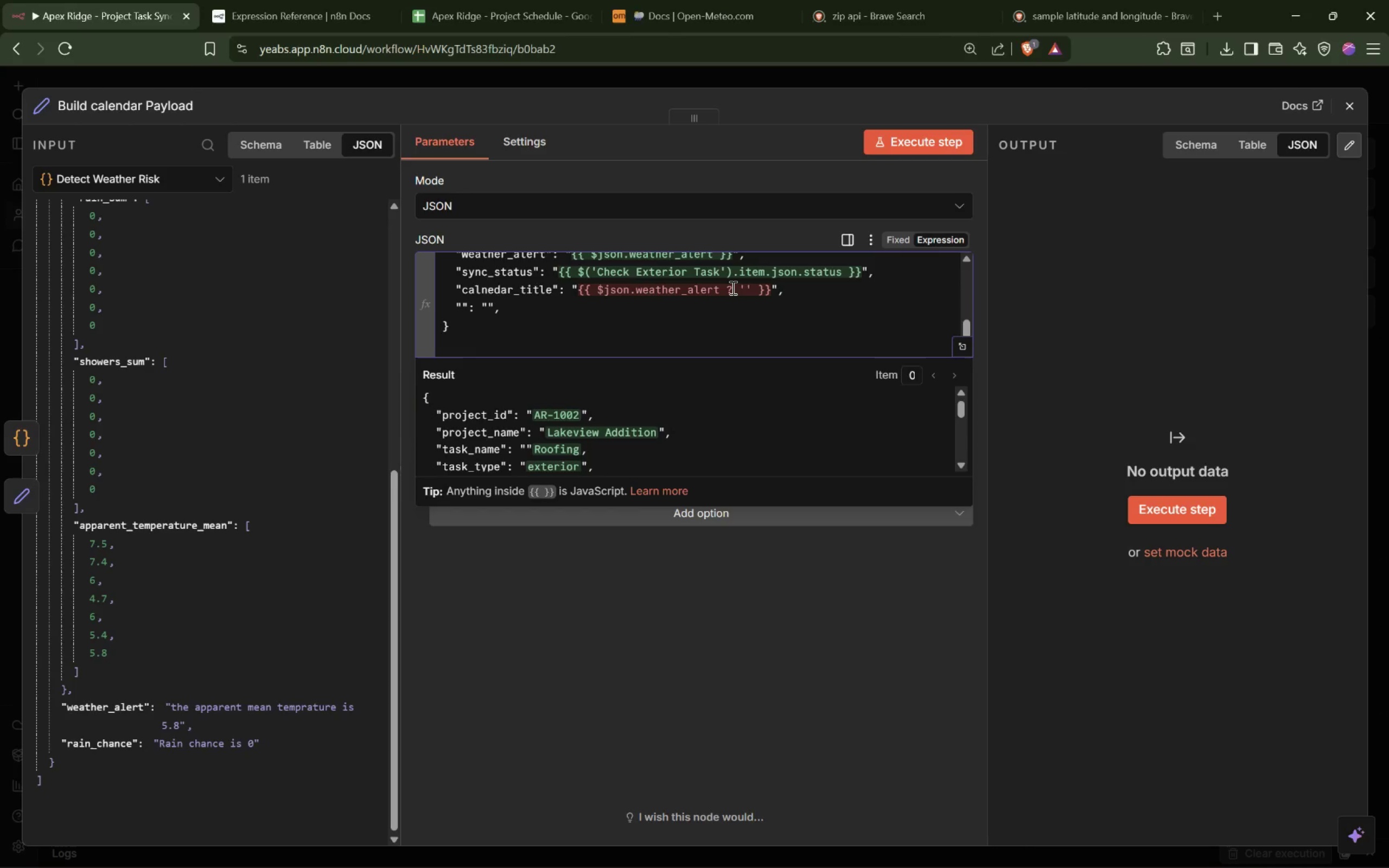 
key(ArrowRight)
 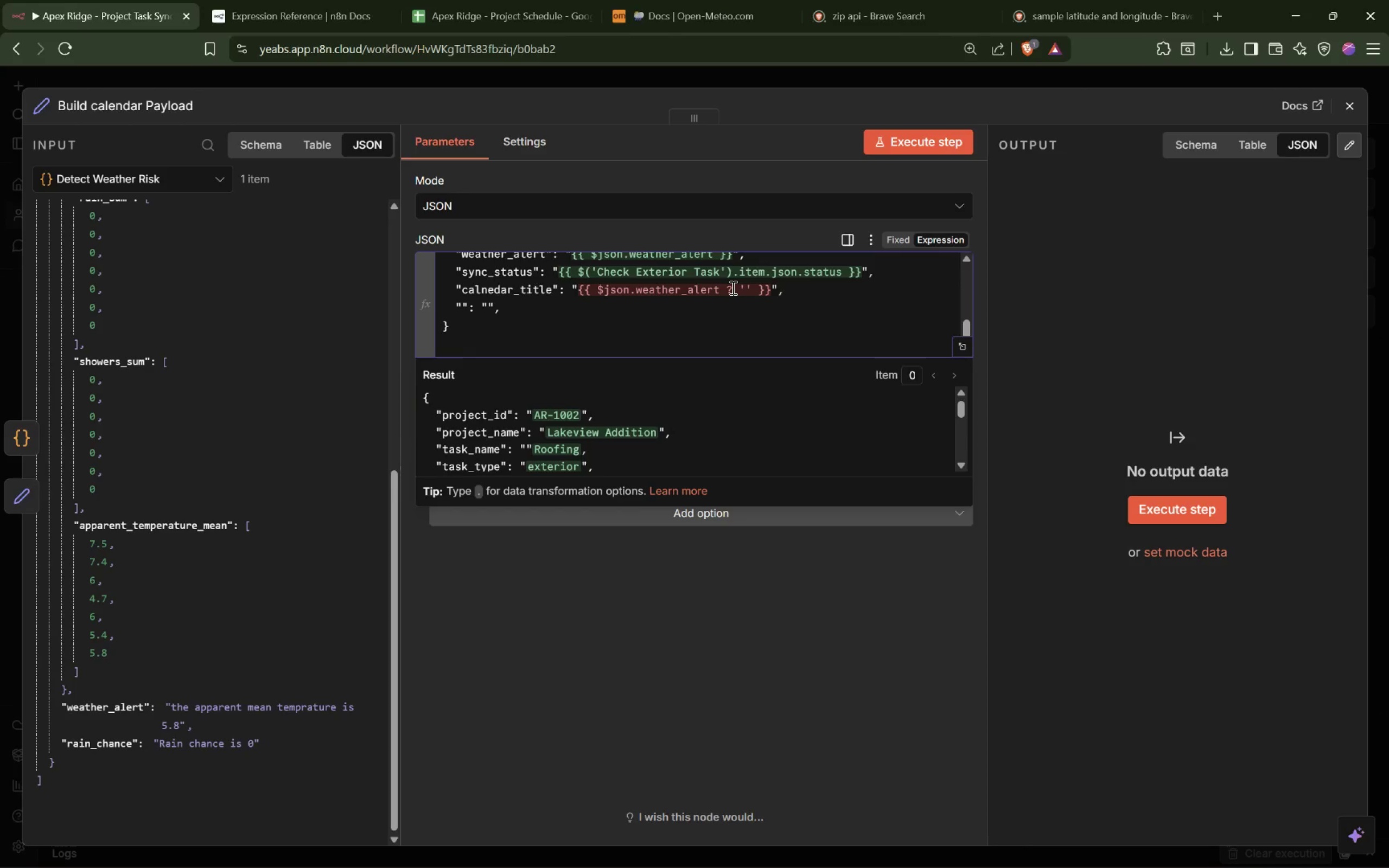 
key(Space)
 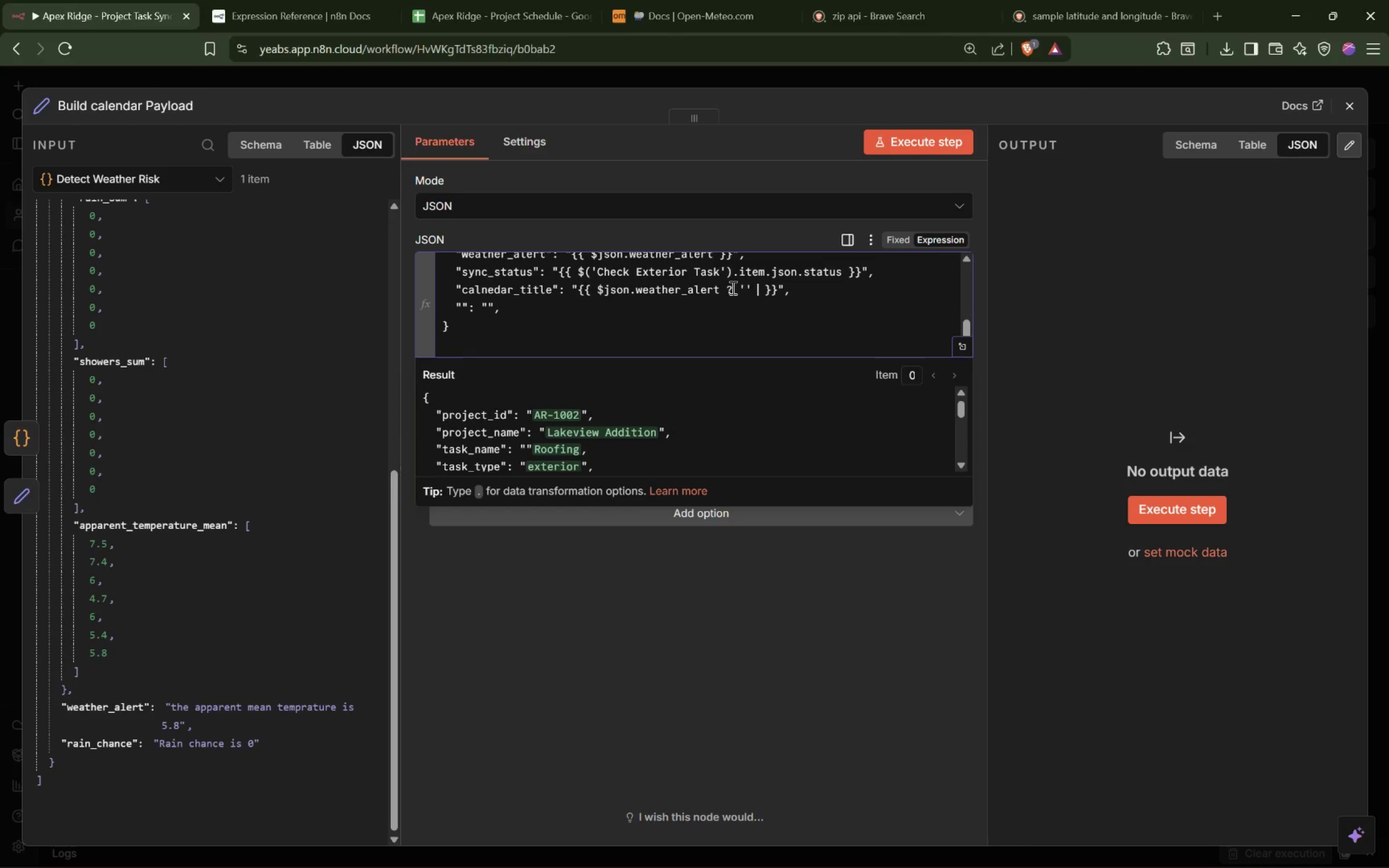 
key(Shift+ShiftLeft)
 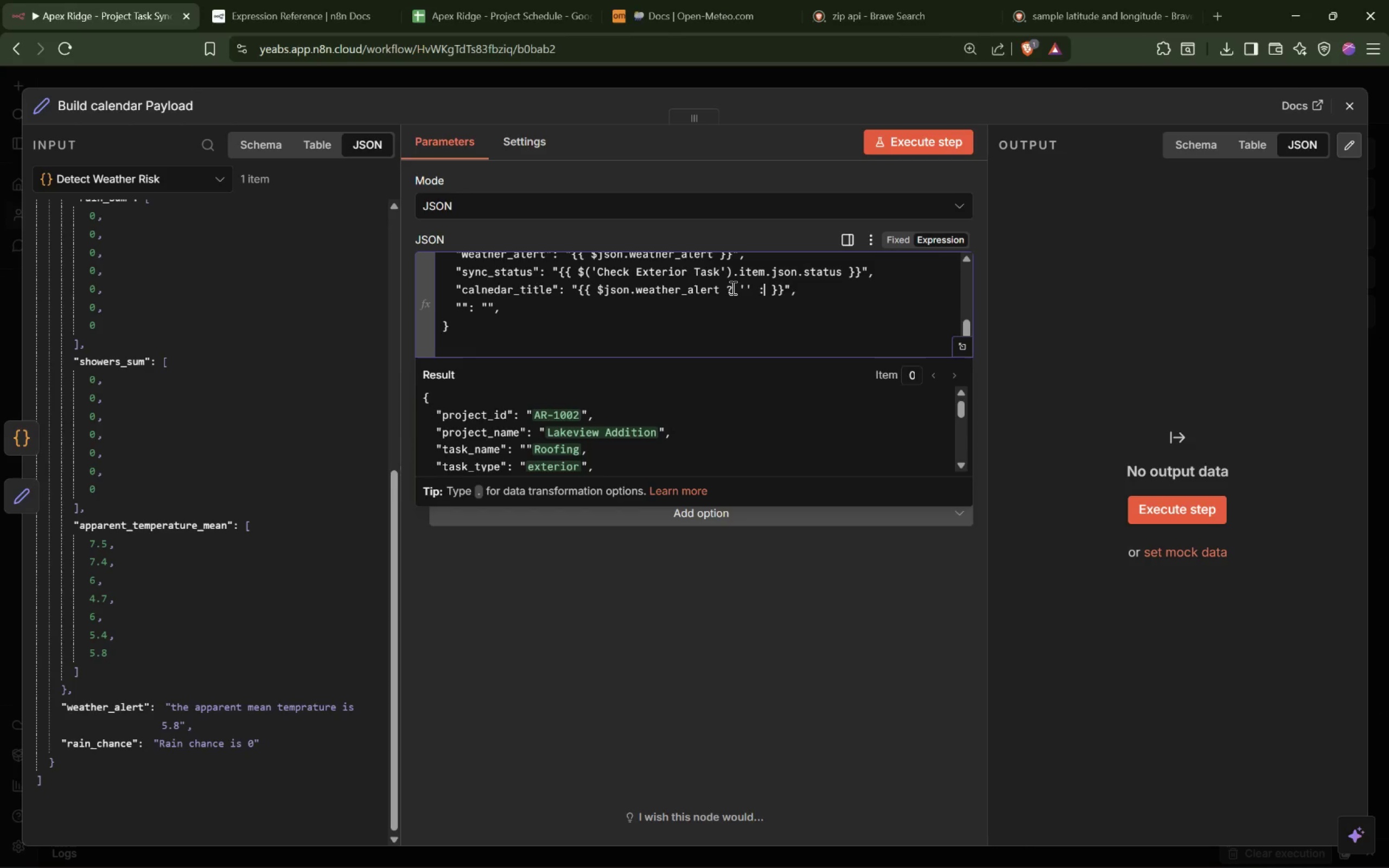 
key(Shift+Semicolon)
 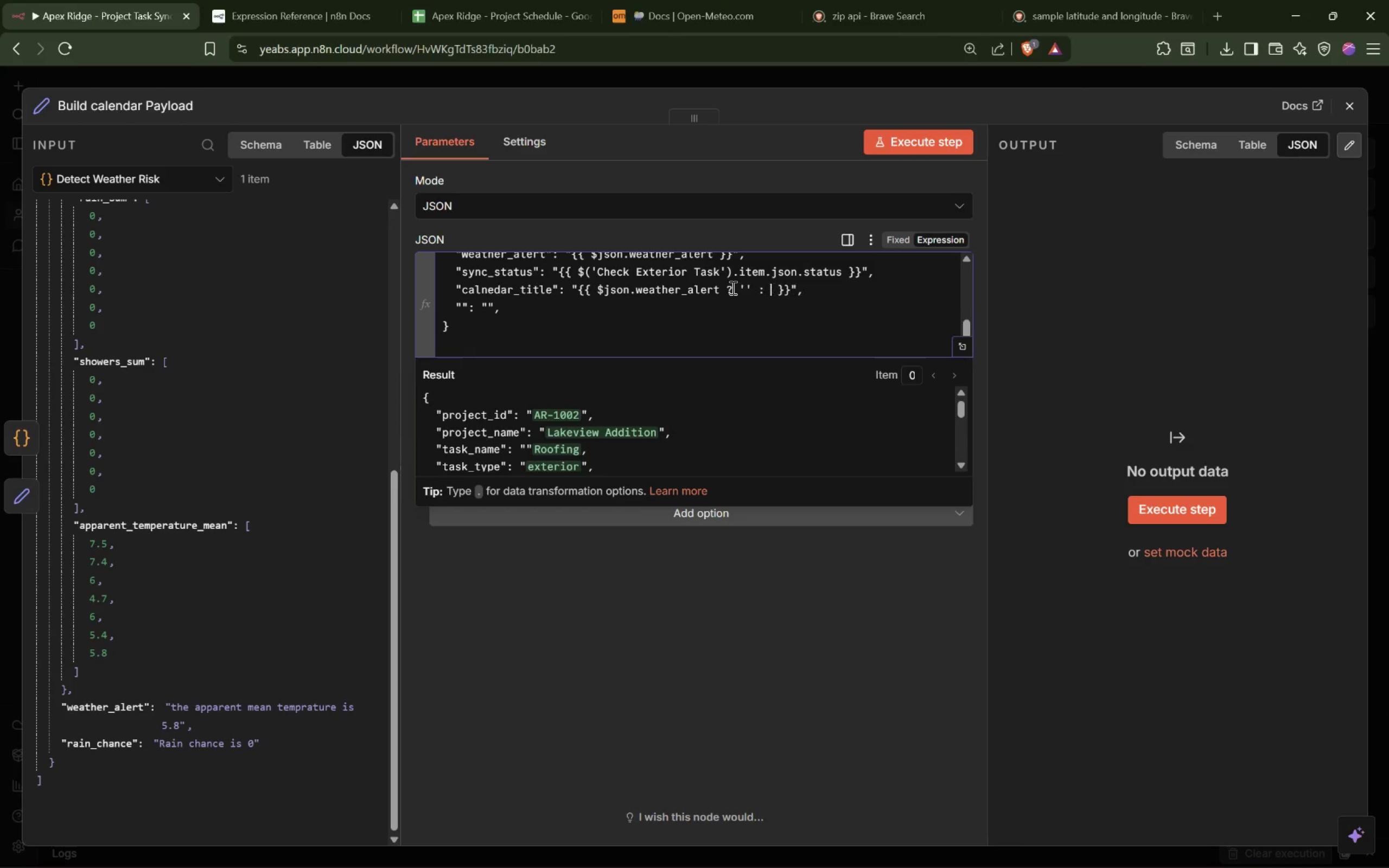 
key(Shift+Space)
 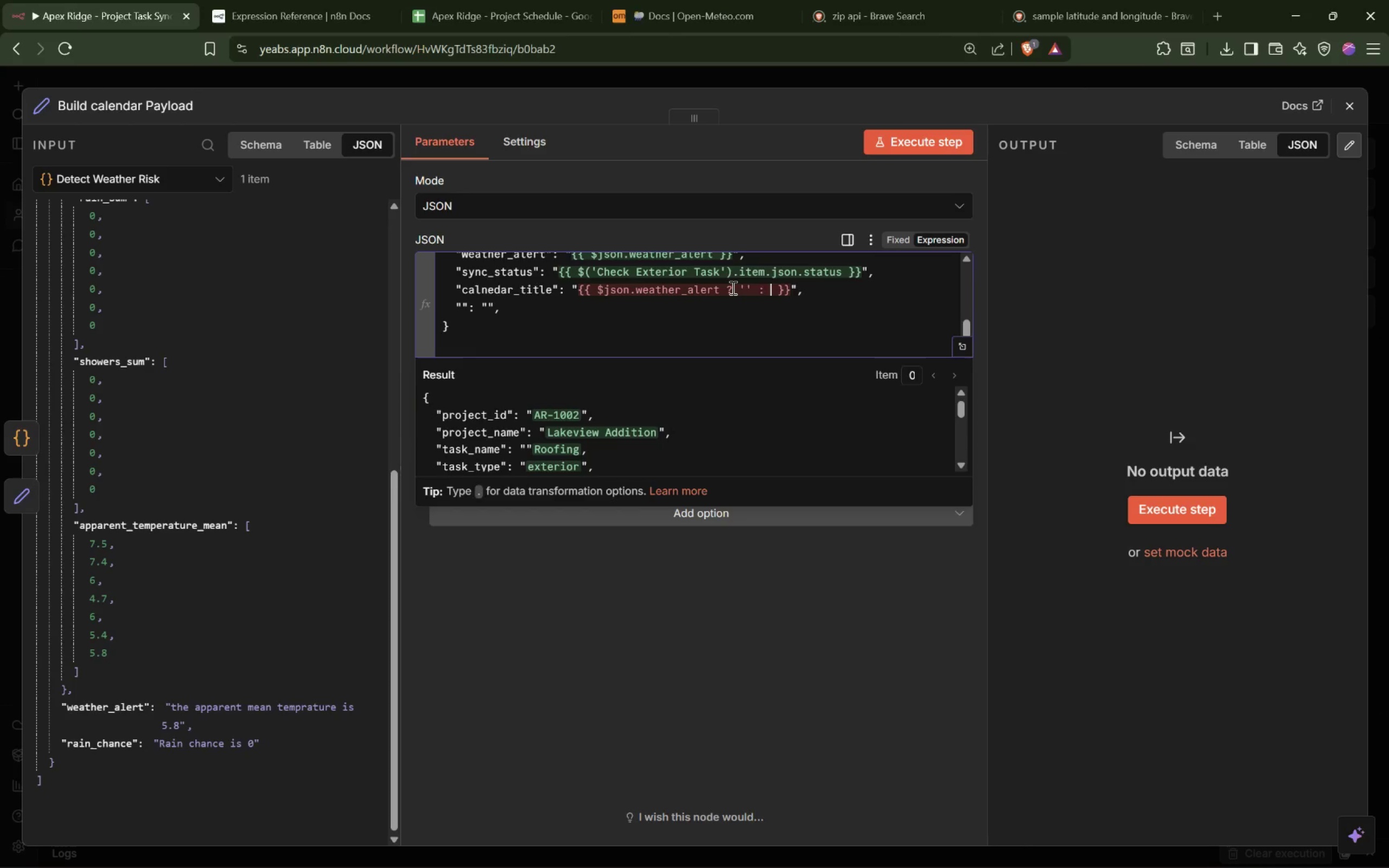 
key(Quote)
 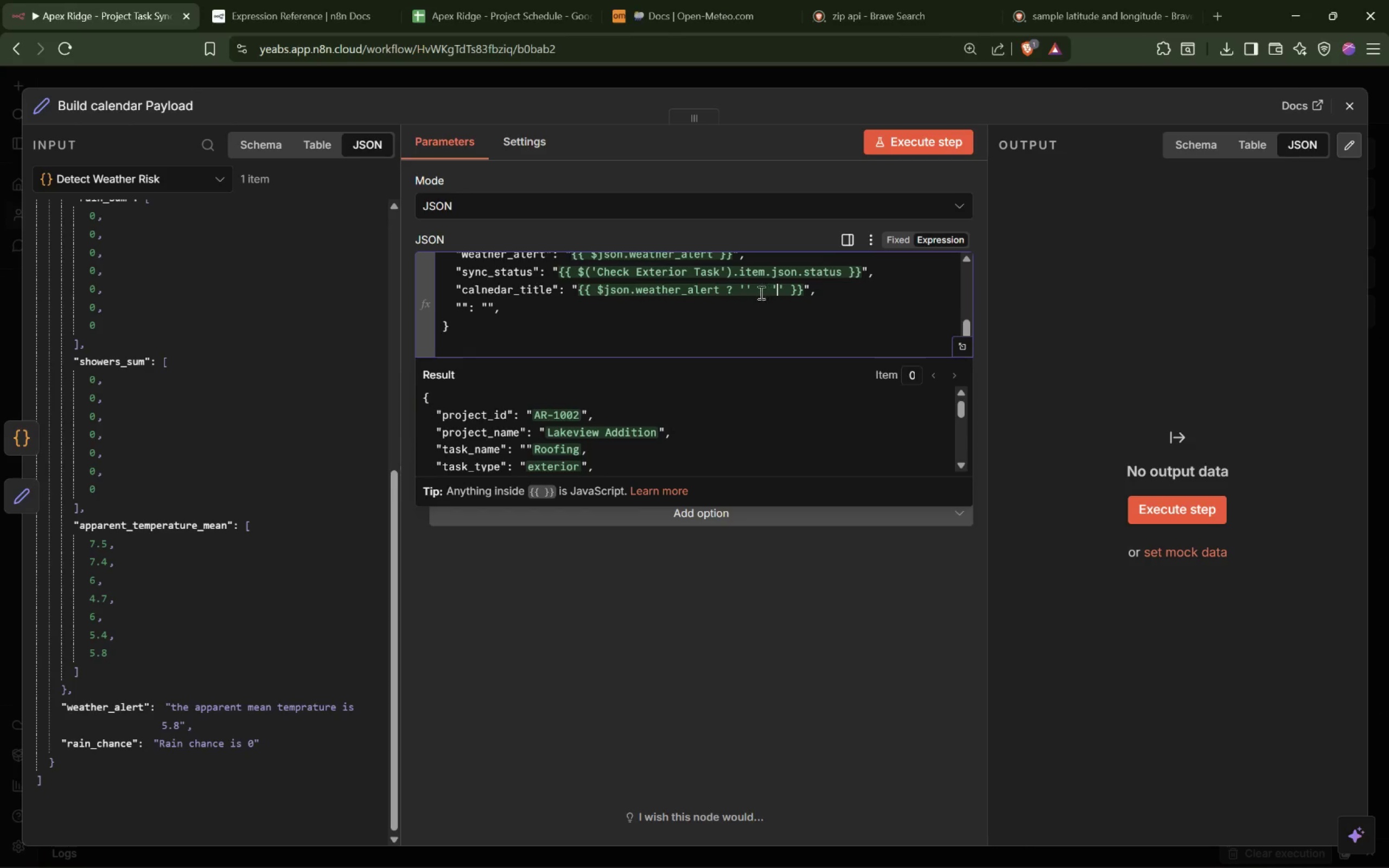 
left_click([746, 287])
 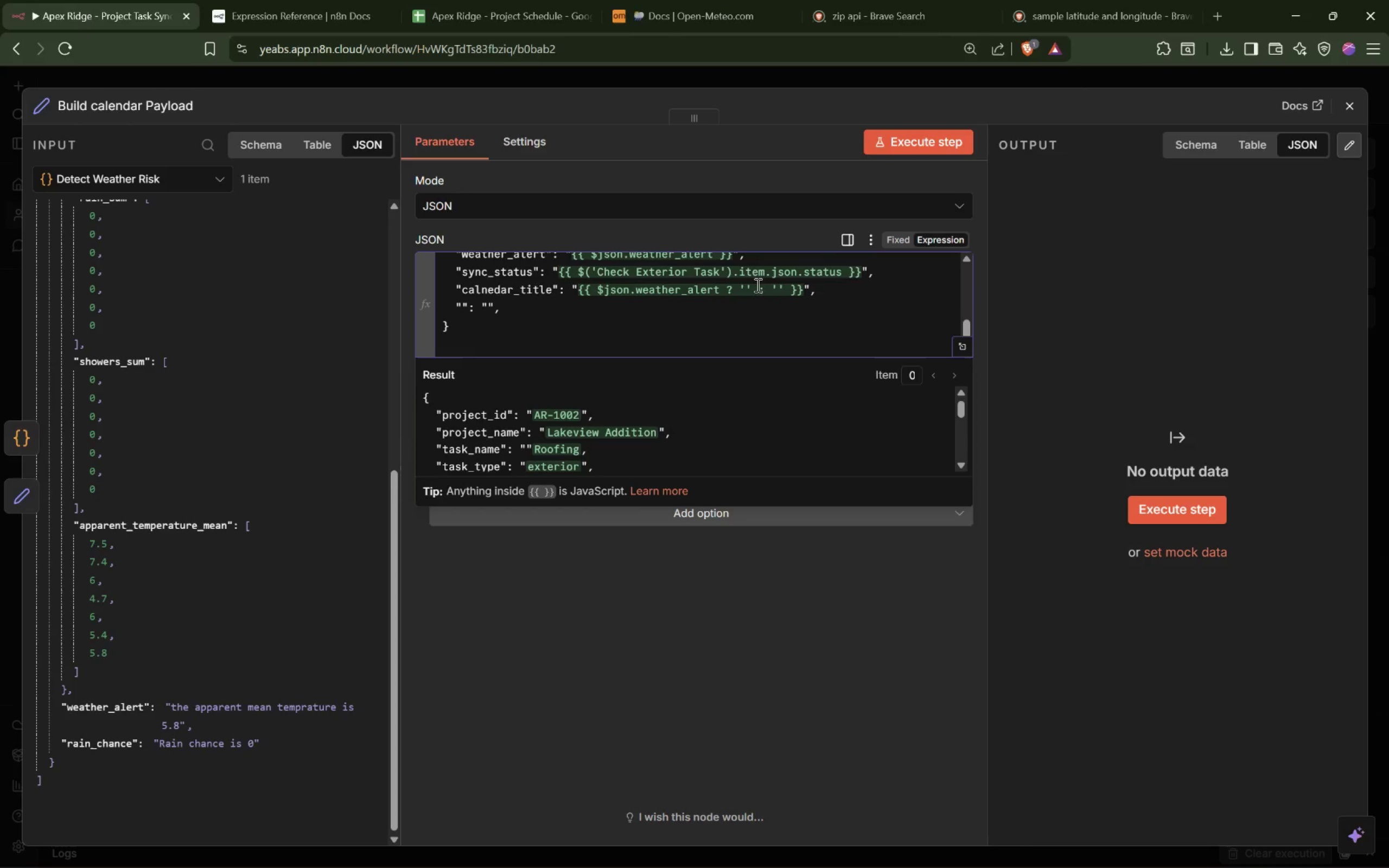 
type([WEATHER ALERT])
 